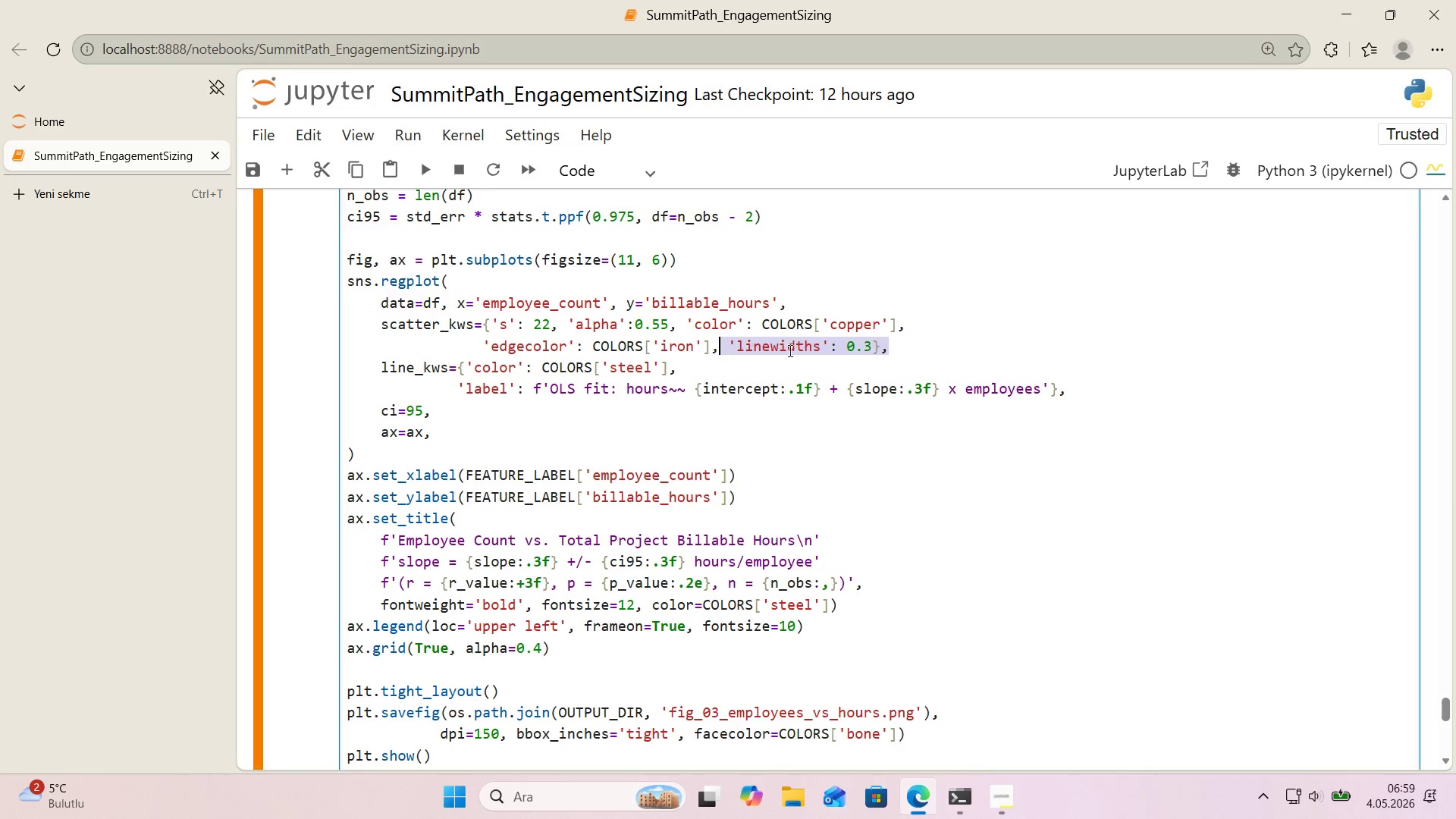 
key(Backspace)
 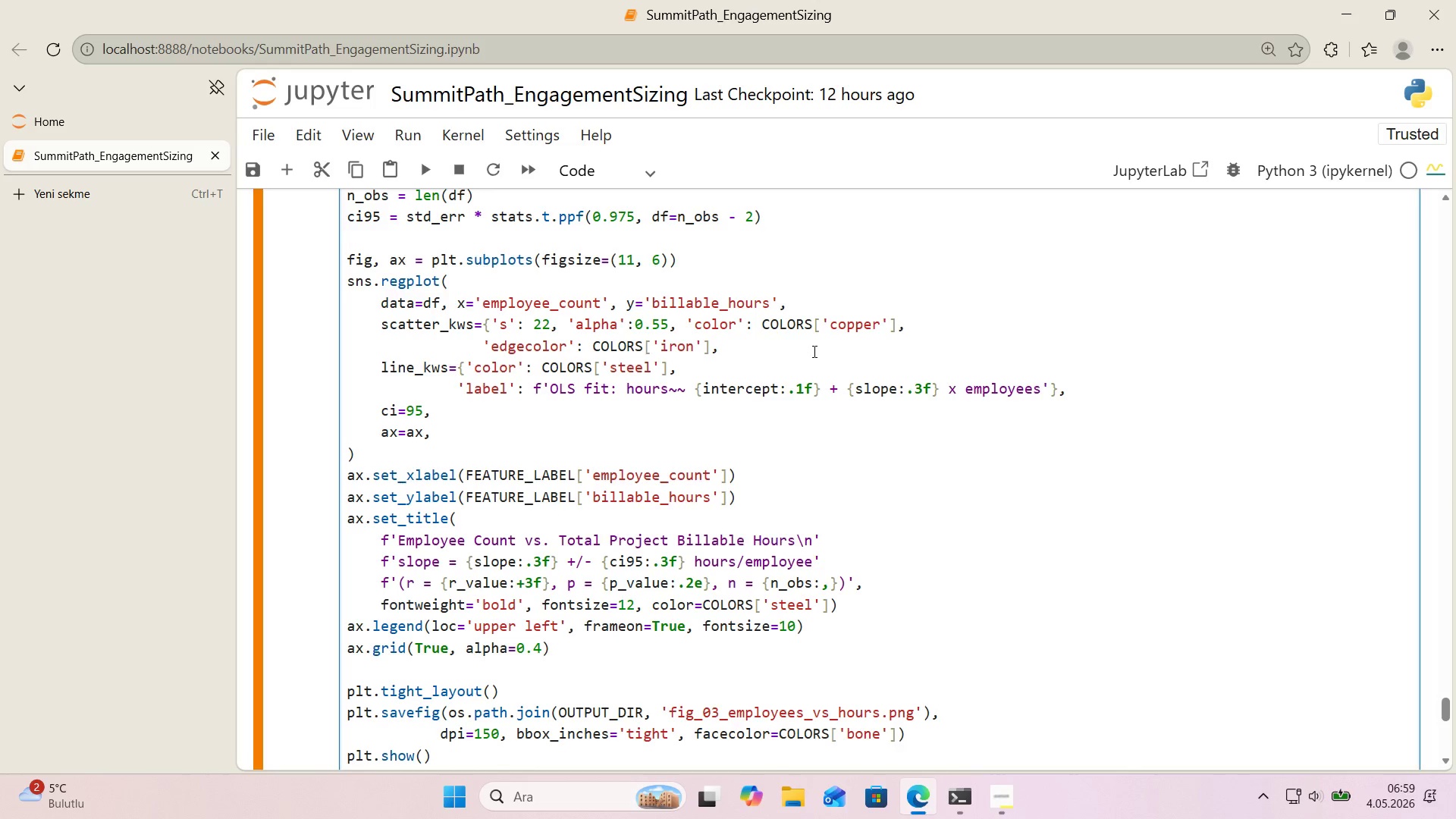 
key(Shift+Enter)
 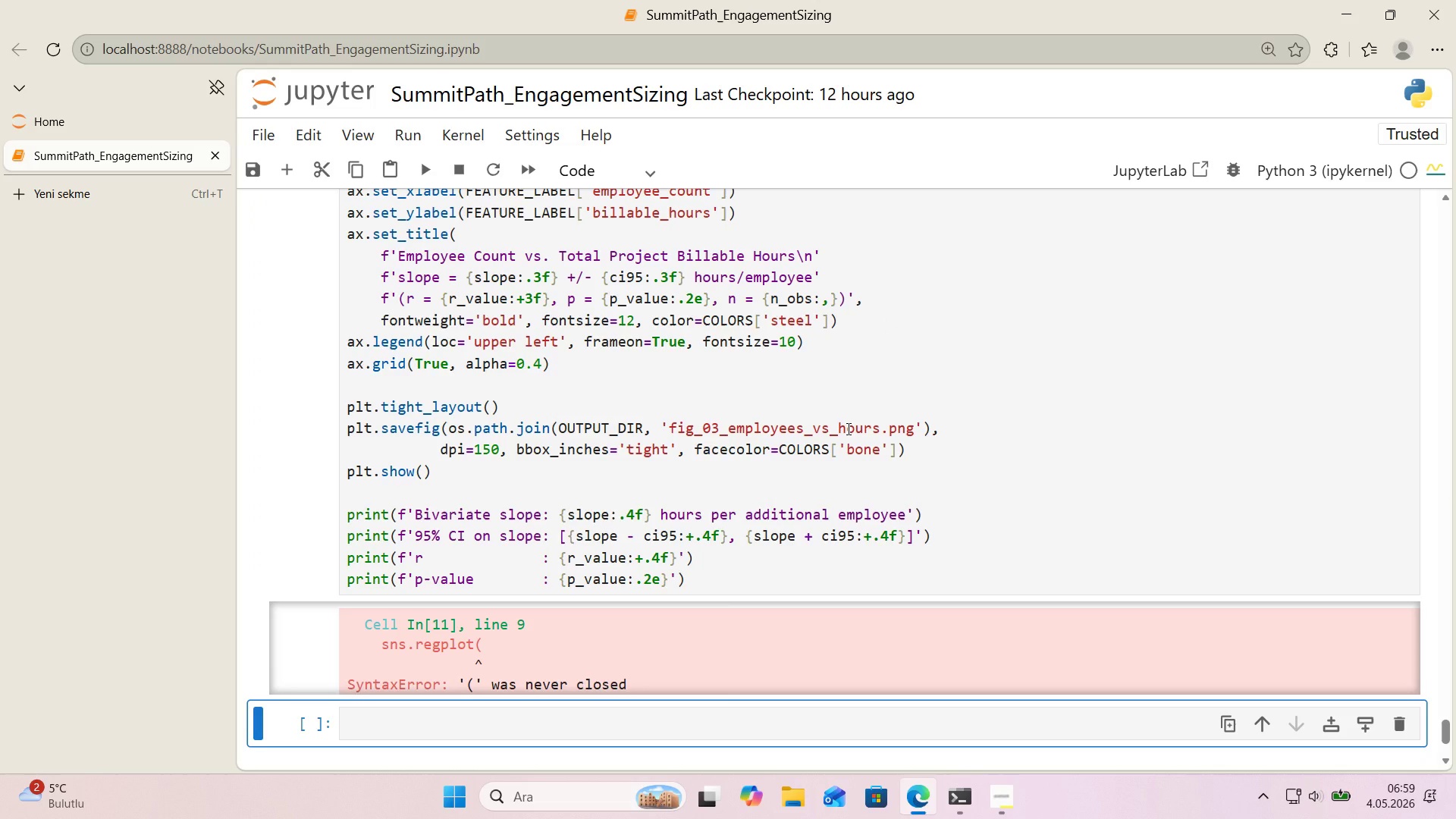 
scroll: coordinate [845, 419], scroll_direction: up, amount: 2.0
 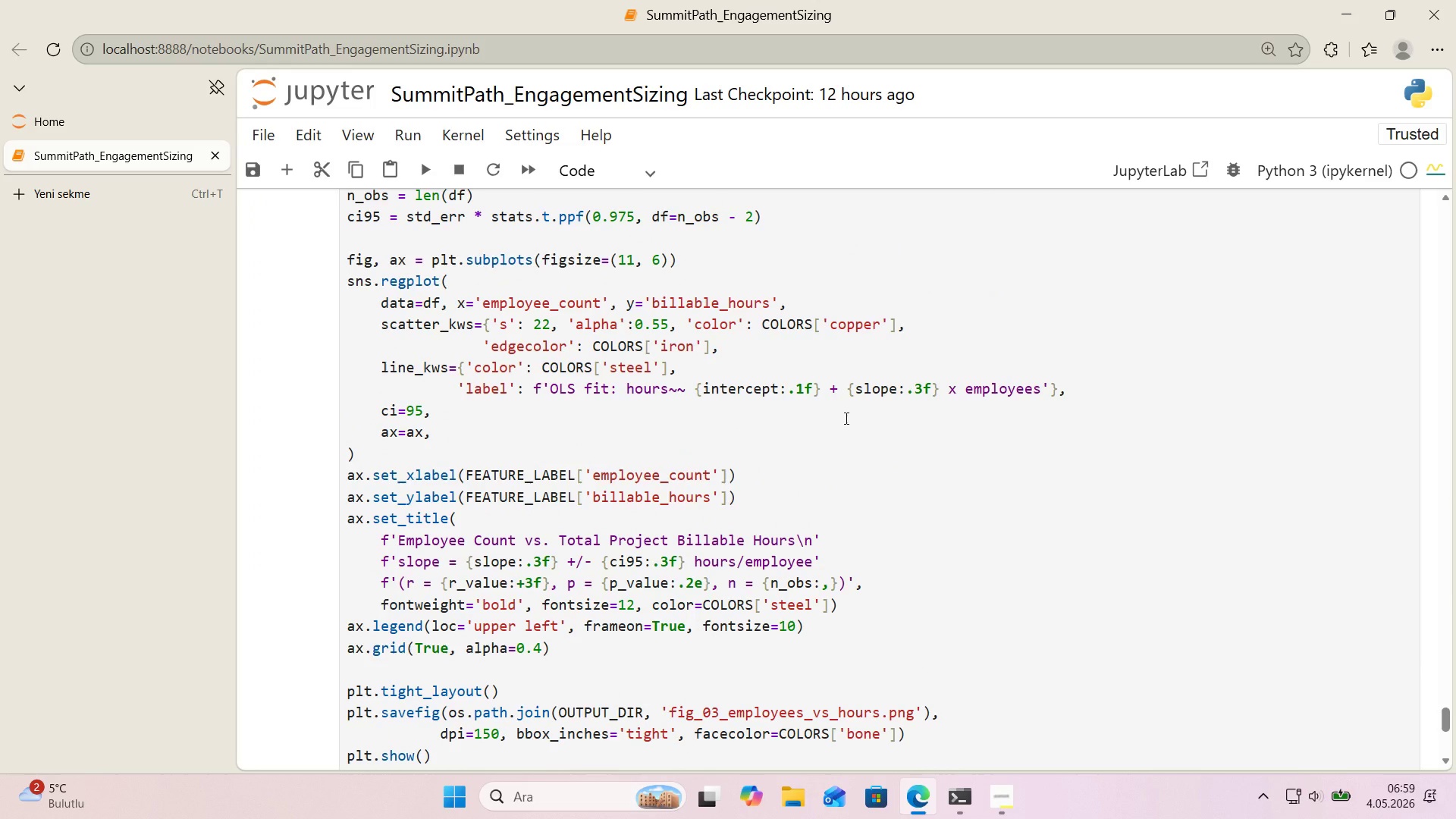 
left_click([740, 446])
 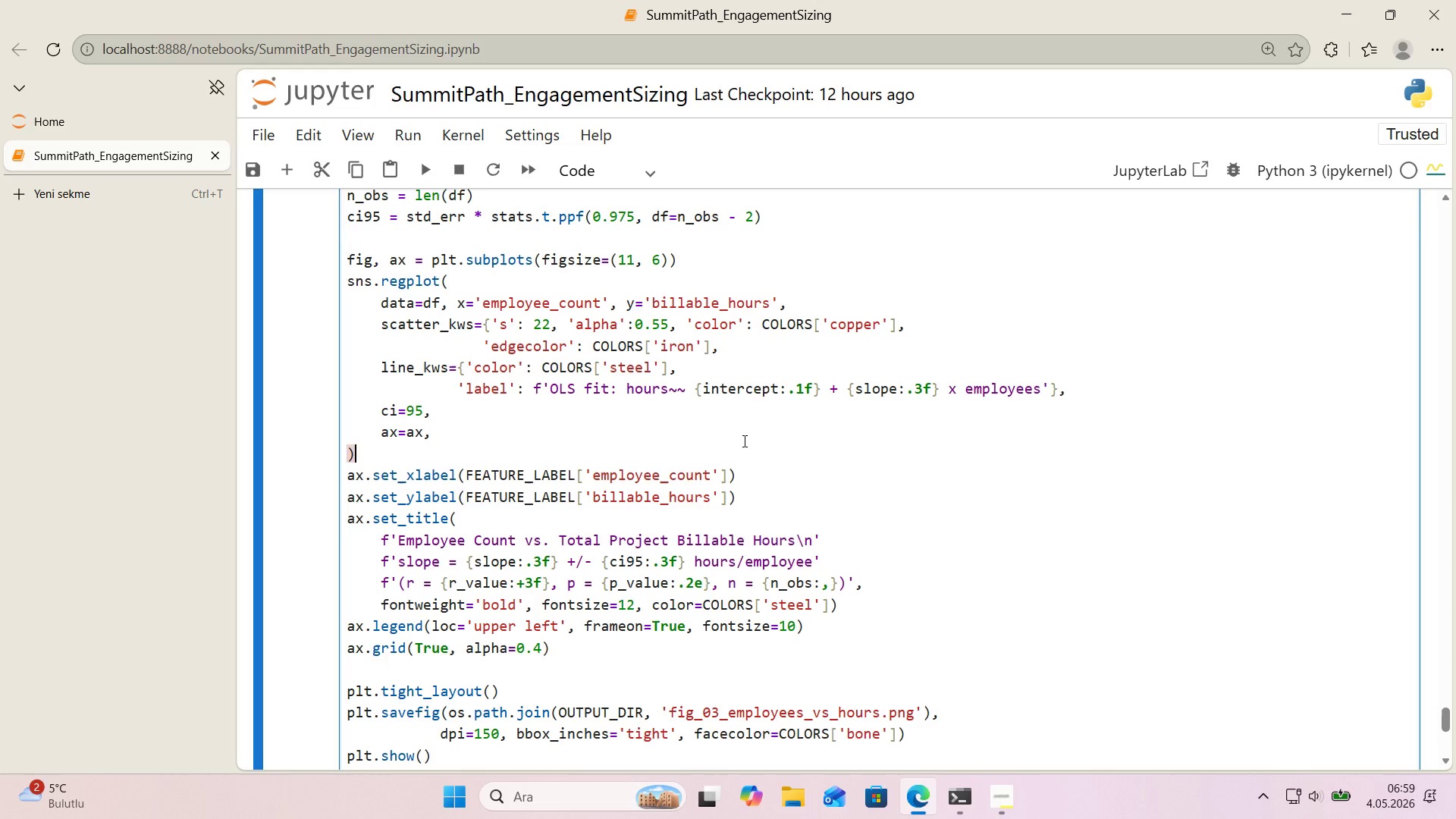 
key(Control+Z)
 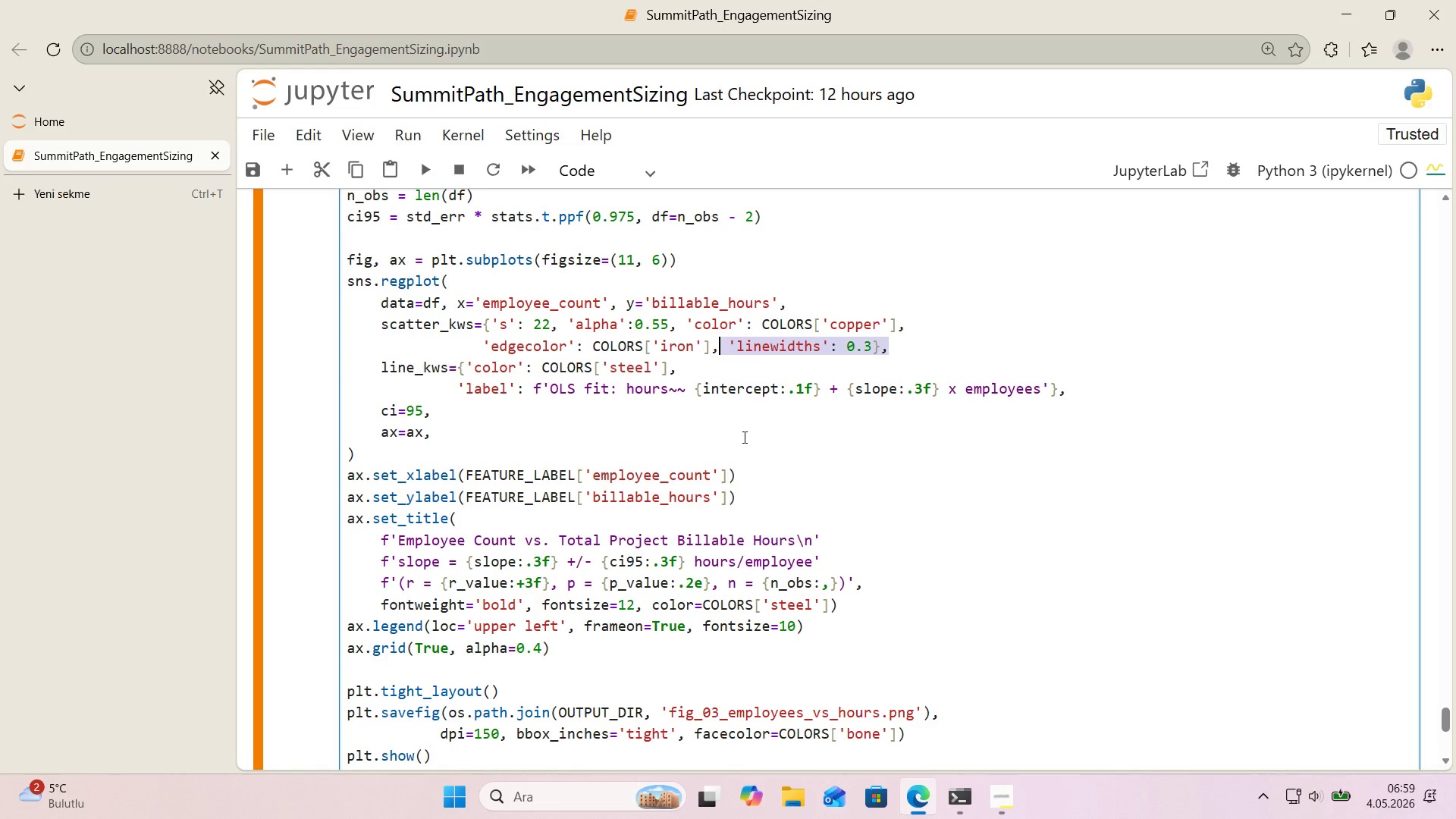 
key(Control+Z)
 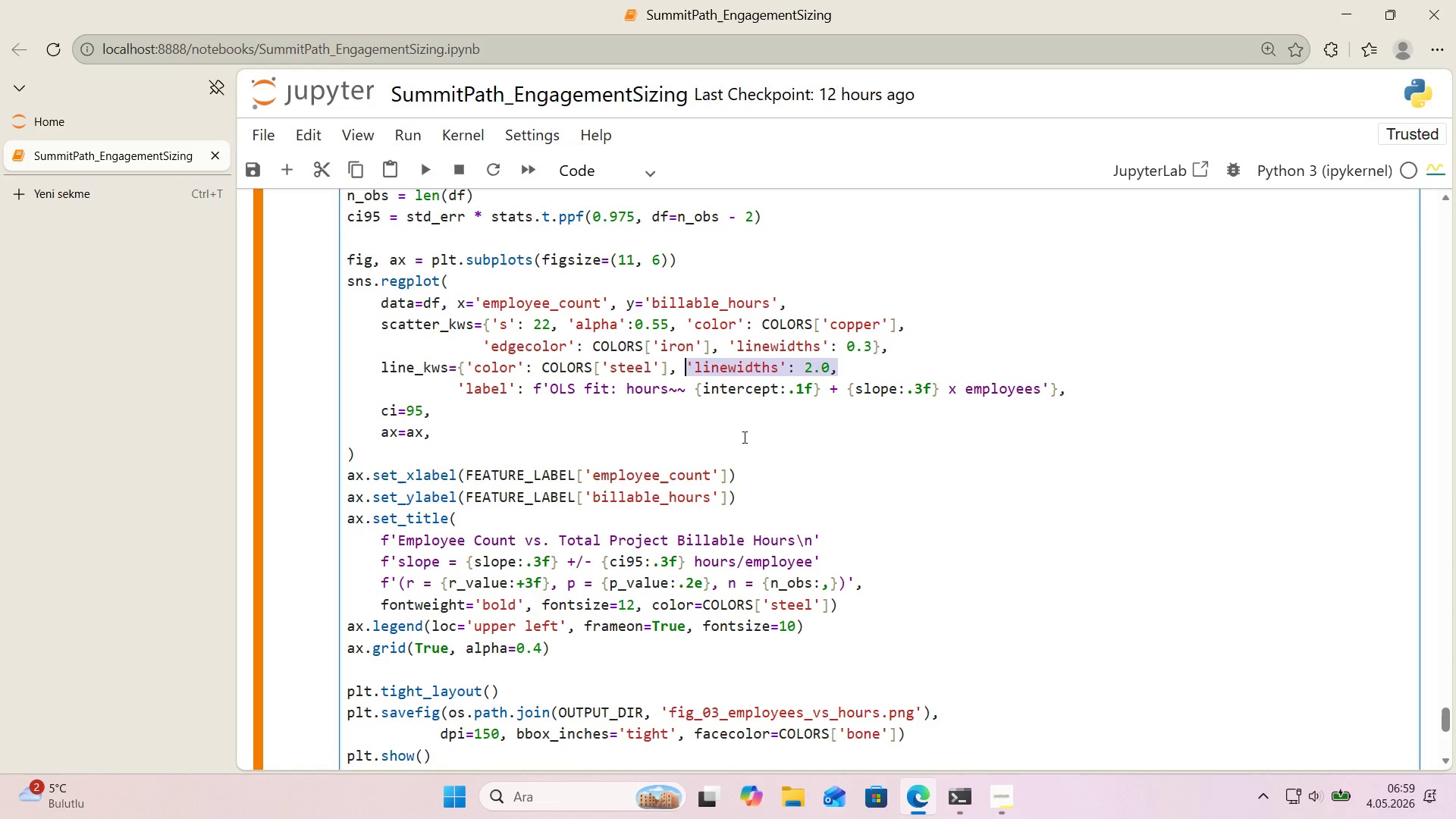 
left_click([743, 437])
 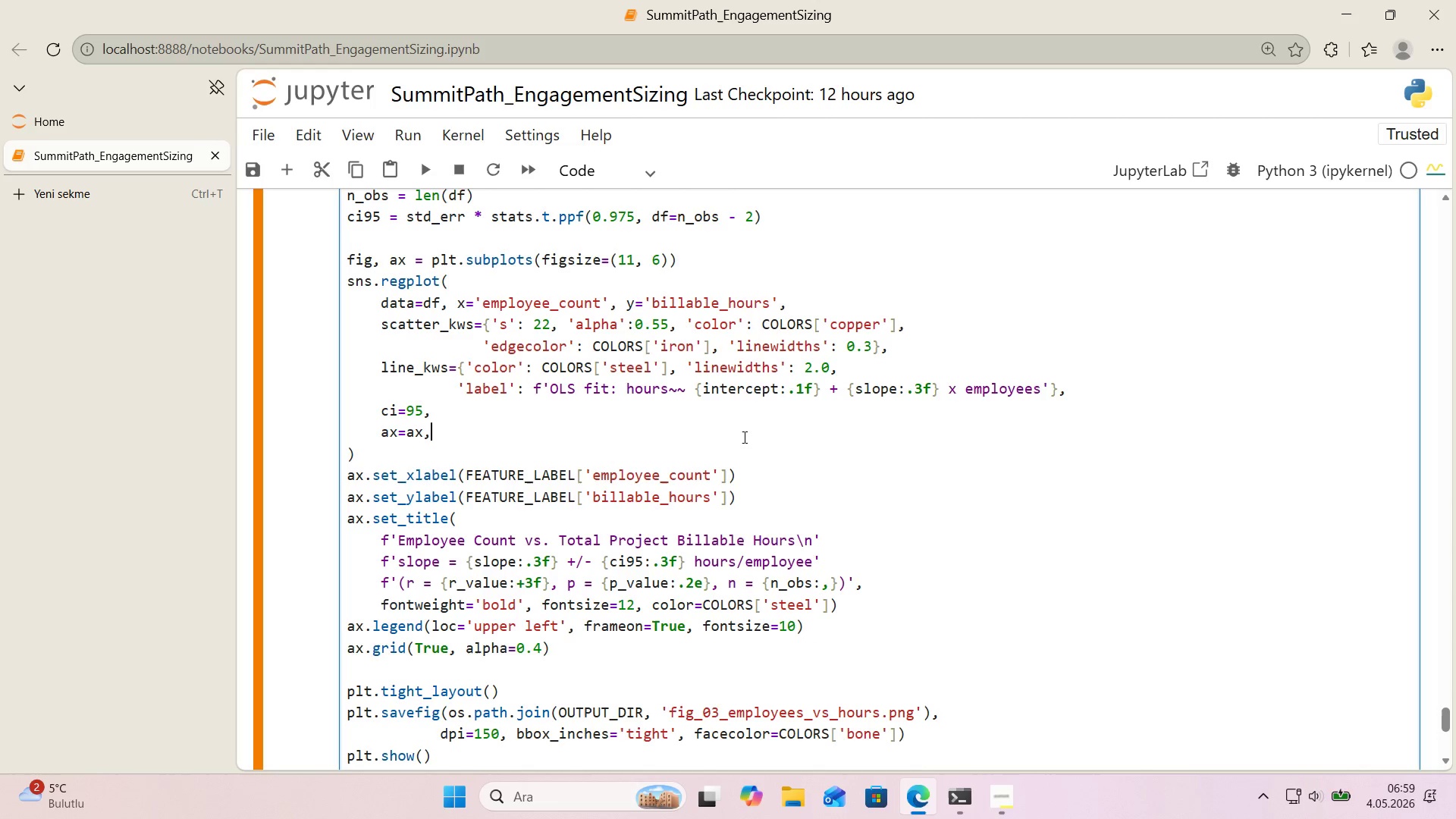 
wait(15.94)
 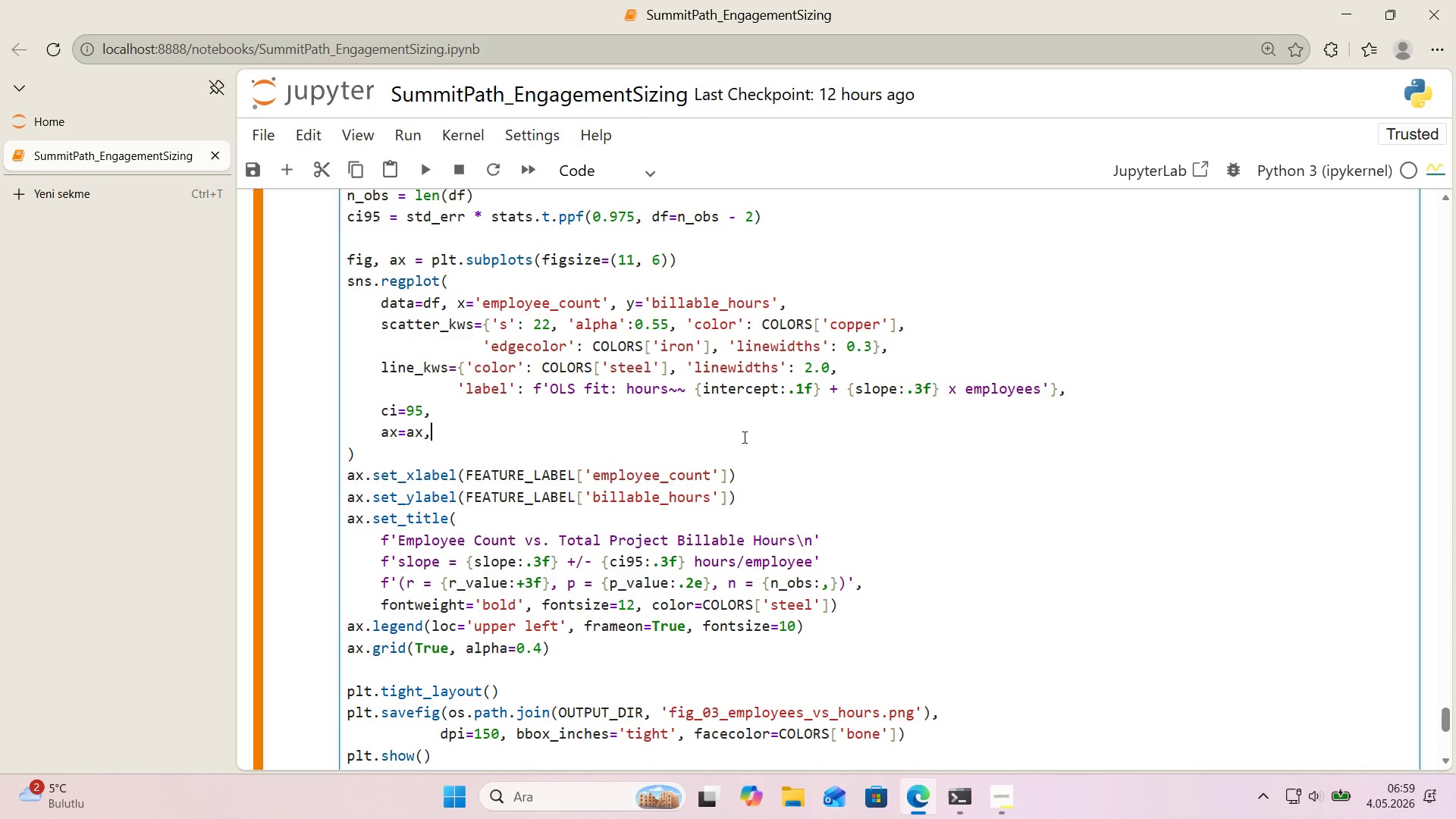 
scroll: coordinate [731, 435], scroll_direction: up, amount: 2.0
 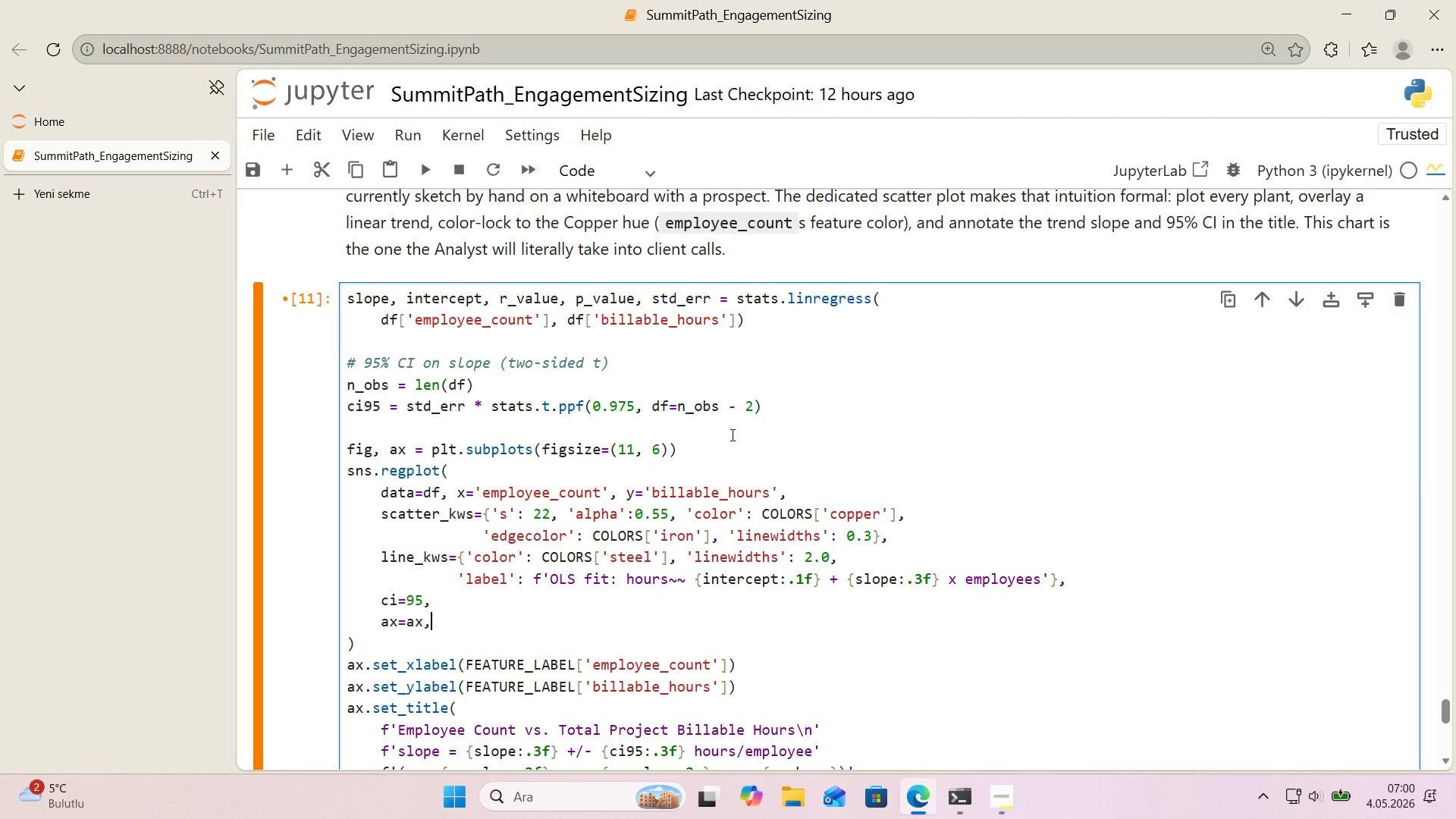 
scroll: coordinate [731, 435], scroll_direction: down, amount: 4.0
 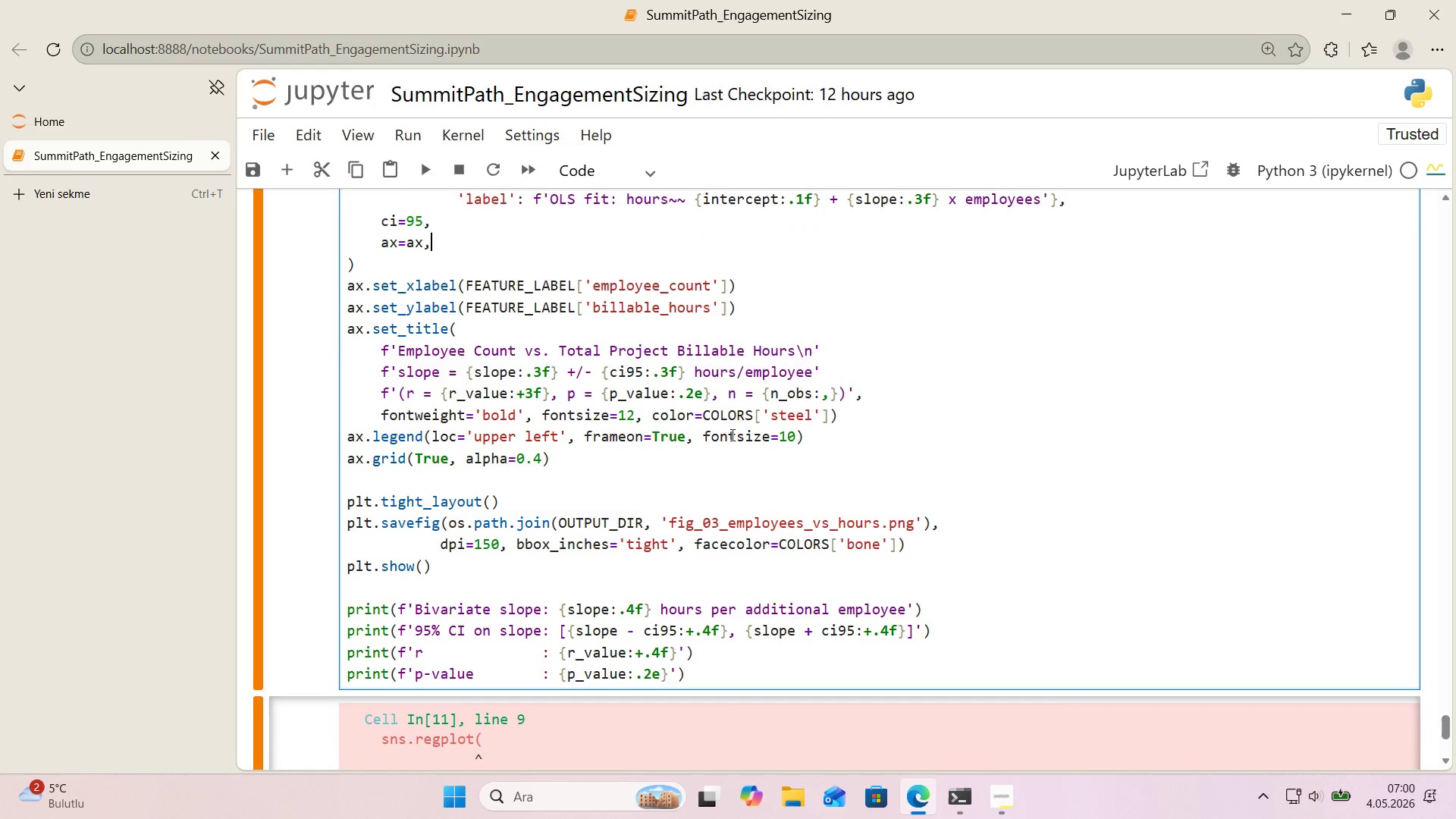 
scroll: coordinate [731, 435], scroll_direction: up, amount: 2.0
 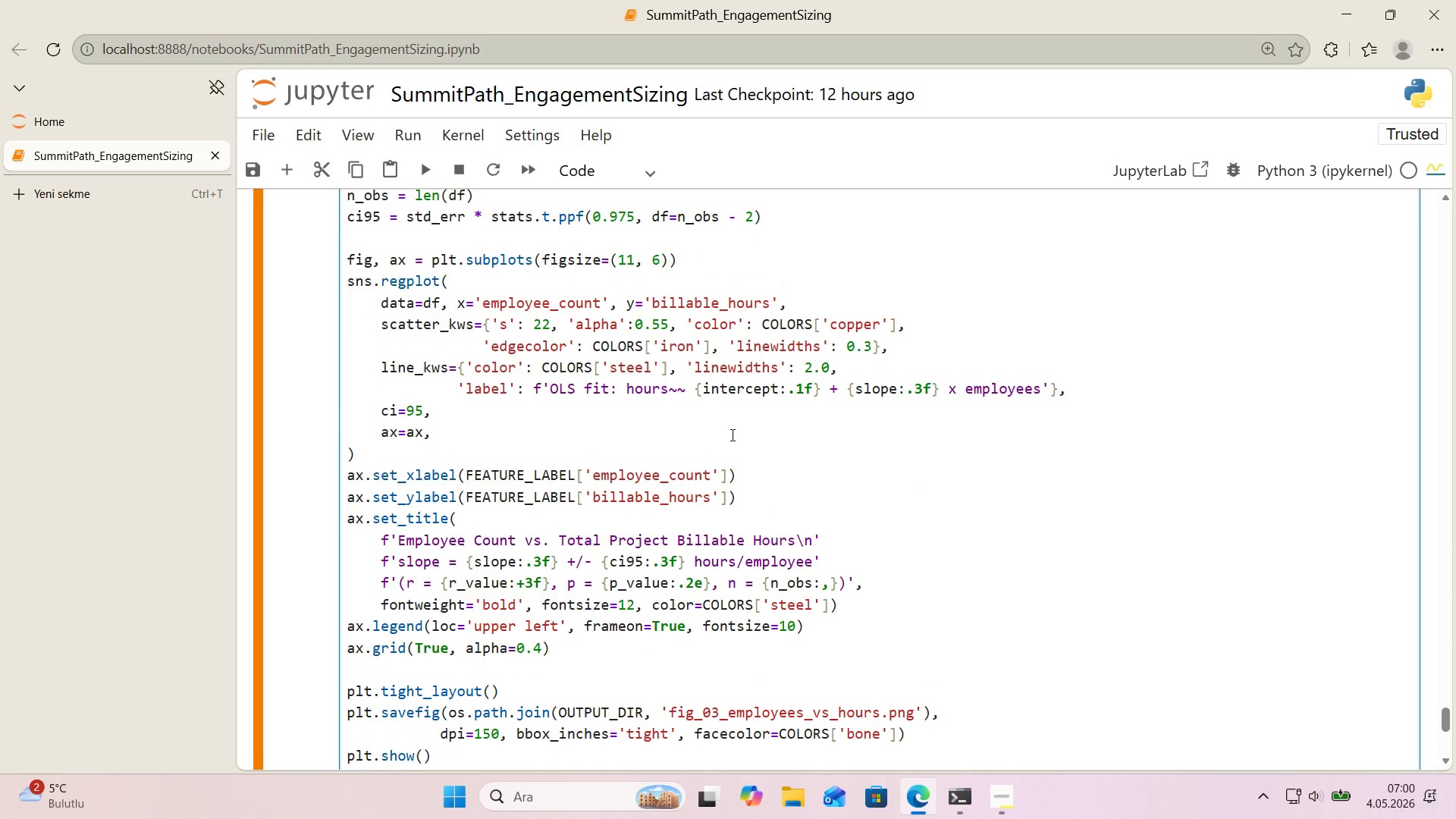 
wait(9.56)
 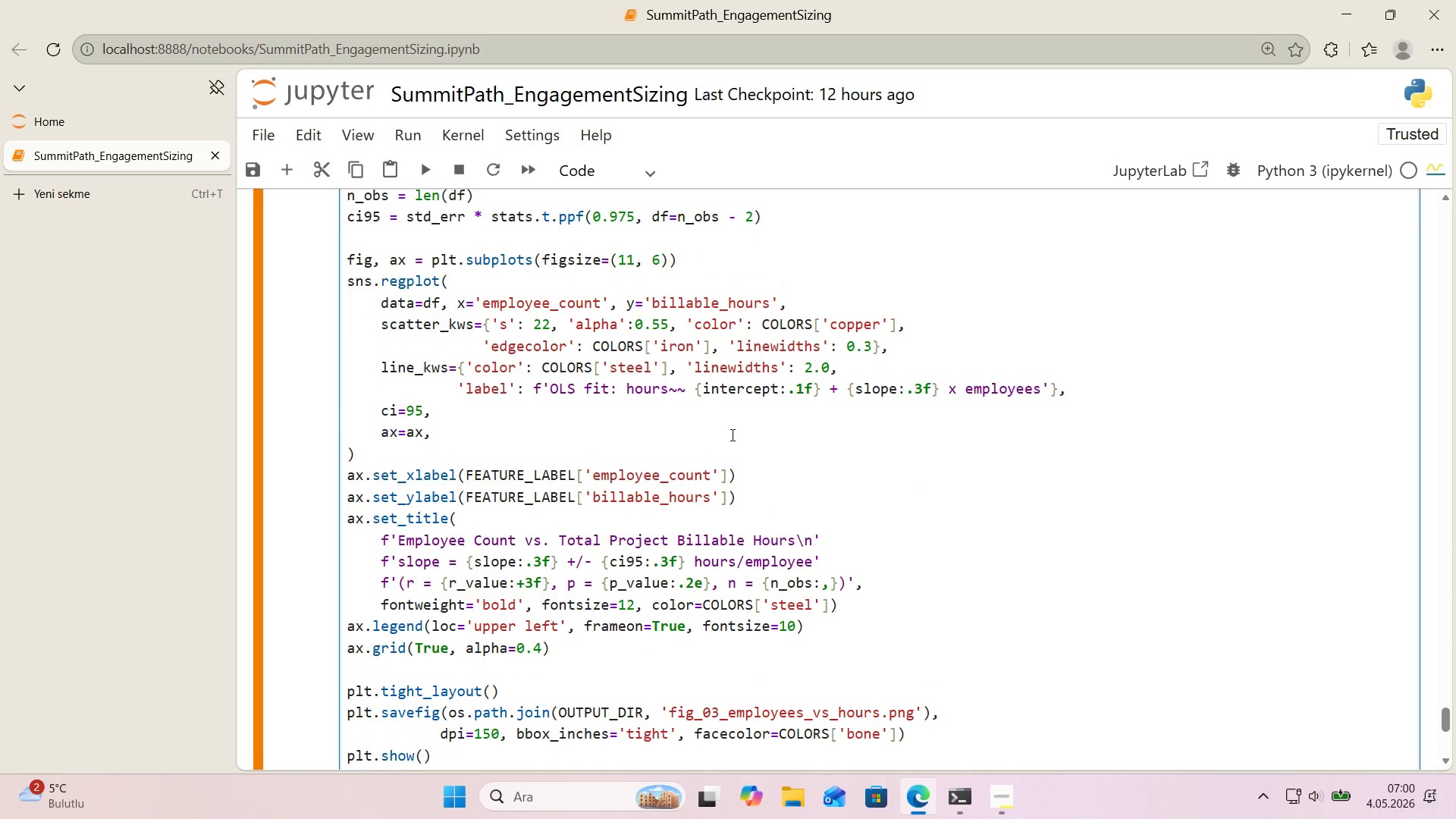 
left_click([778, 366])
 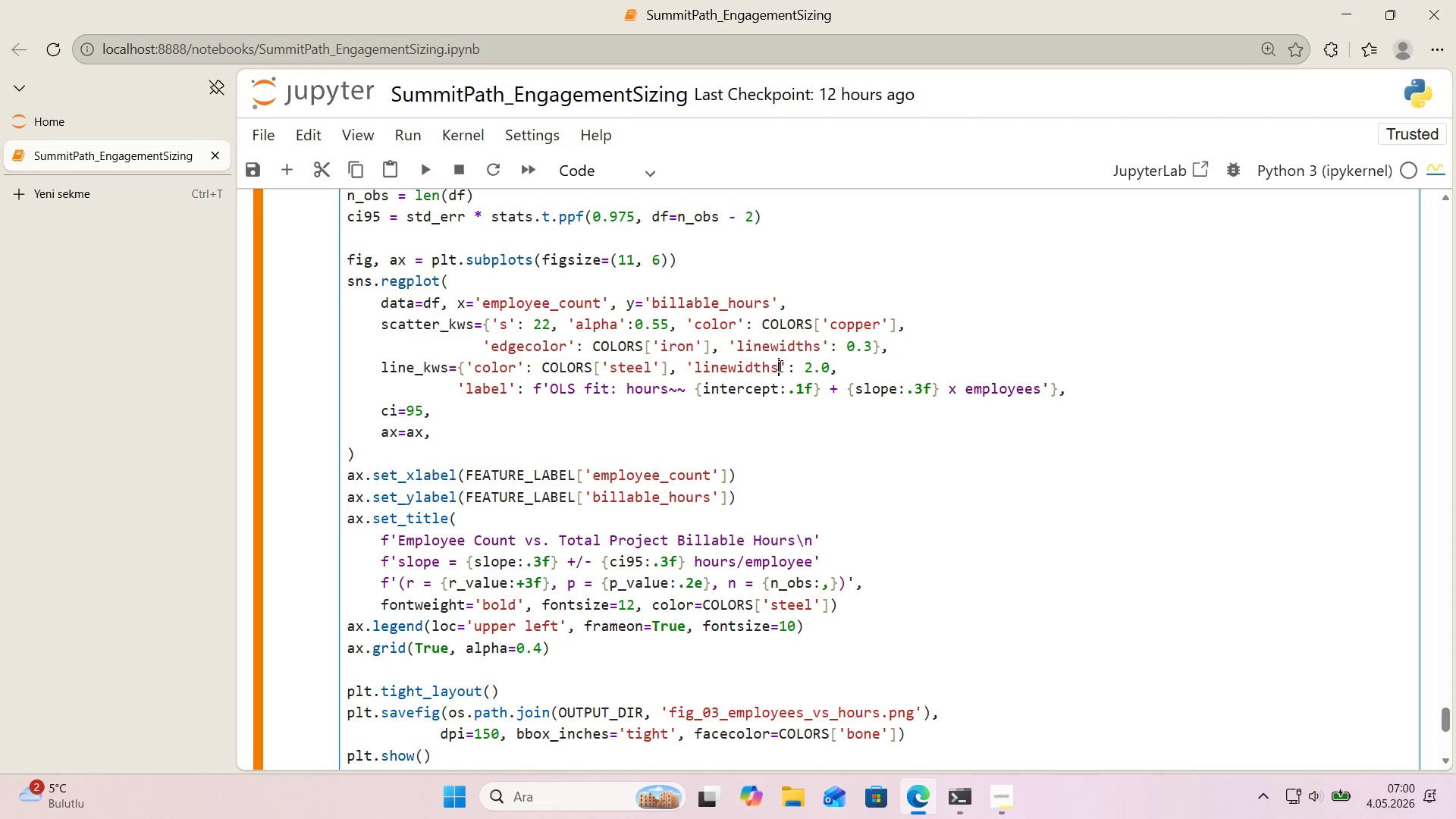 
key(Backspace)
 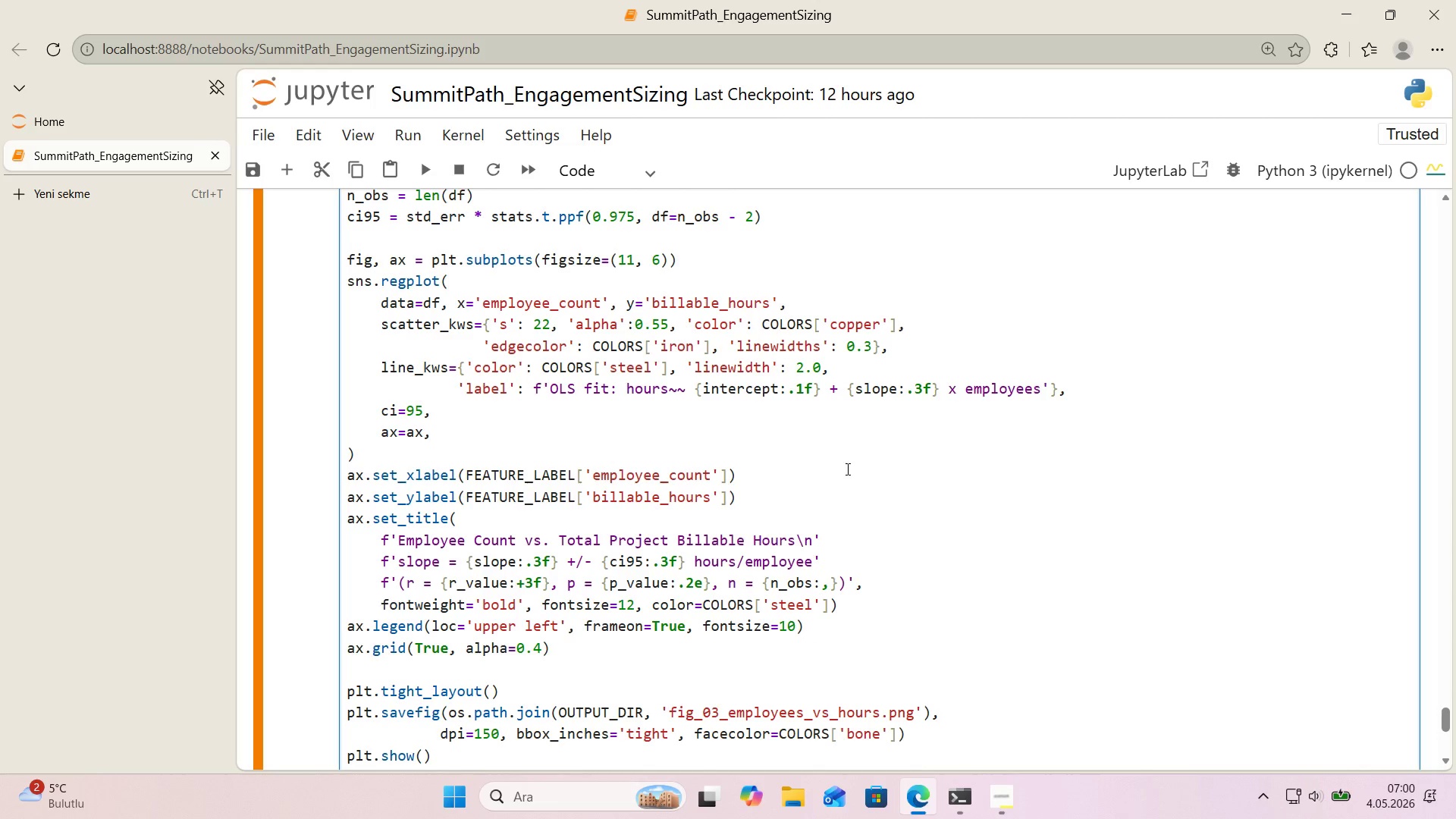 
key(Shift+Enter)
 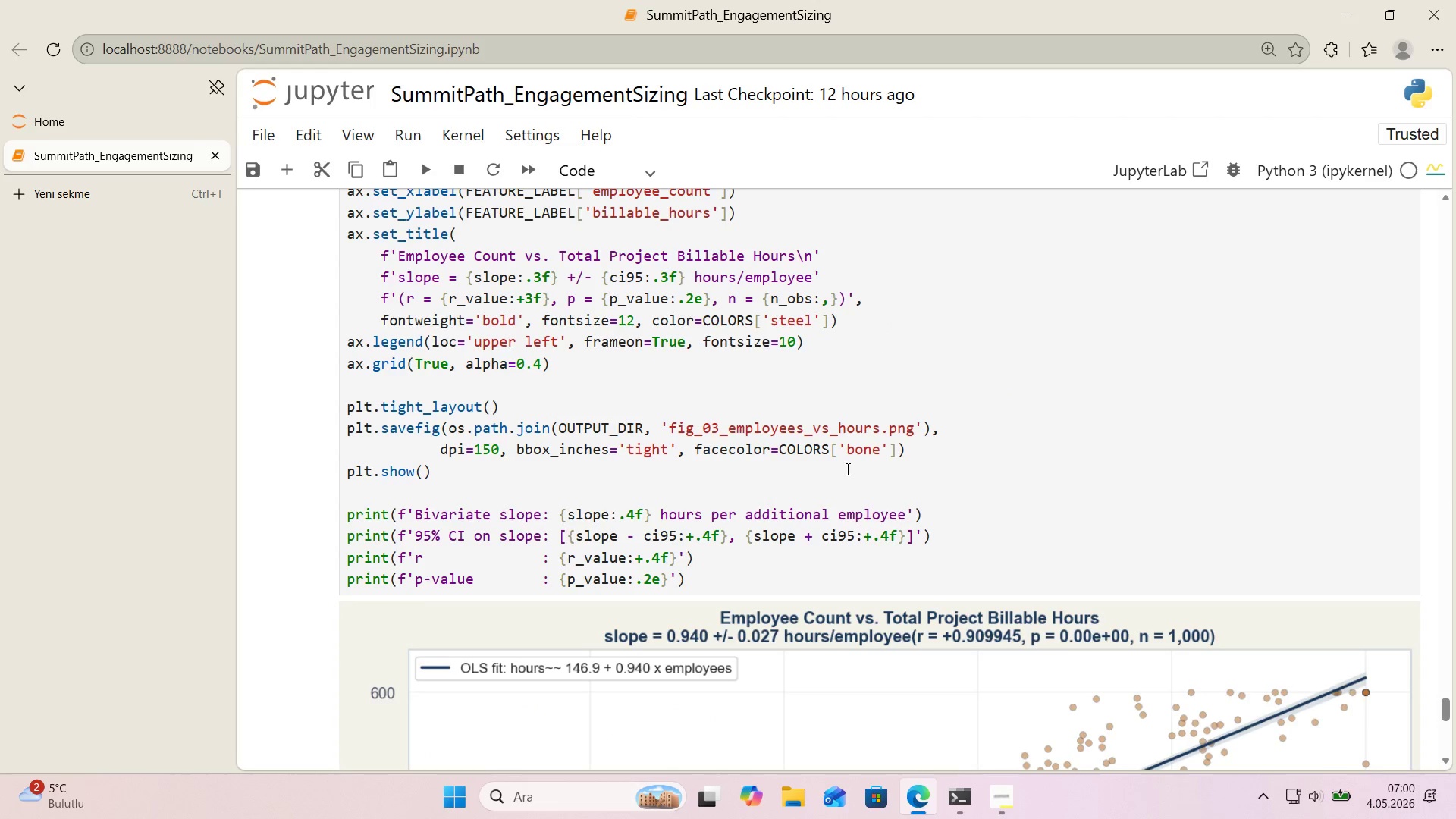 
scroll: coordinate [846, 469], scroll_direction: down, amount: 5.0
 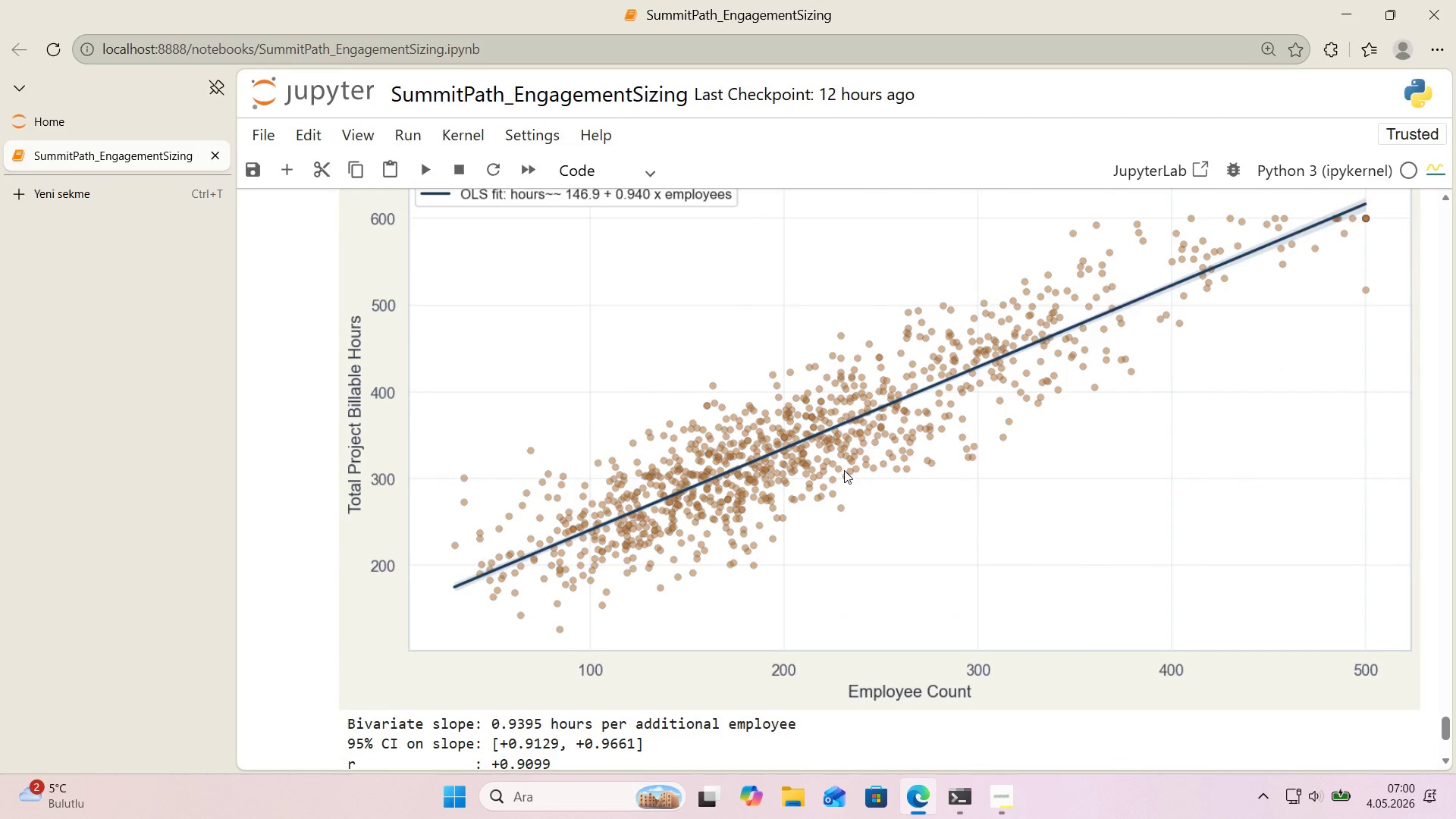 
wait(9.36)
 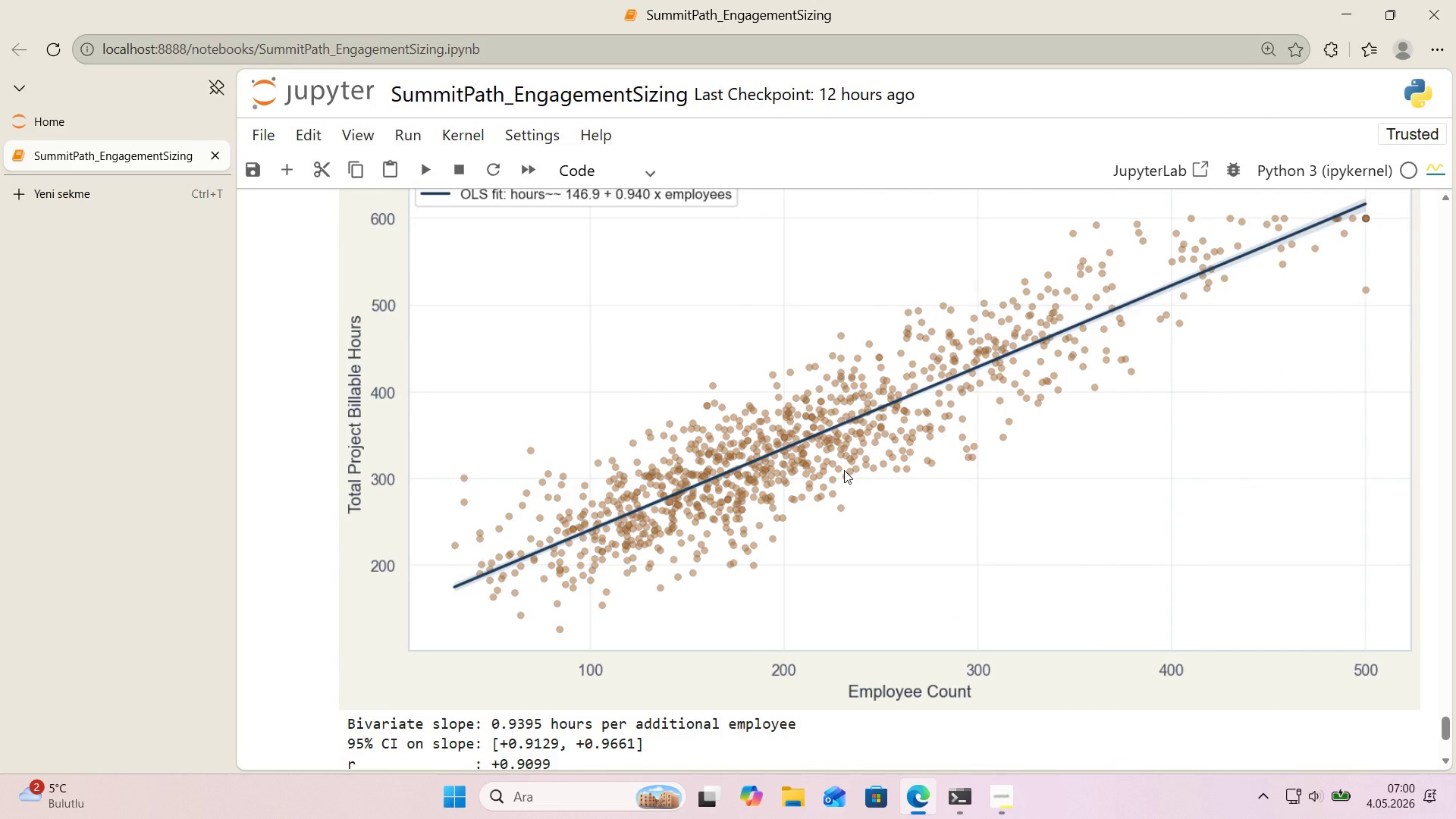 
scroll: coordinate [844, 470], scroll_direction: down, amount: 1.0
 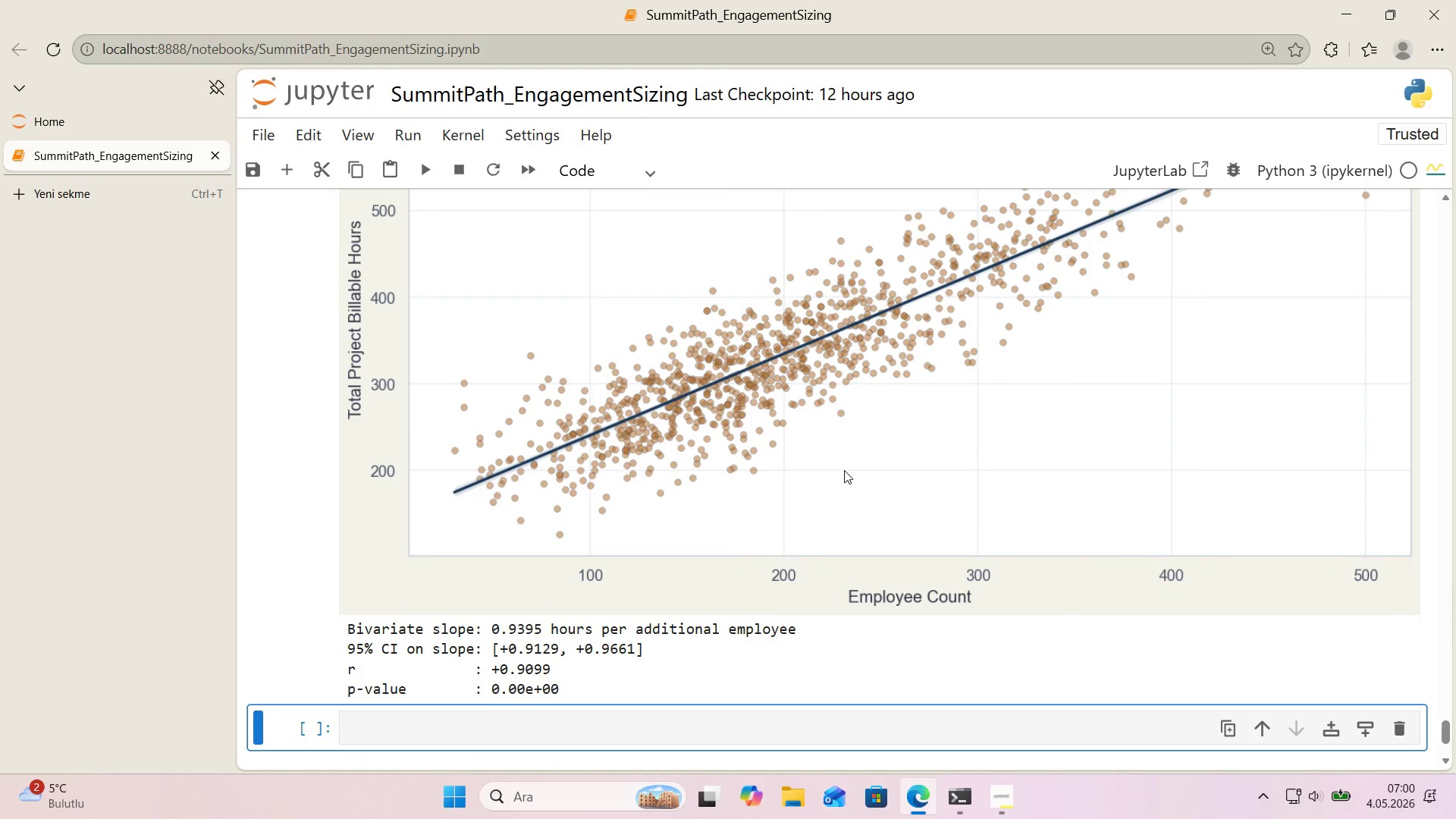 
scroll: coordinate [843, 470], scroll_direction: up, amount: 2.0
 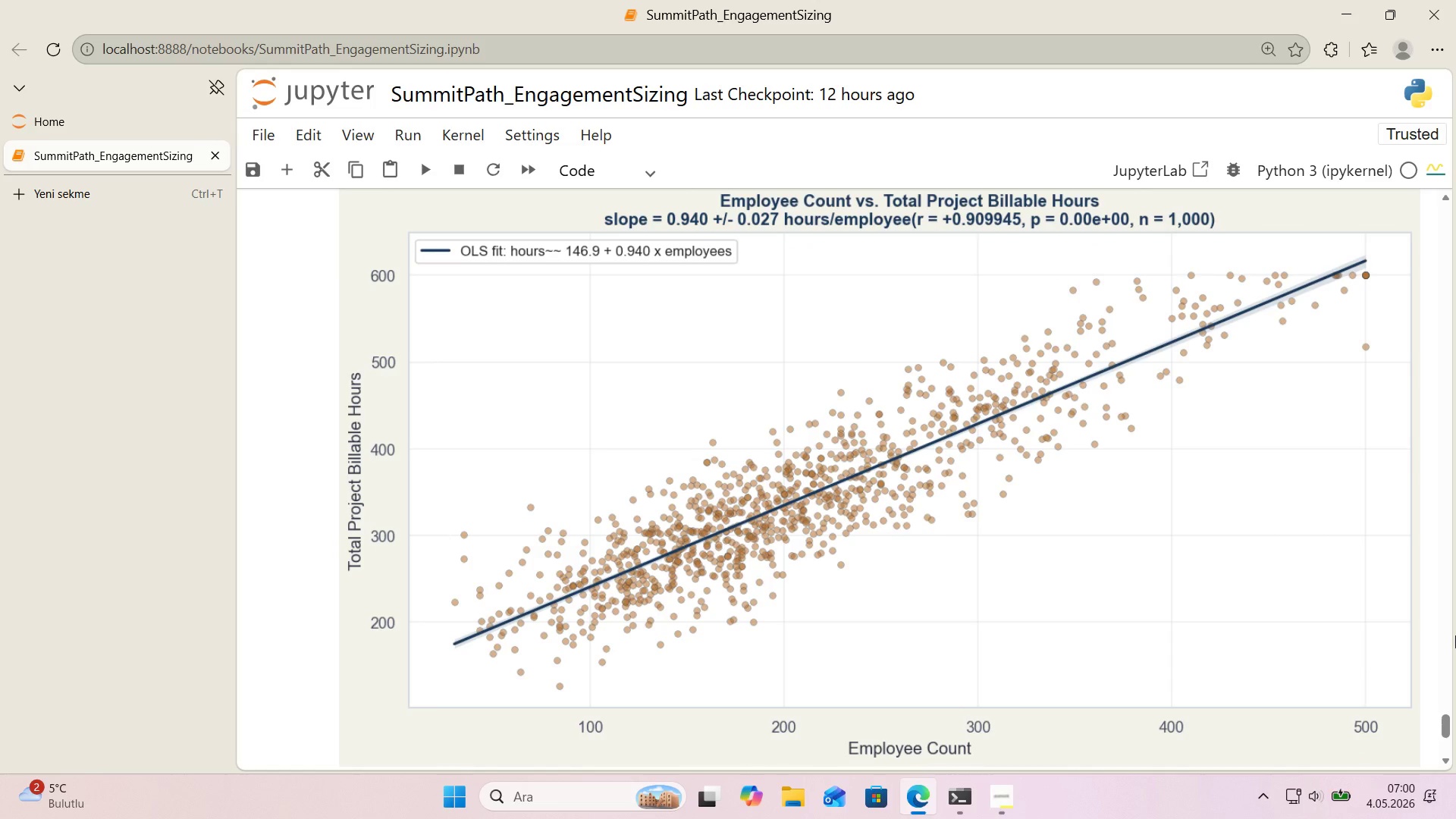 
wait(10.84)
 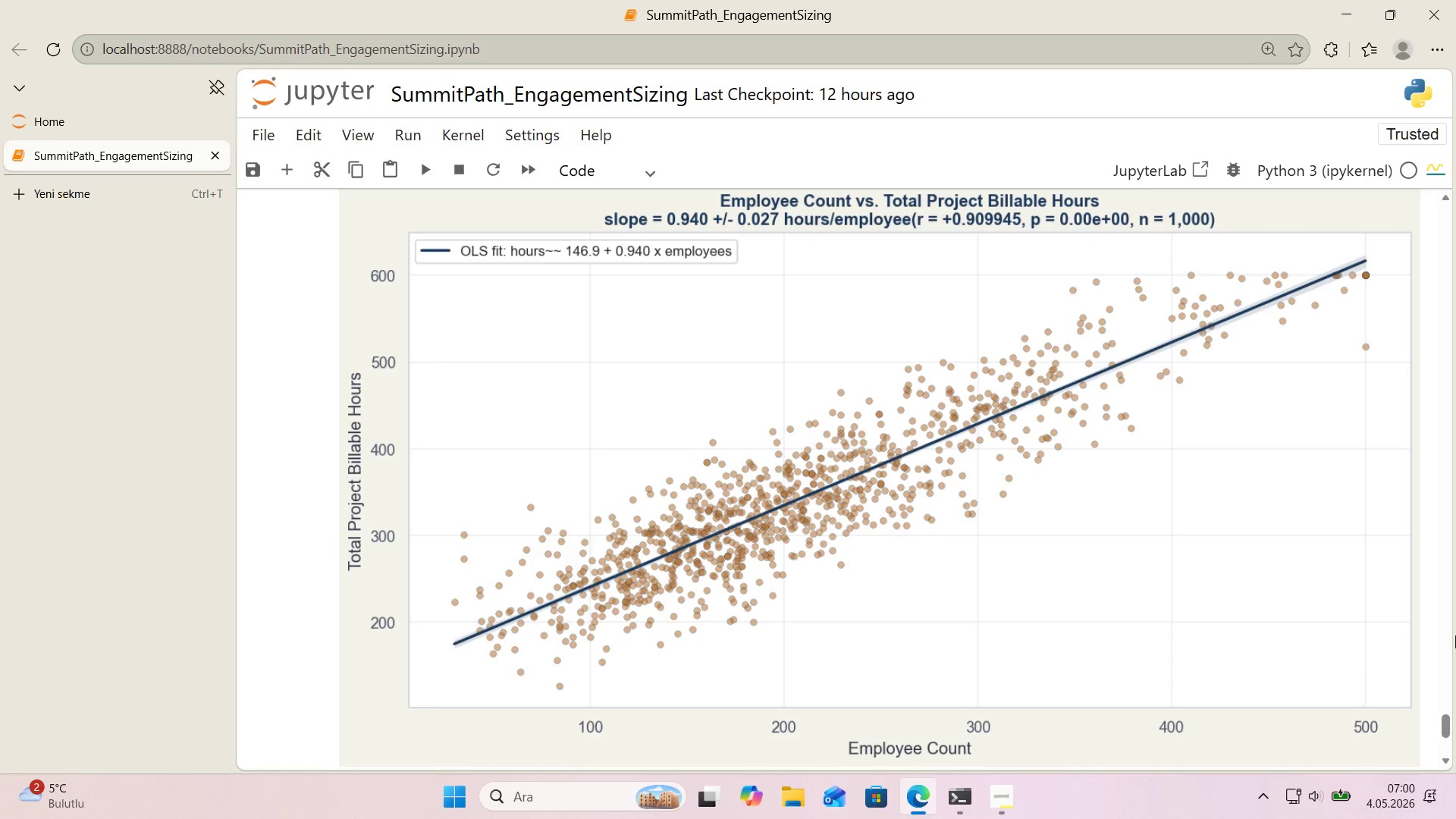 
scroll: coordinate [1429, 636], scroll_direction: down, amount: 2.0
 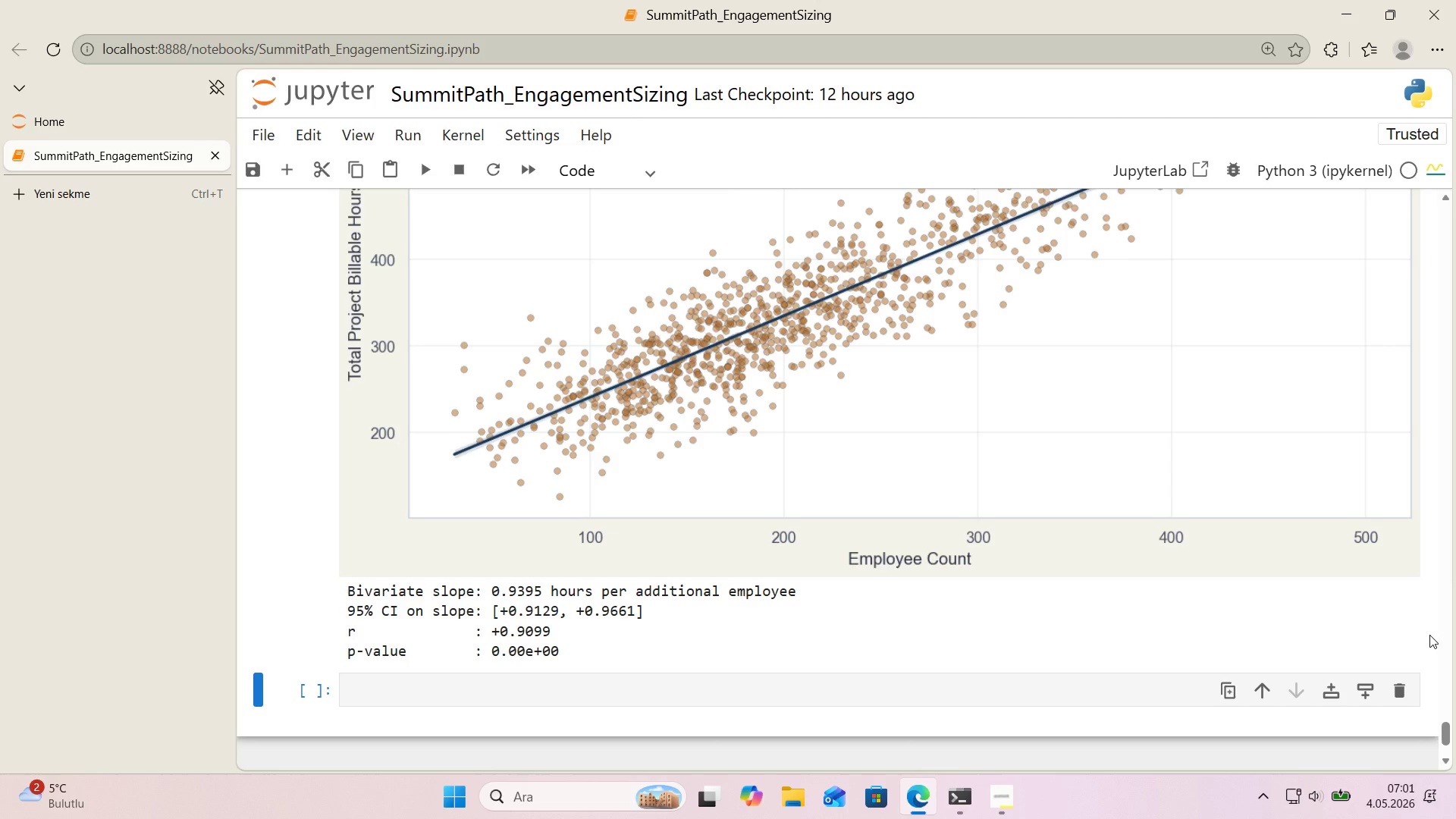 
wait(23.46)
 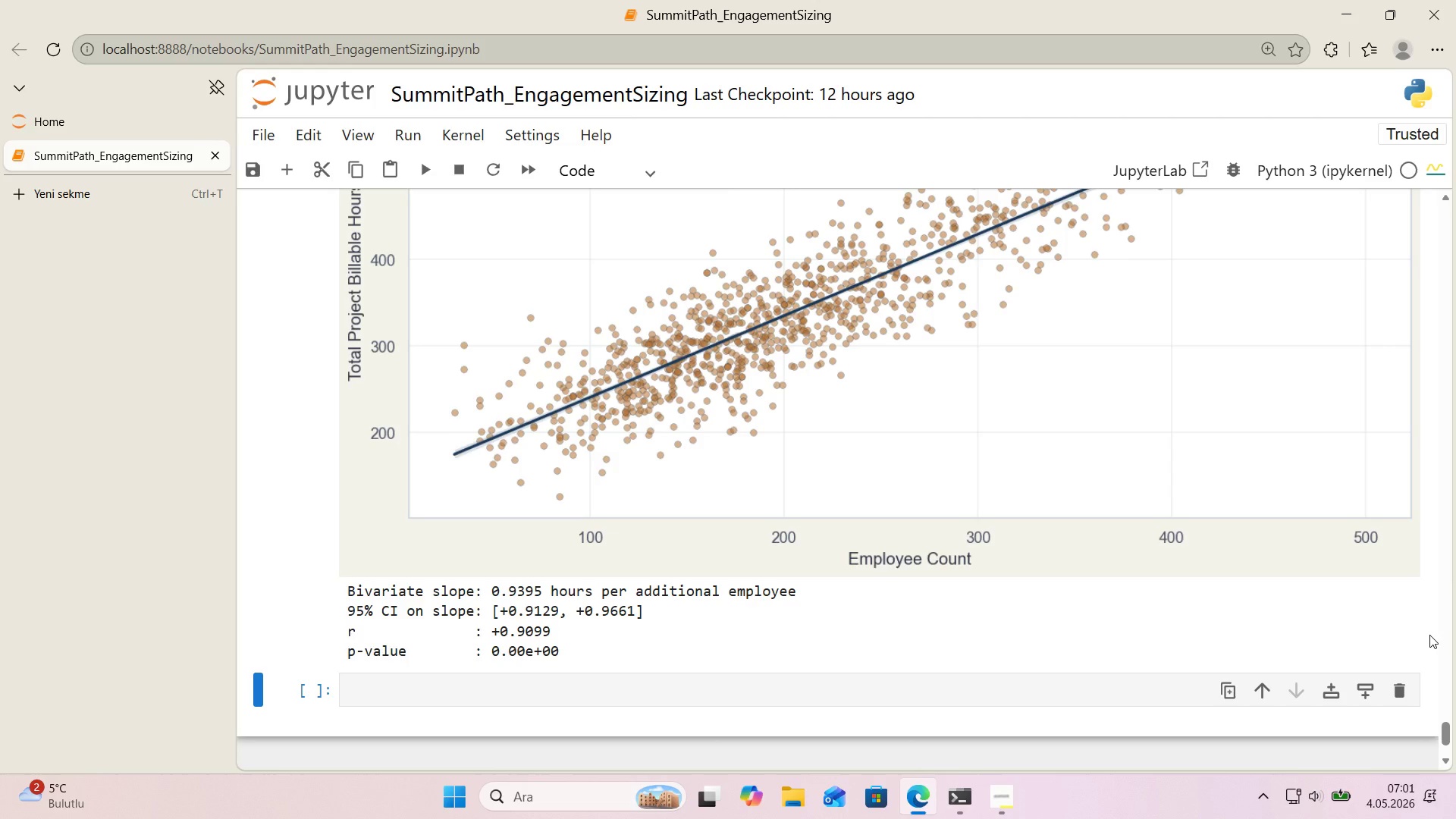 
scroll: coordinate [1293, 498], scroll_direction: down, amount: 2.0
 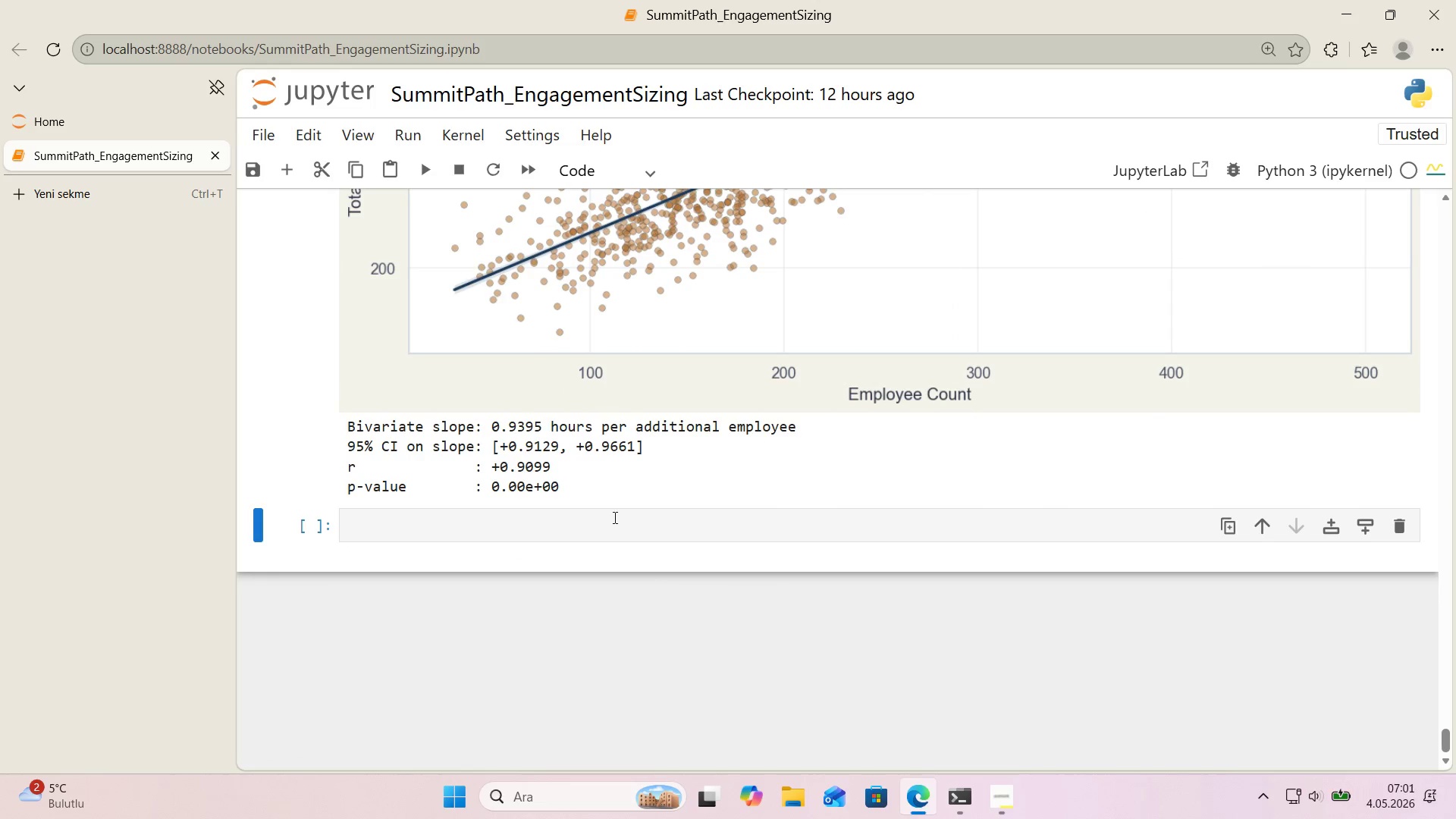 
left_click([613, 517])
 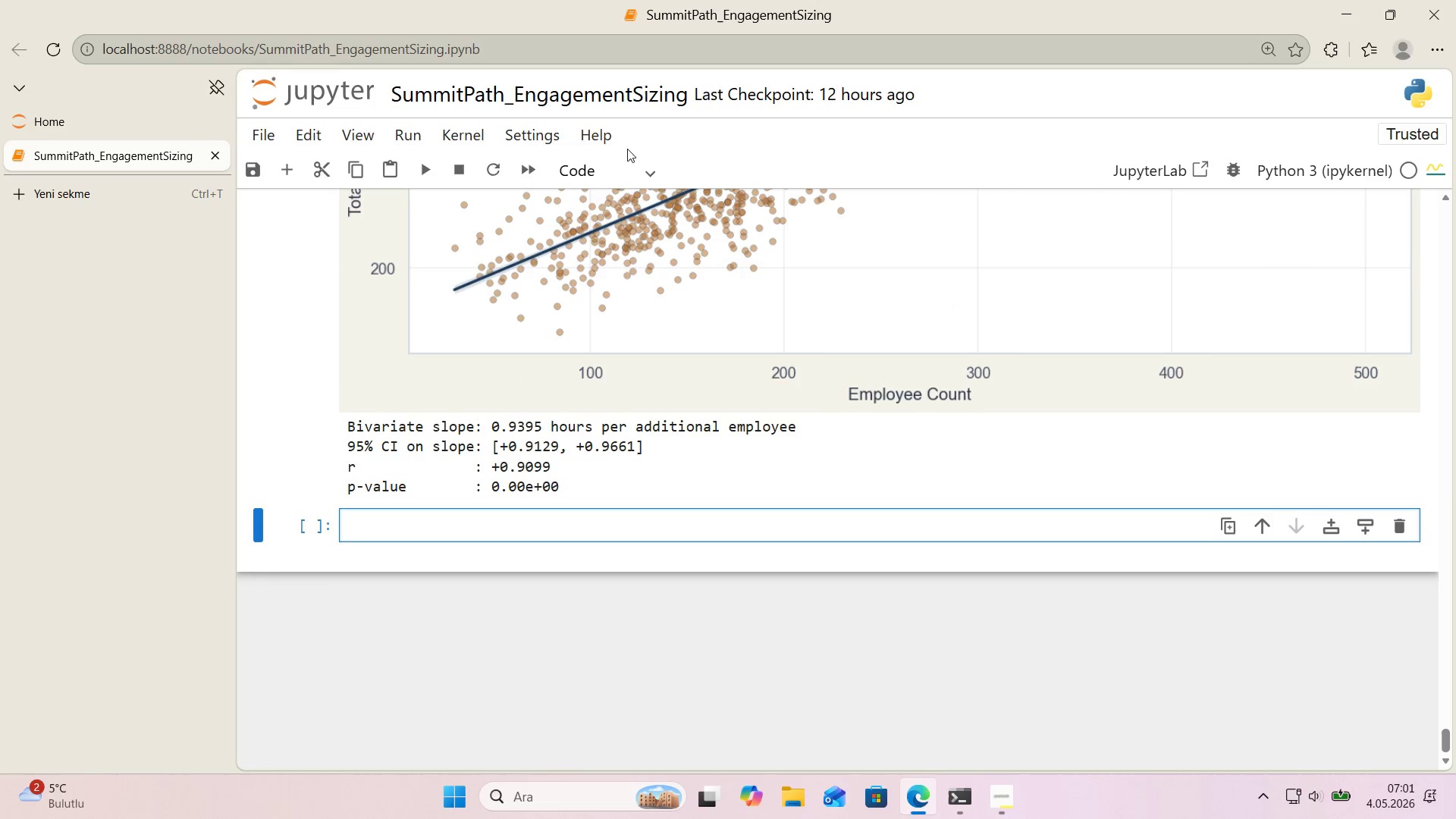 
left_click([608, 171])
 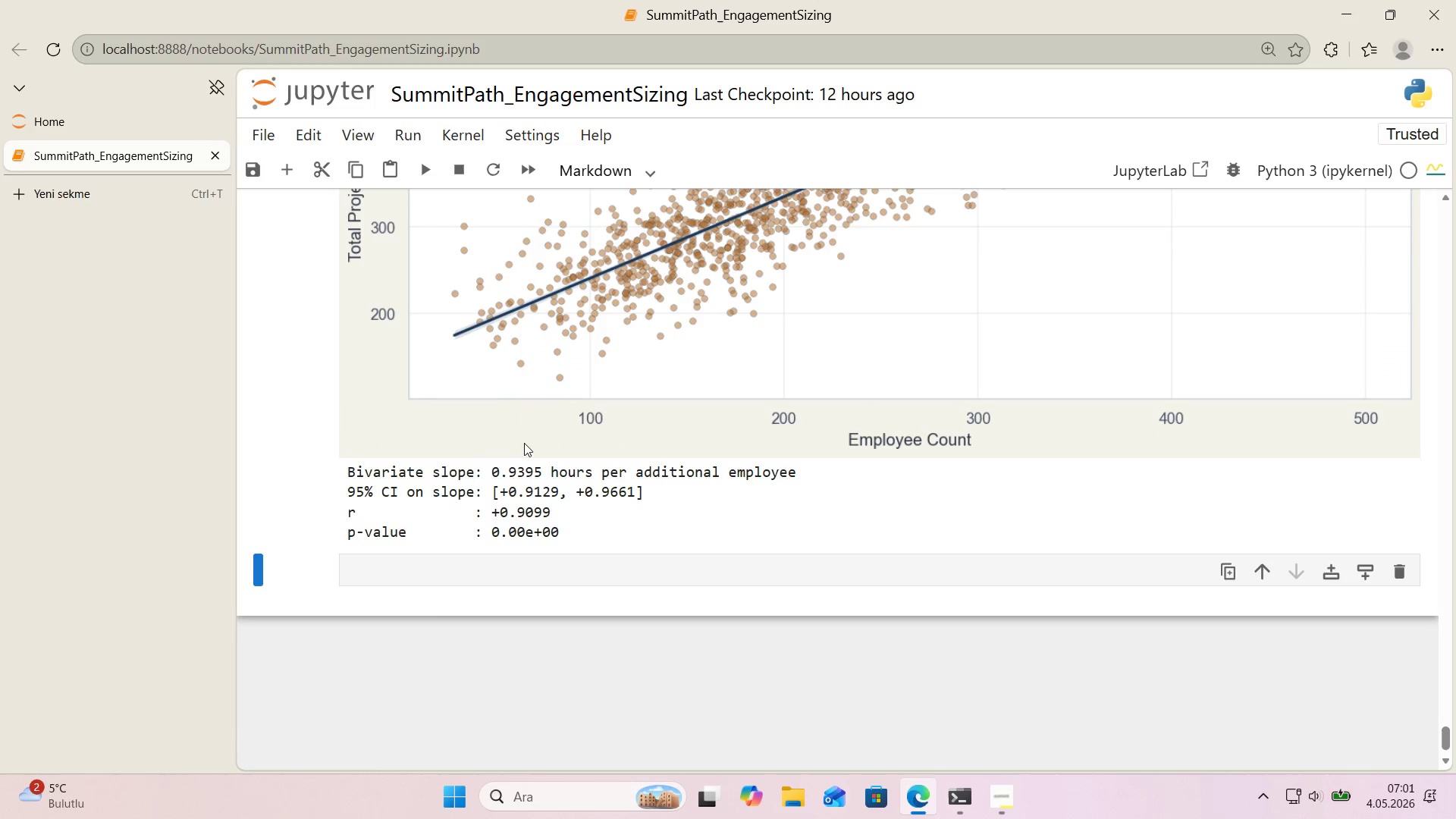 
left_click([438, 566])
 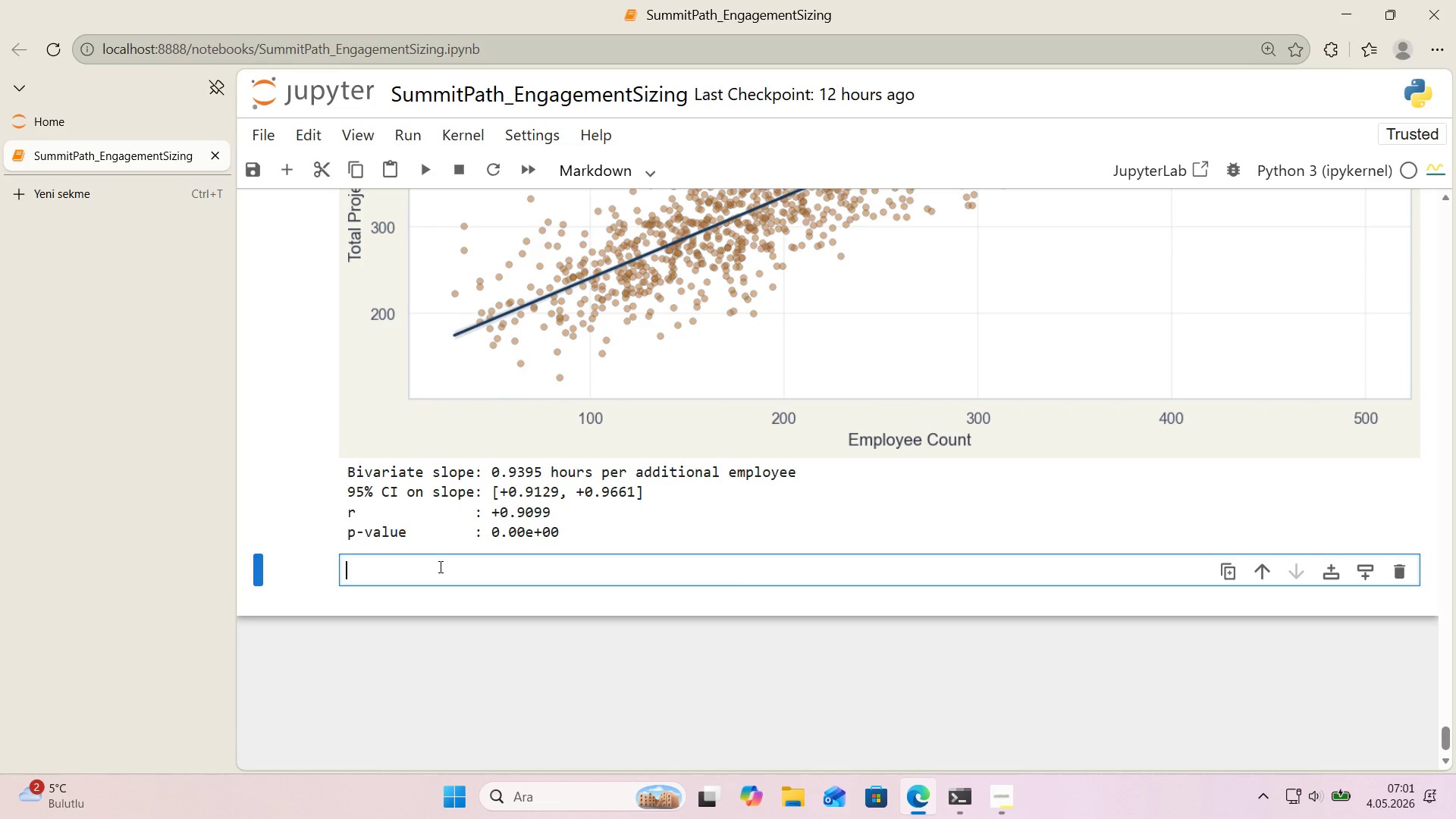 
key(Shift+ShiftRight)
 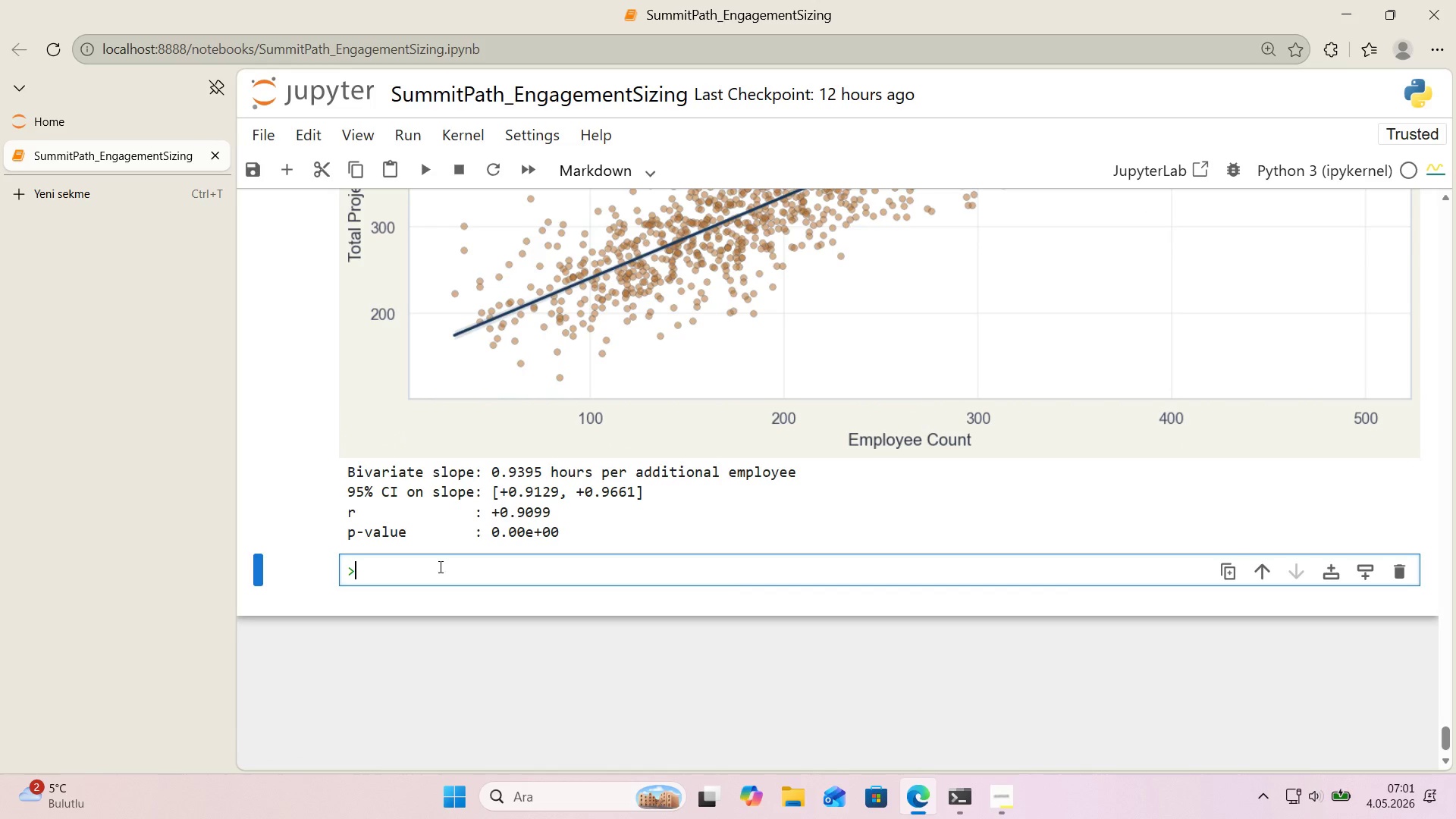 
key(Shift+Break)
 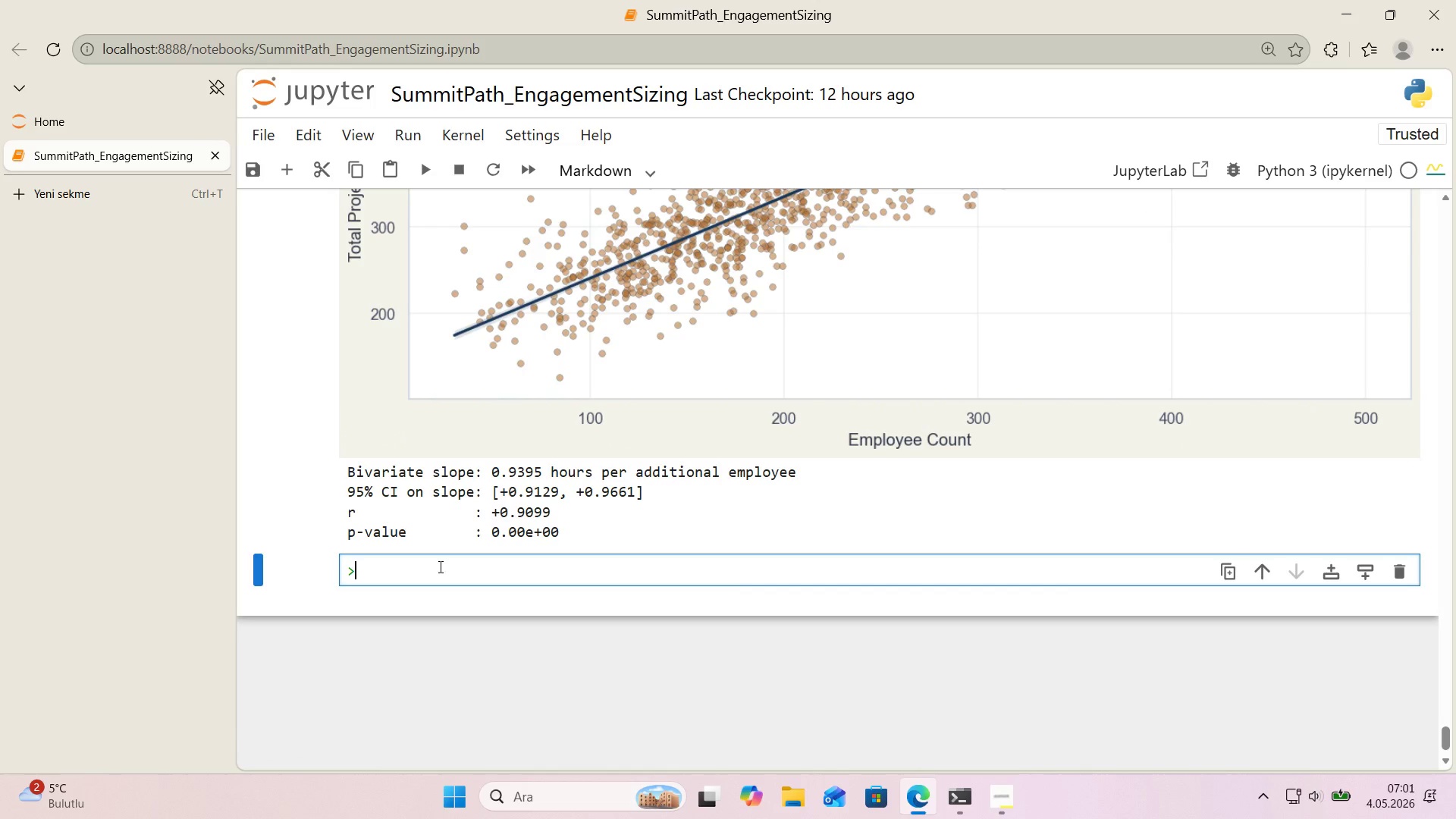 
key(Space)
 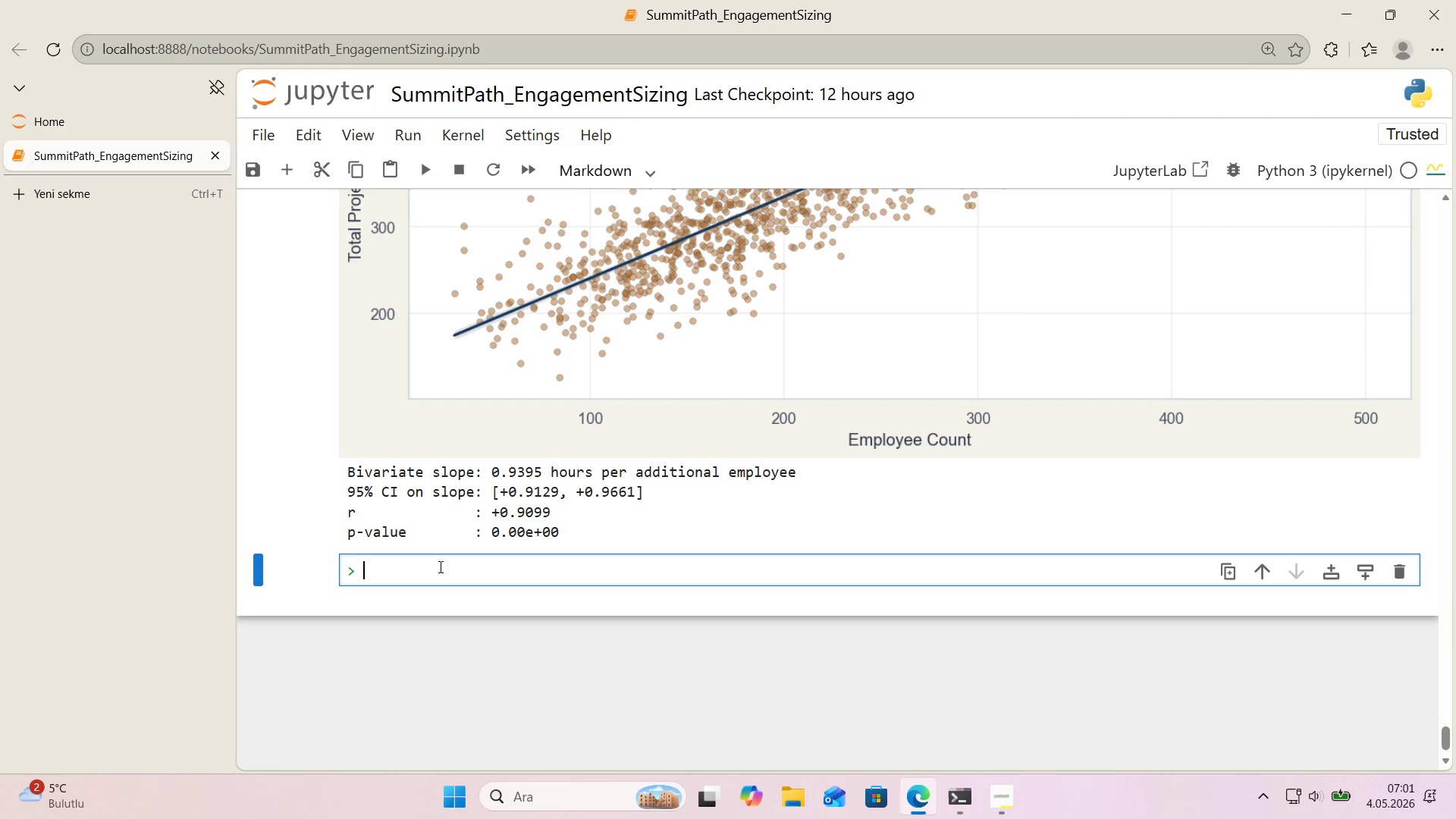 
wait(12.36)
 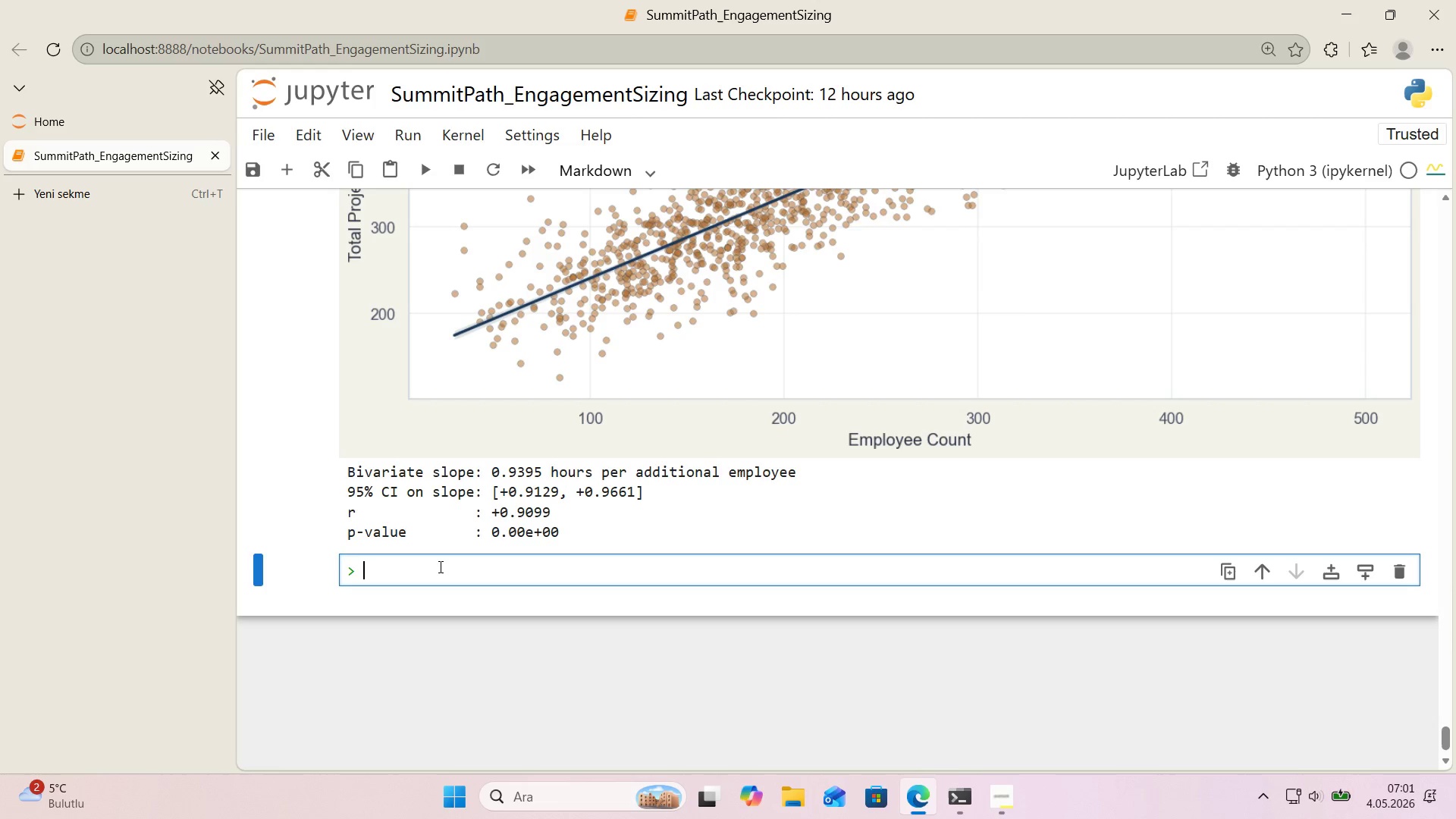 
scroll: coordinate [467, 444], scroll_direction: up, amount: 4.0
 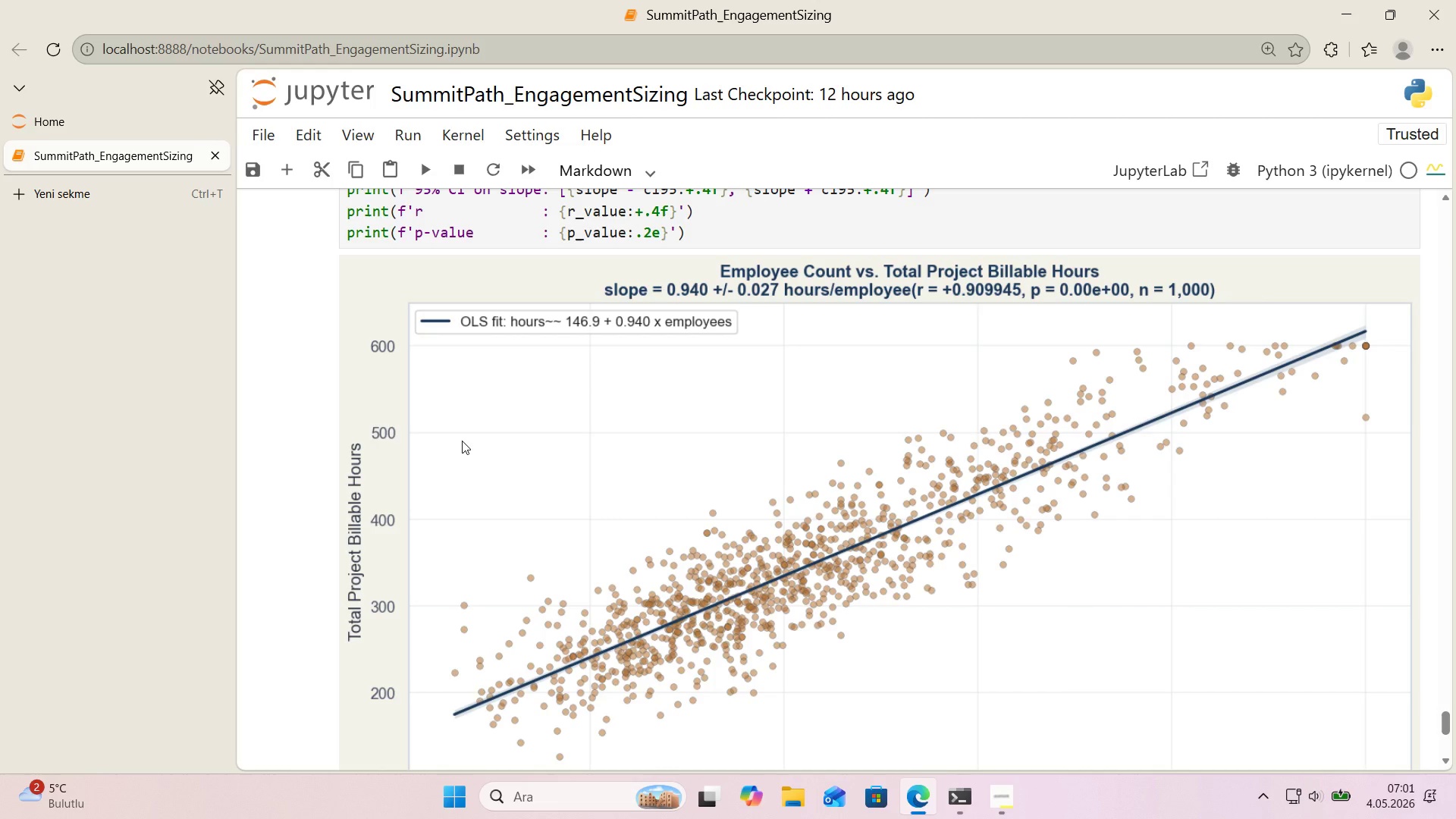 
scroll: coordinate [462, 441], scroll_direction: down, amount: 1.0
 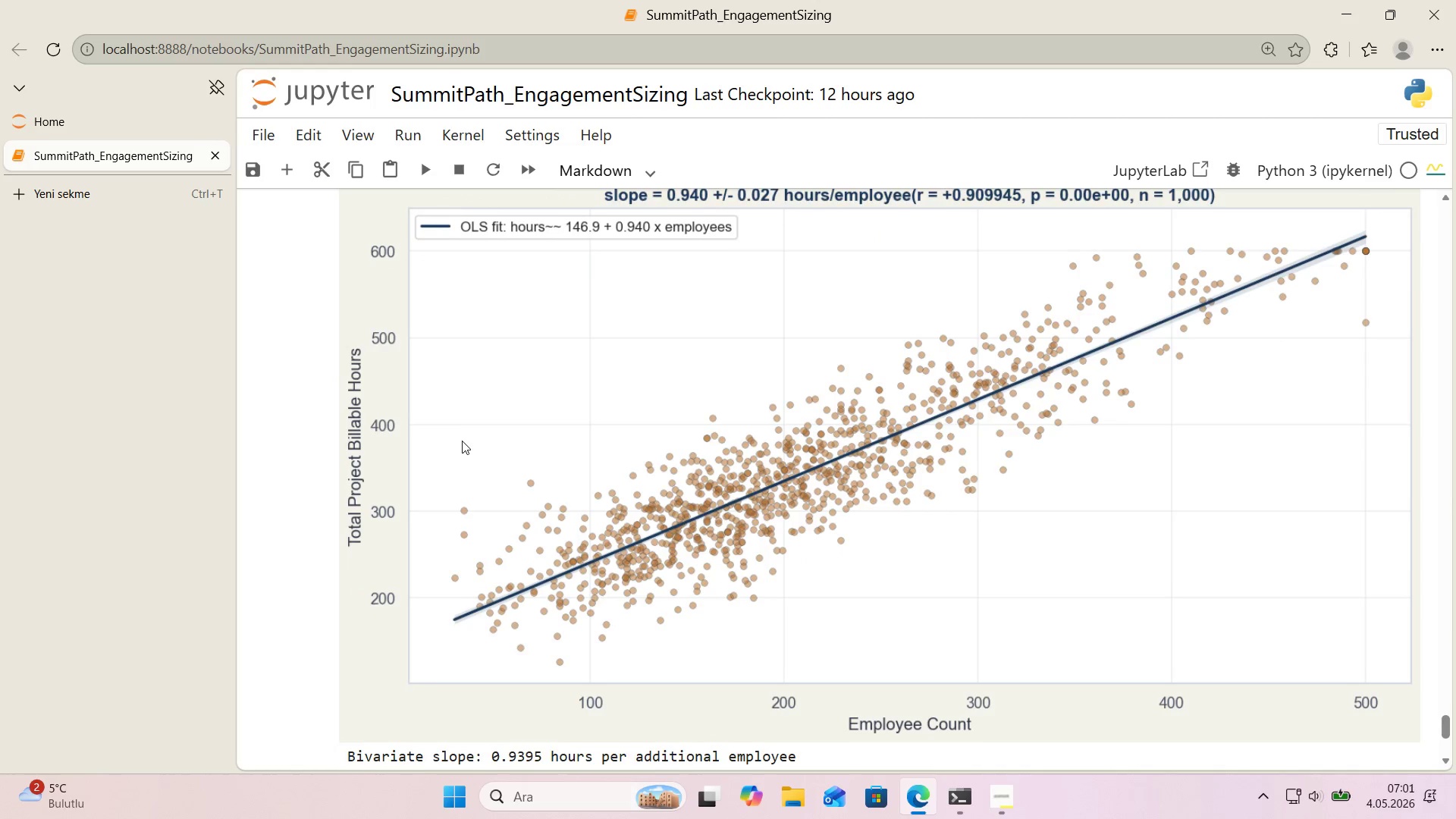 
scroll: coordinate [462, 441], scroll_direction: none, amount: 0.0
 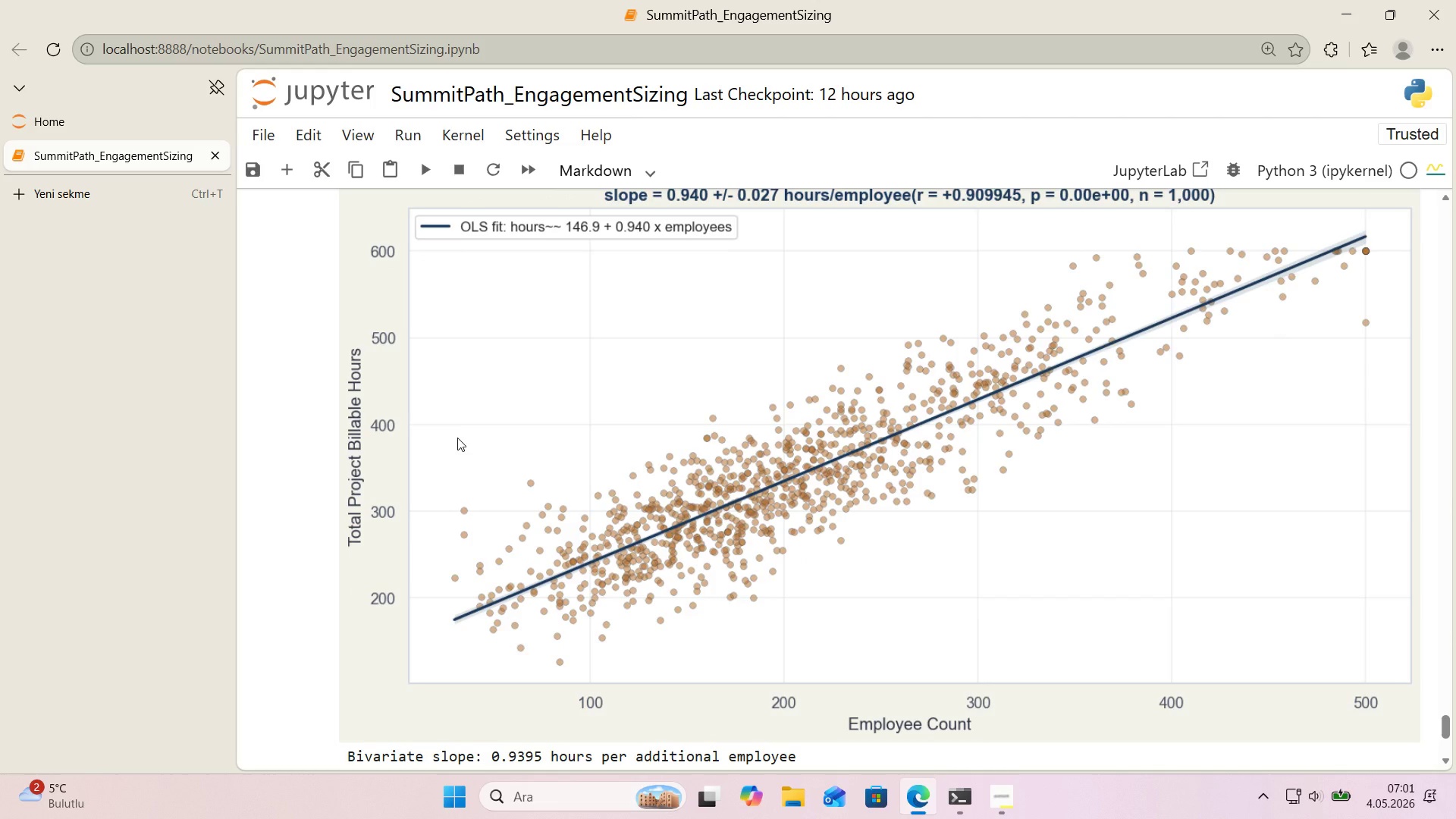 
wait(28.64)
 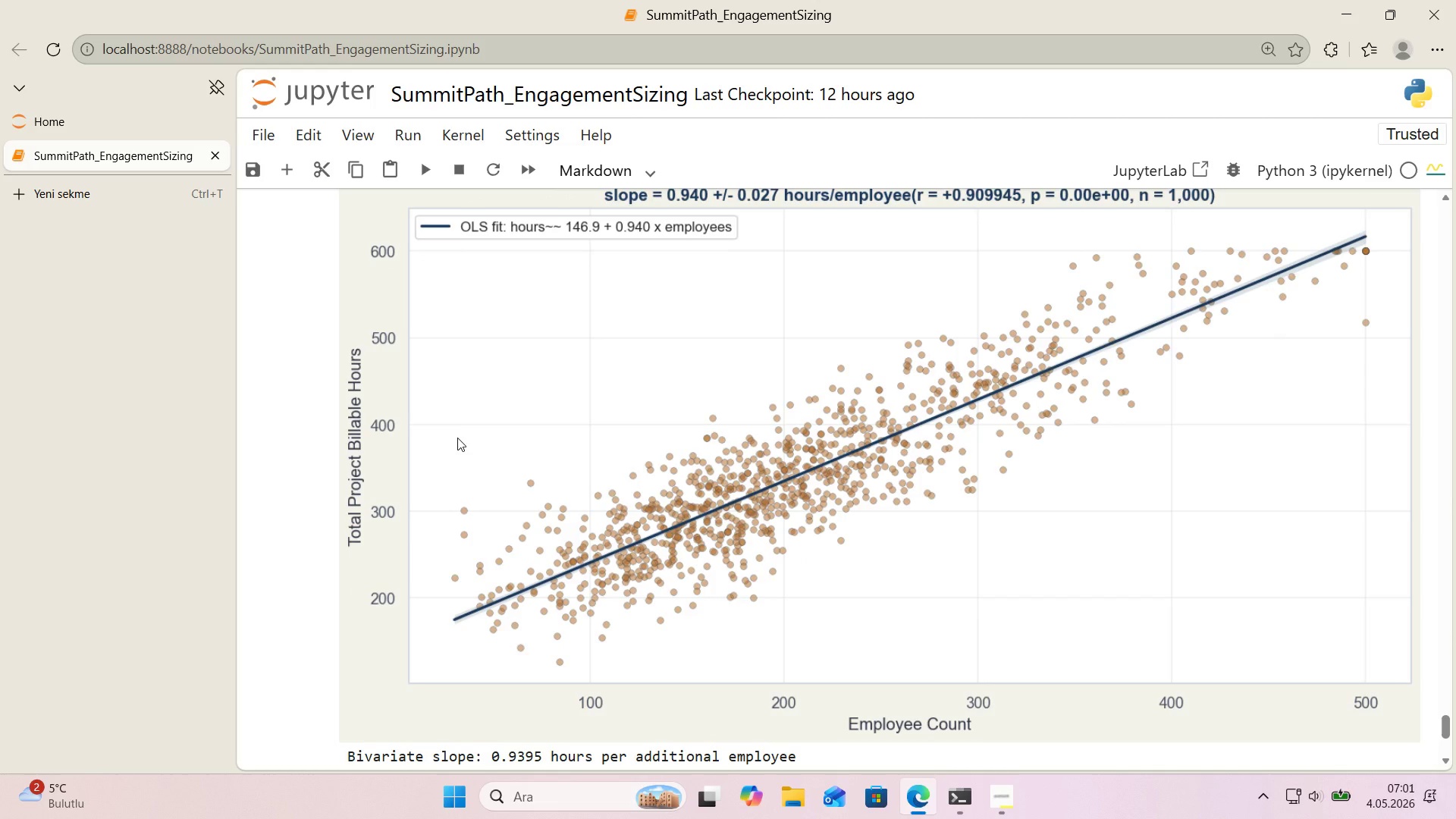 
scroll: coordinate [374, 535], scroll_direction: down, amount: 5.0
 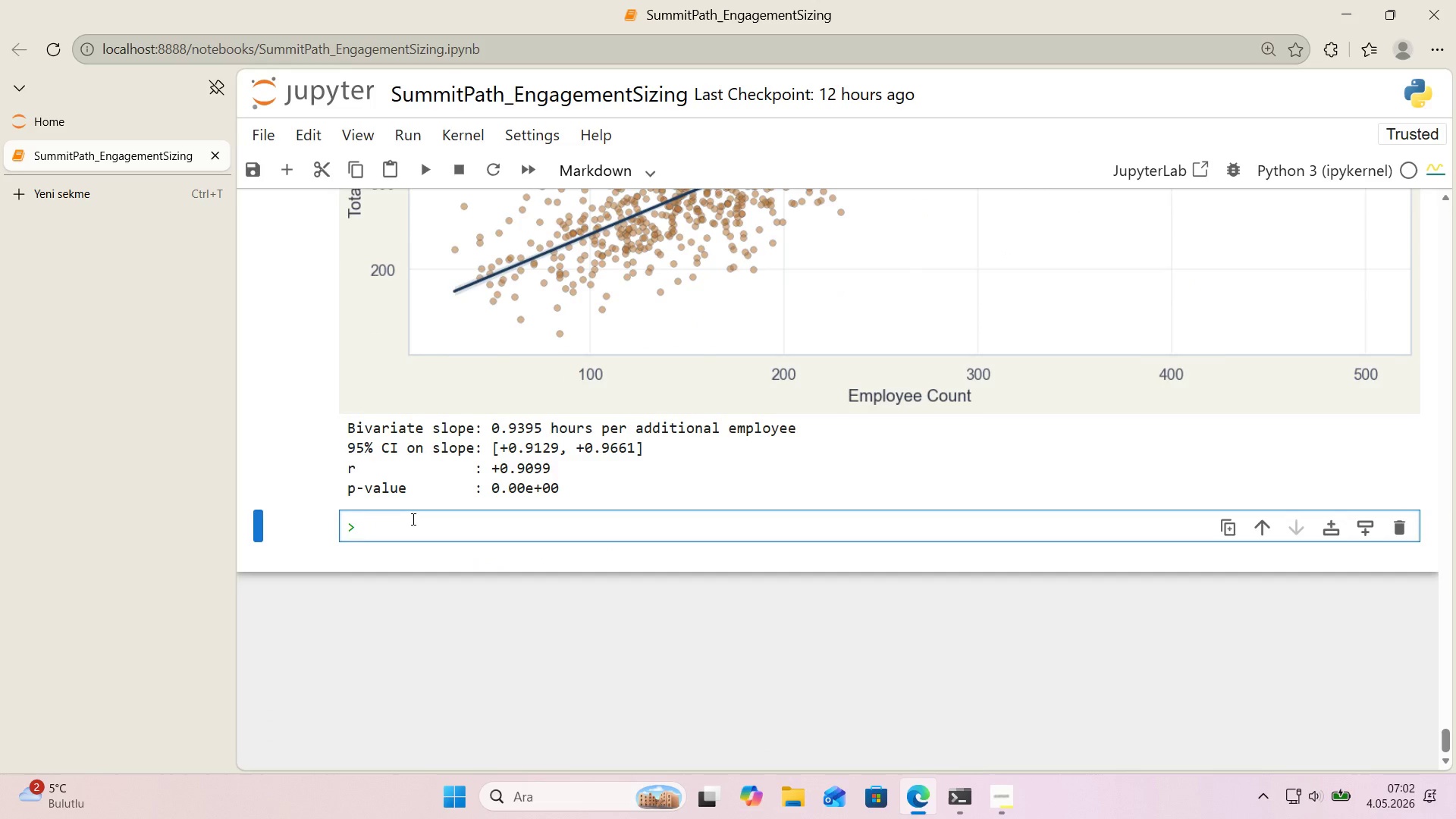 
type(The OLS l'ne has )
 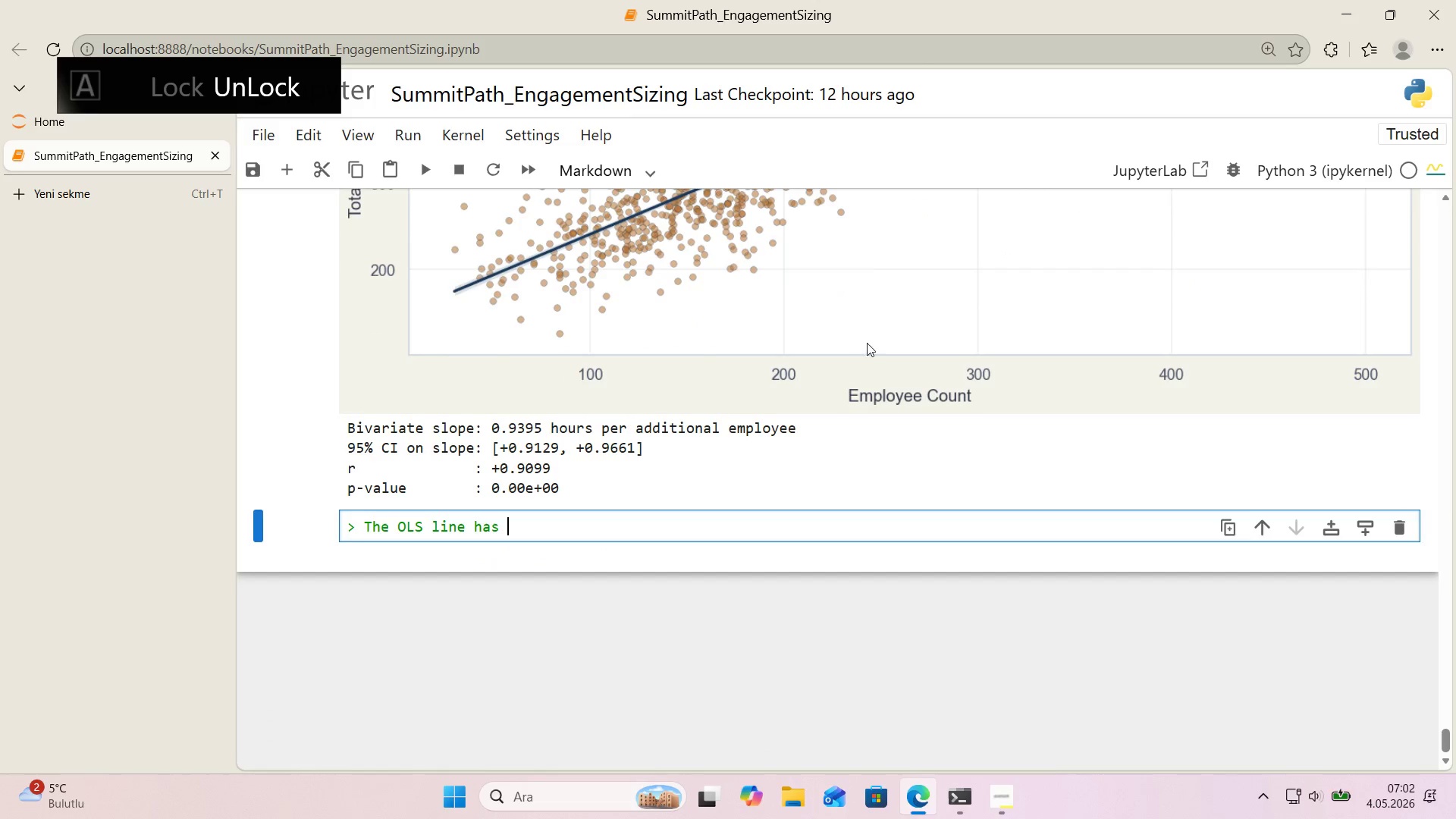 
scroll: coordinate [905, 388], scroll_direction: up, amount: 4.0
 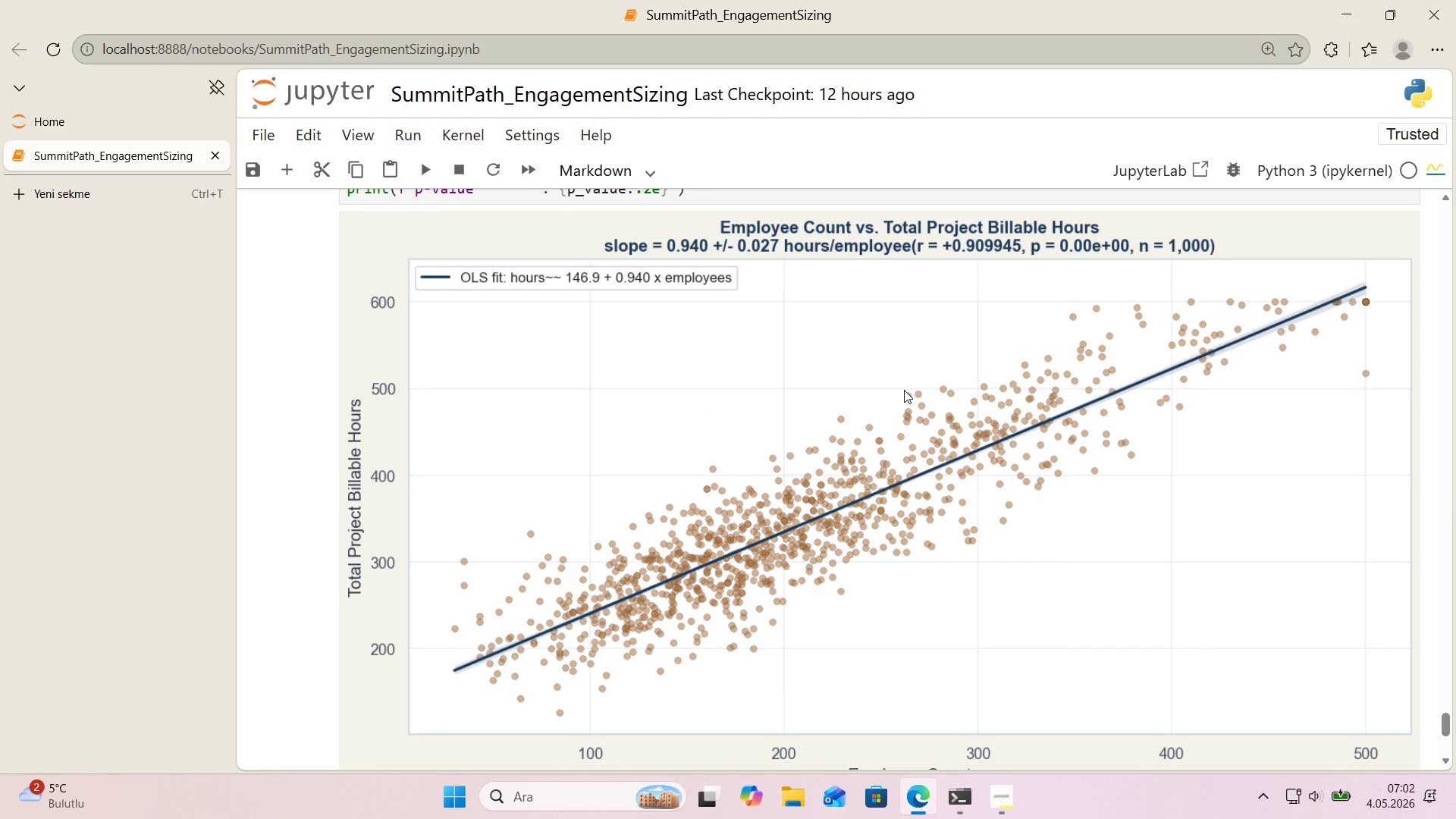 
scroll: coordinate [904, 390], scroll_direction: down, amount: 1.0
 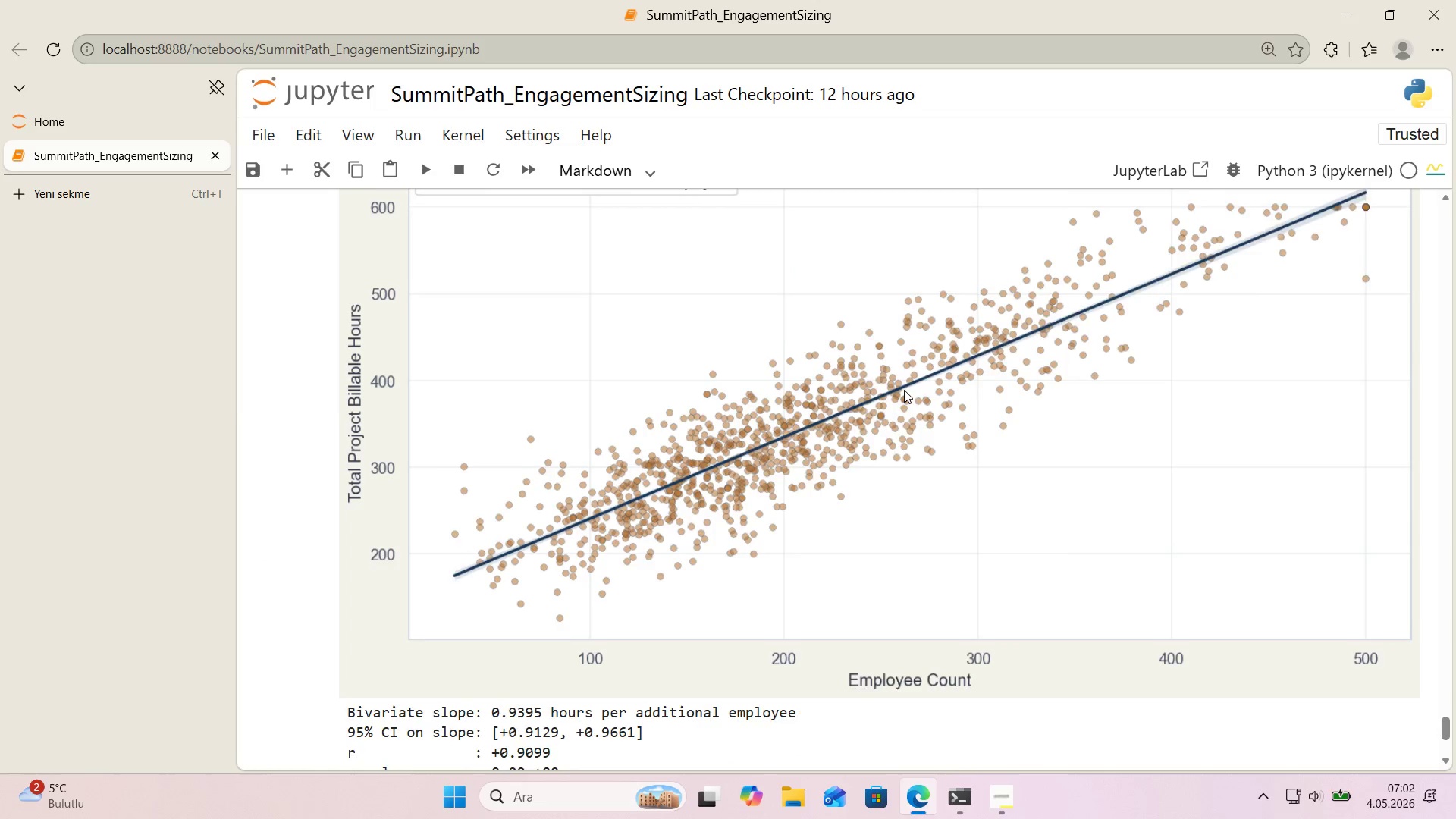 
scroll: coordinate [904, 390], scroll_direction: up, amount: 1.0
 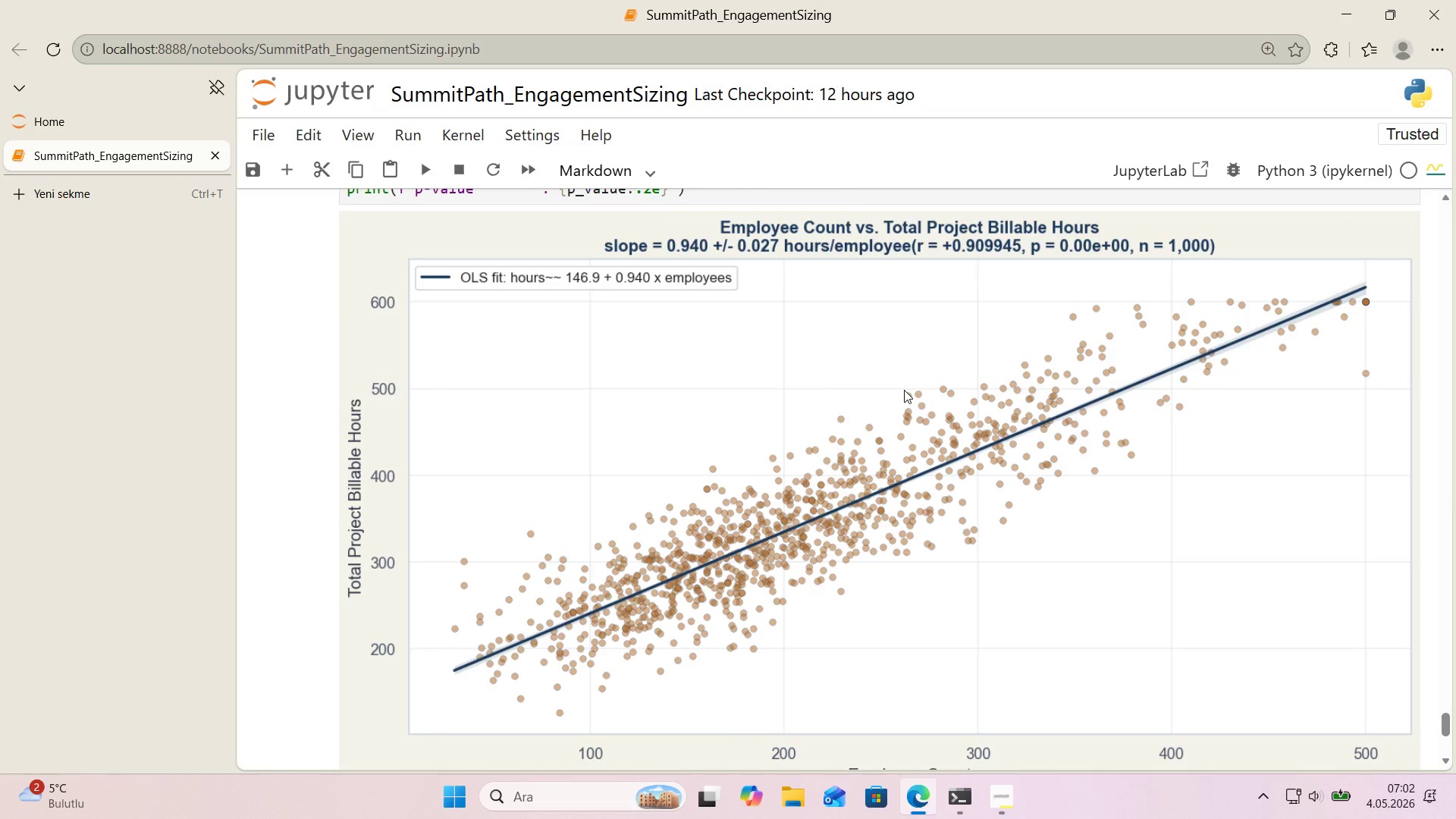 
scroll: coordinate [942, 536], scroll_direction: down, amount: 3.0
 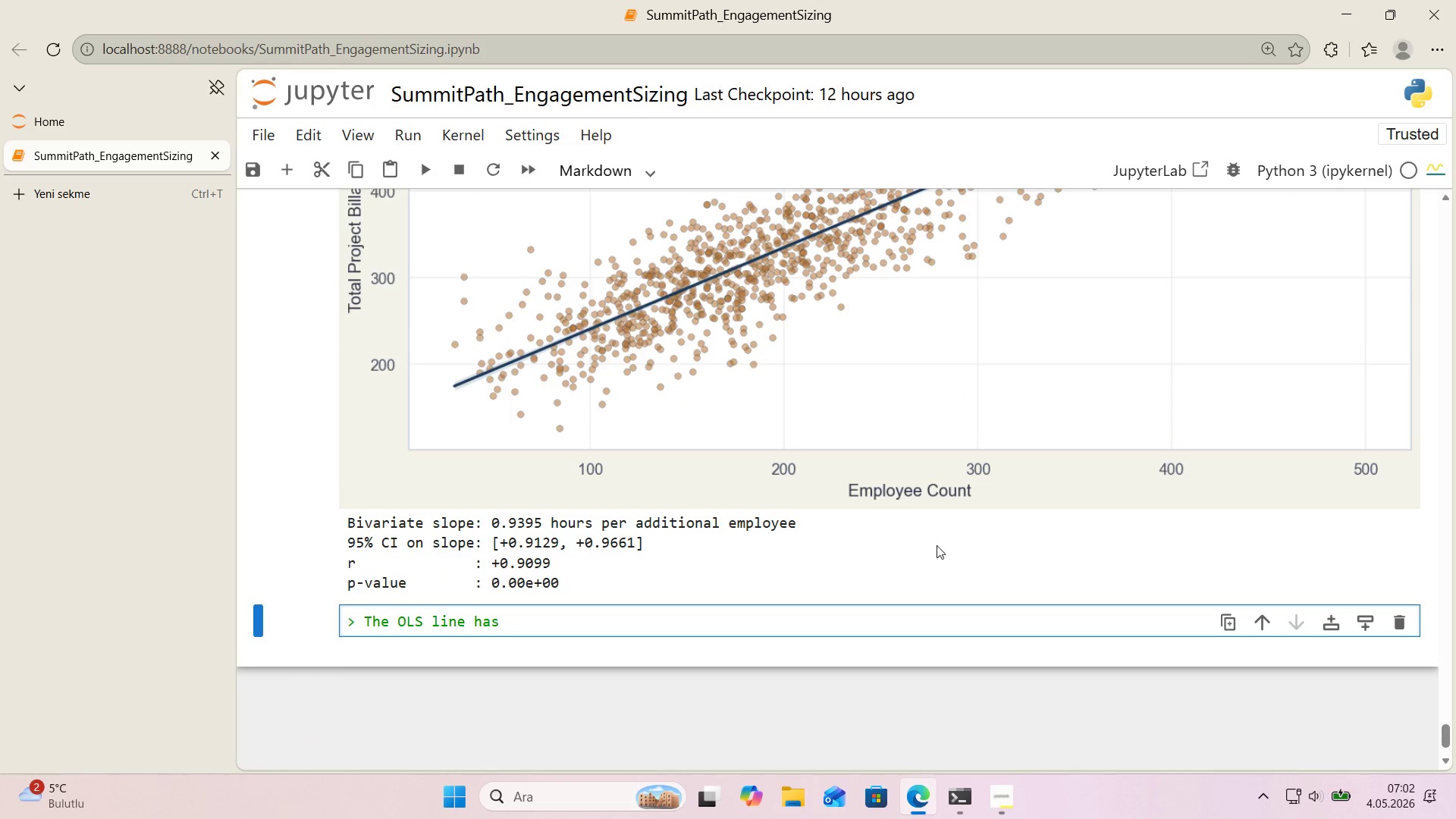 
type(slope **0.9395)
 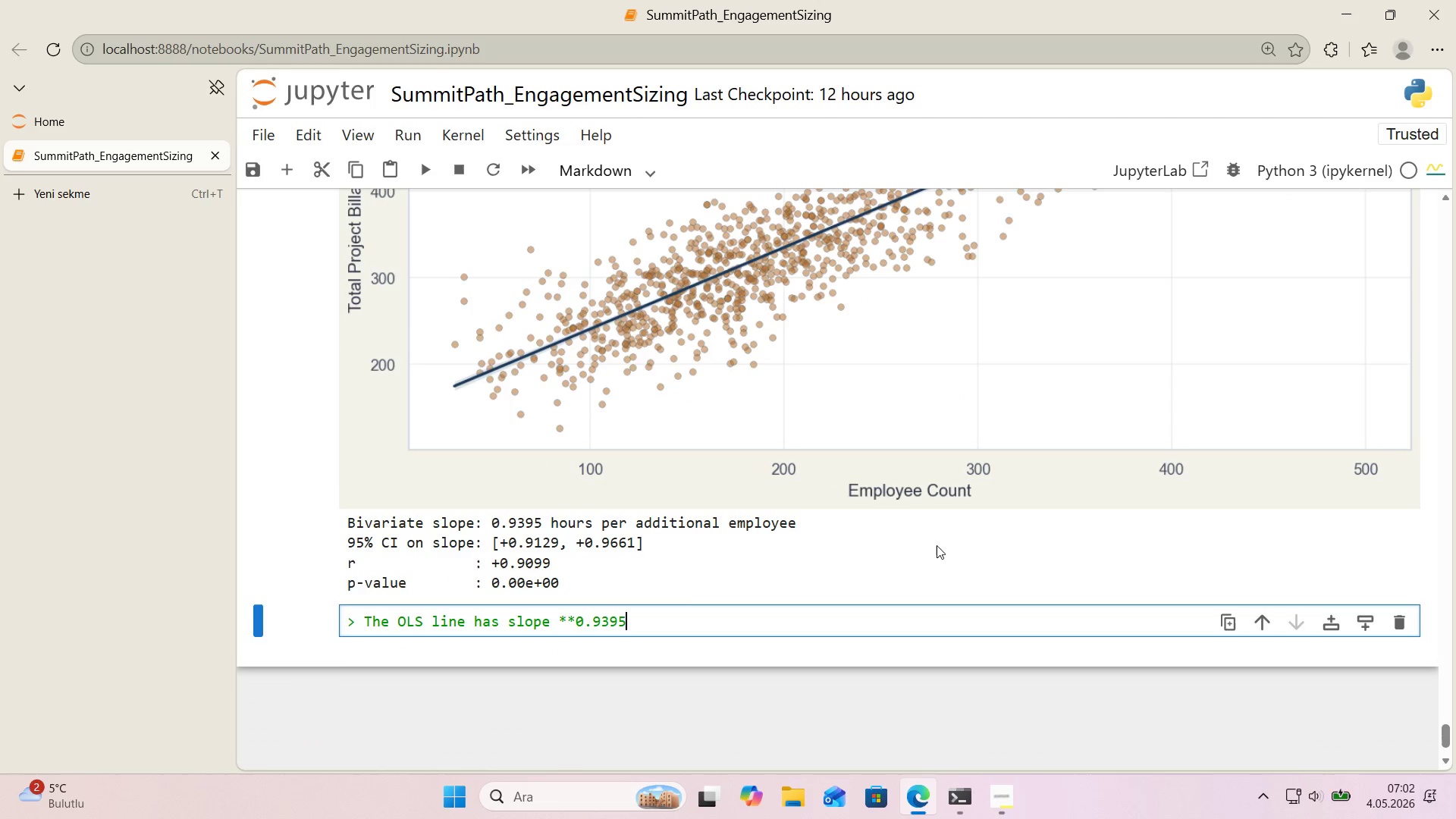 
left_click([657, 620])
 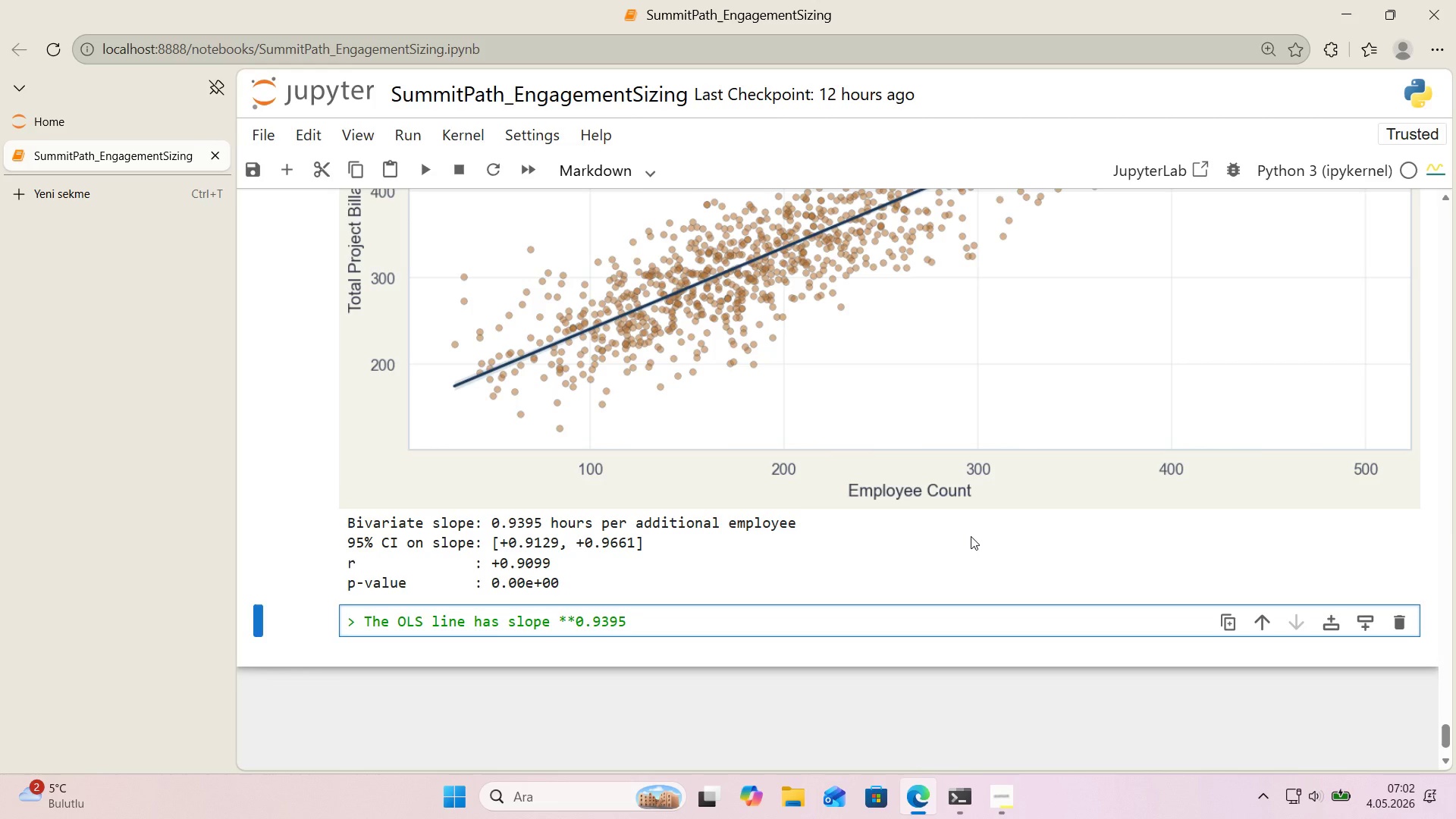 
type( hours per add't'onal employee**, w'th 95% CI **)
 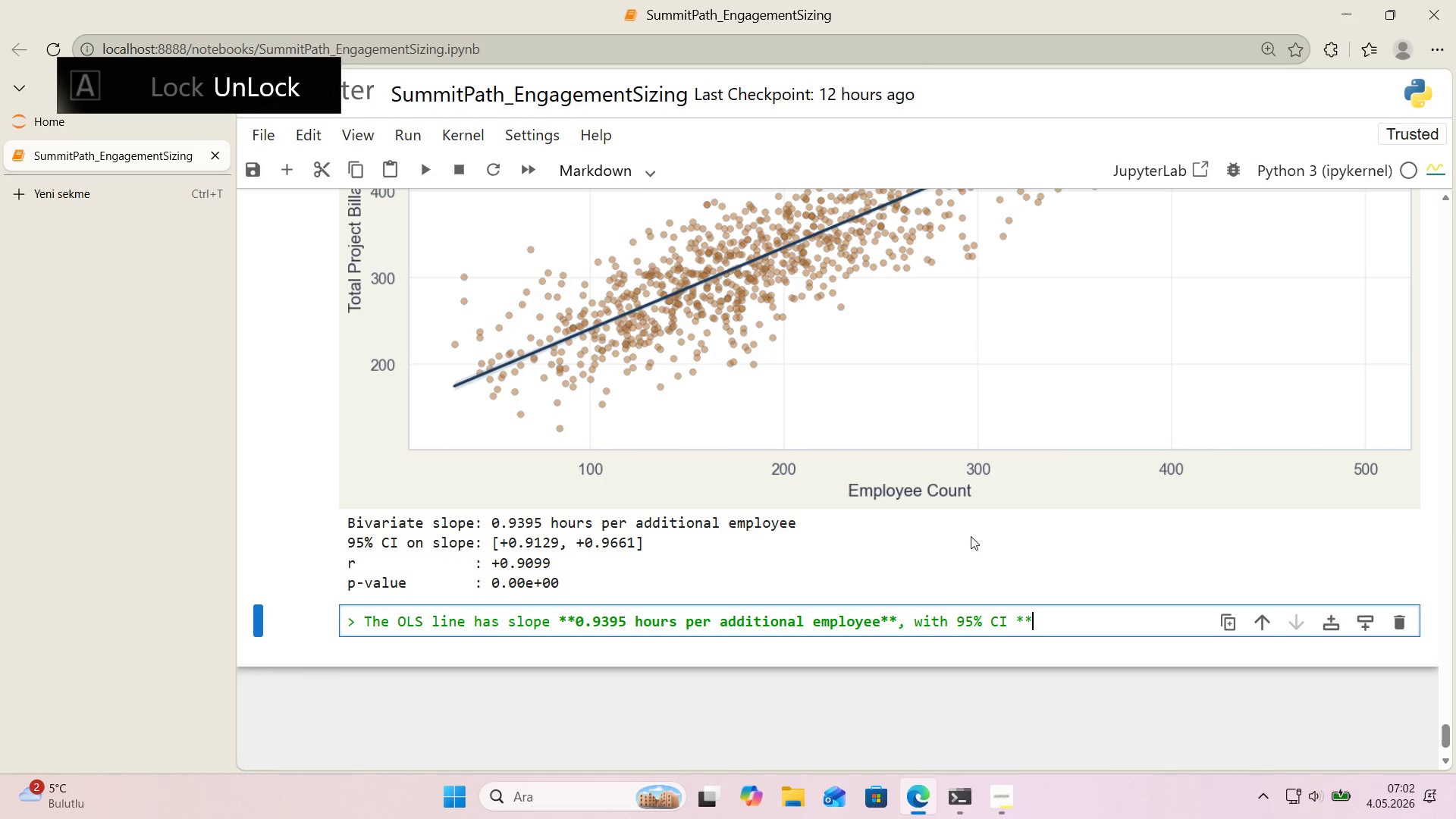 
key(Alt+Control+8)
 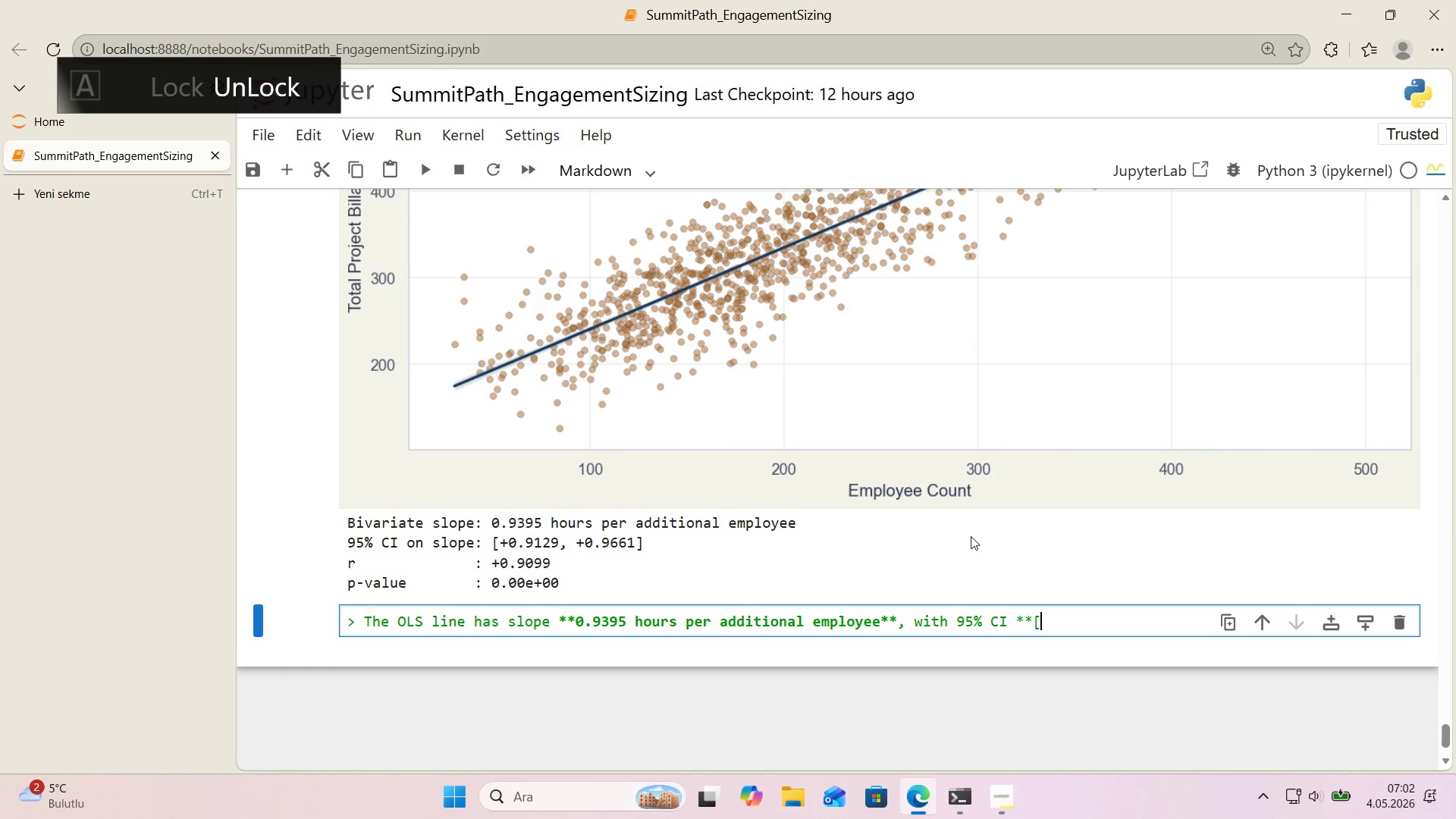 
key(Alt+Control+9)
 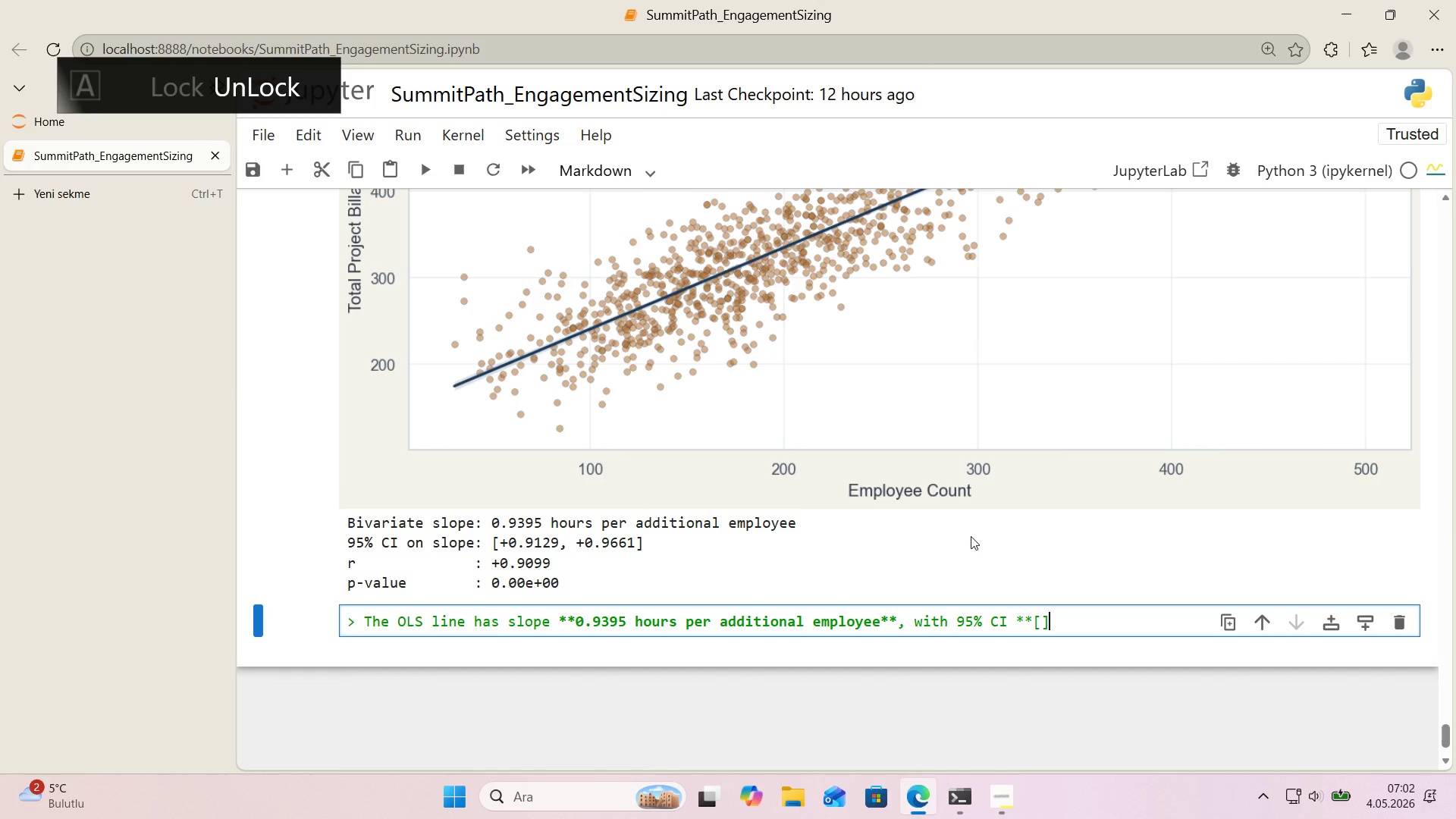 
key(ArrowLeft)
 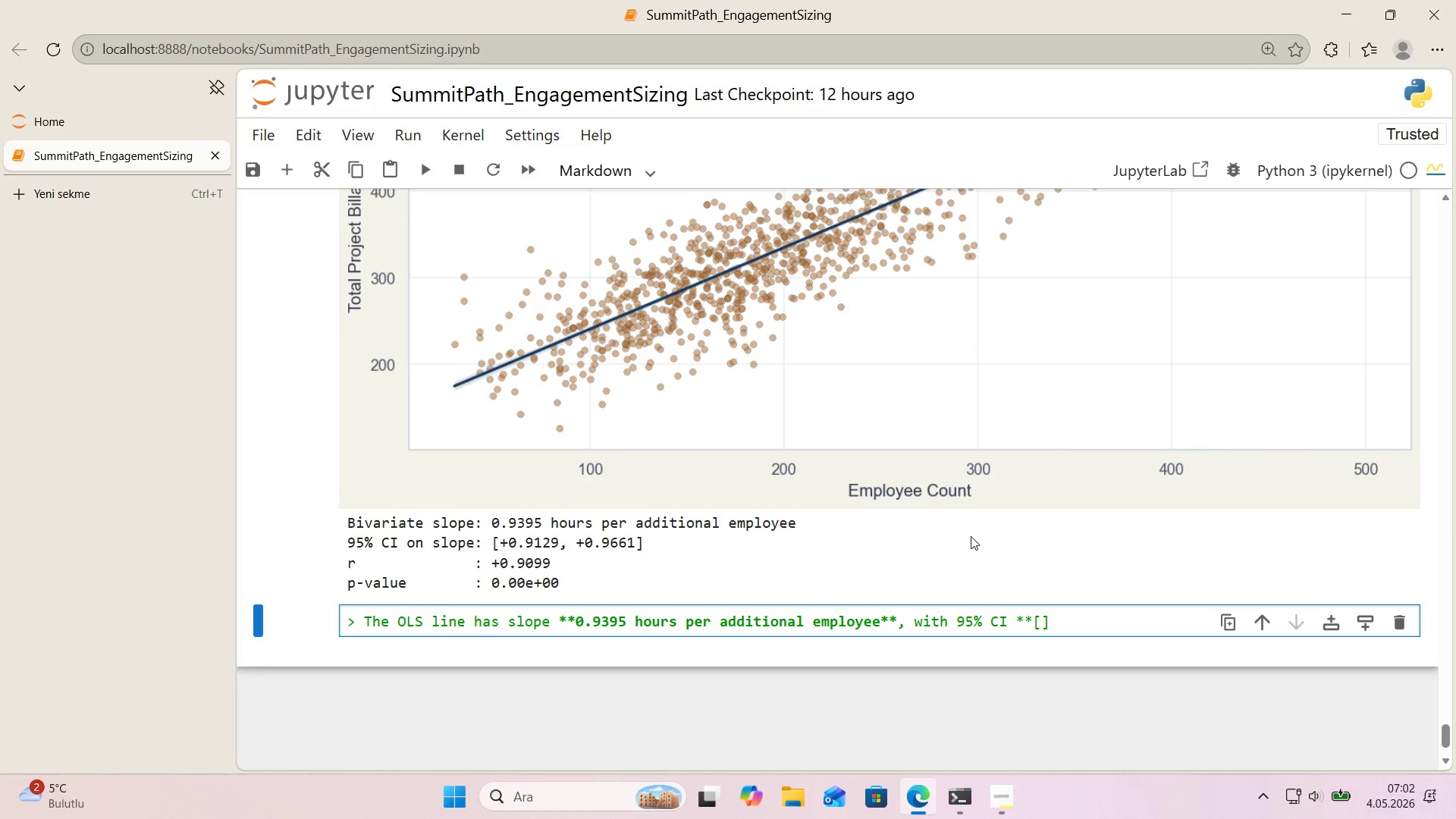 
key(NumpadAdd)
 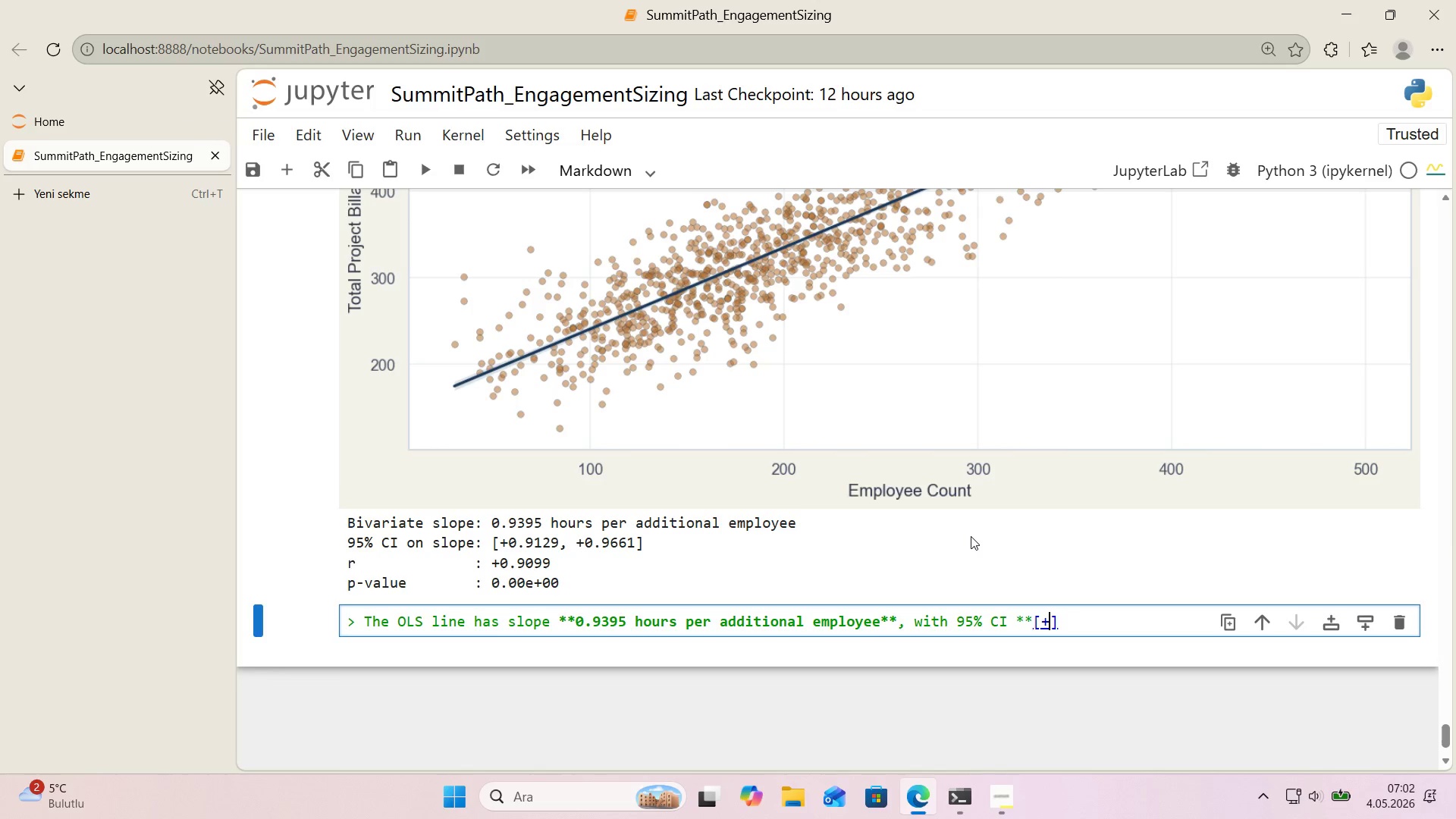 
key(Numpad0)
 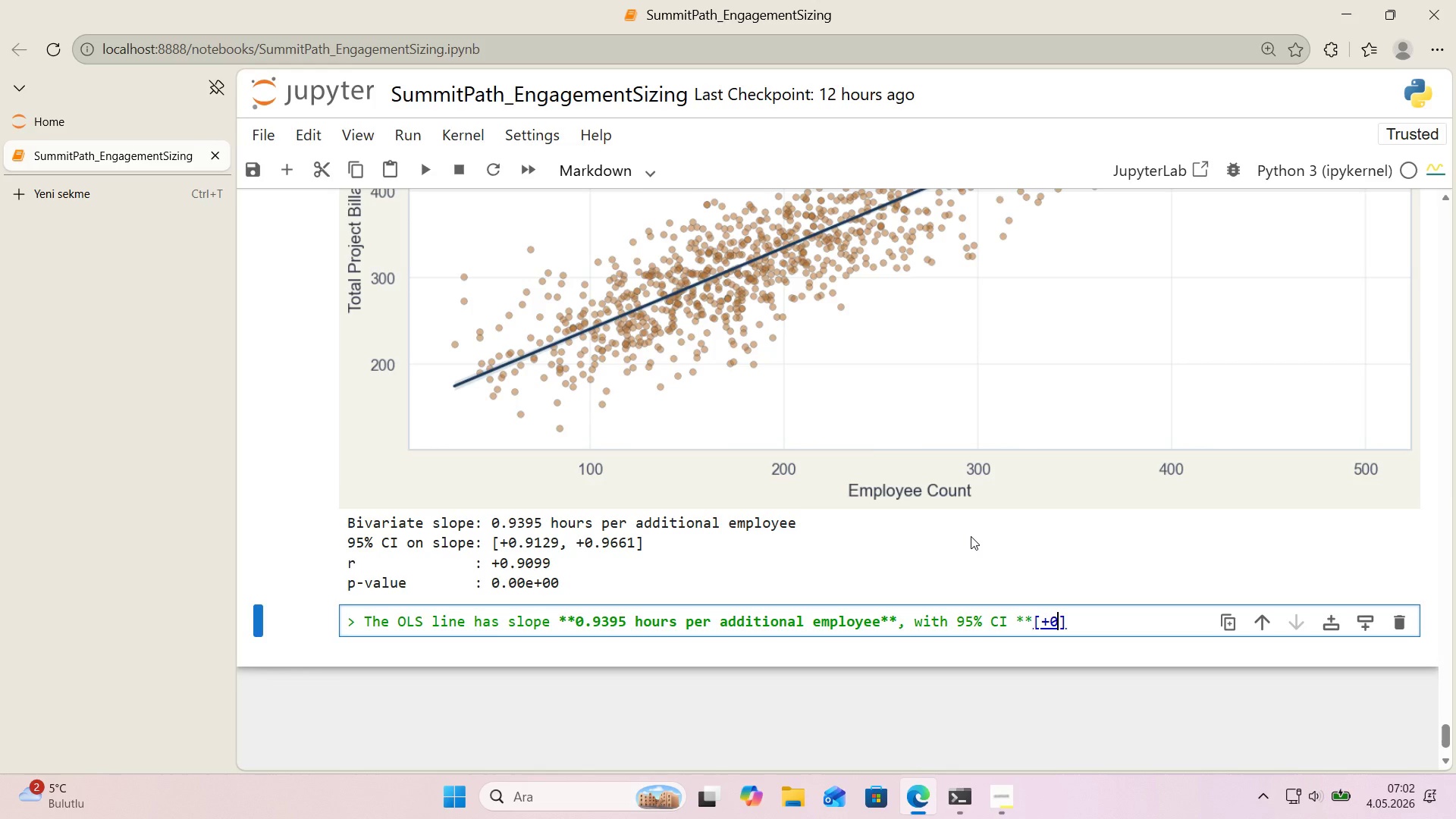 
key(Period)
 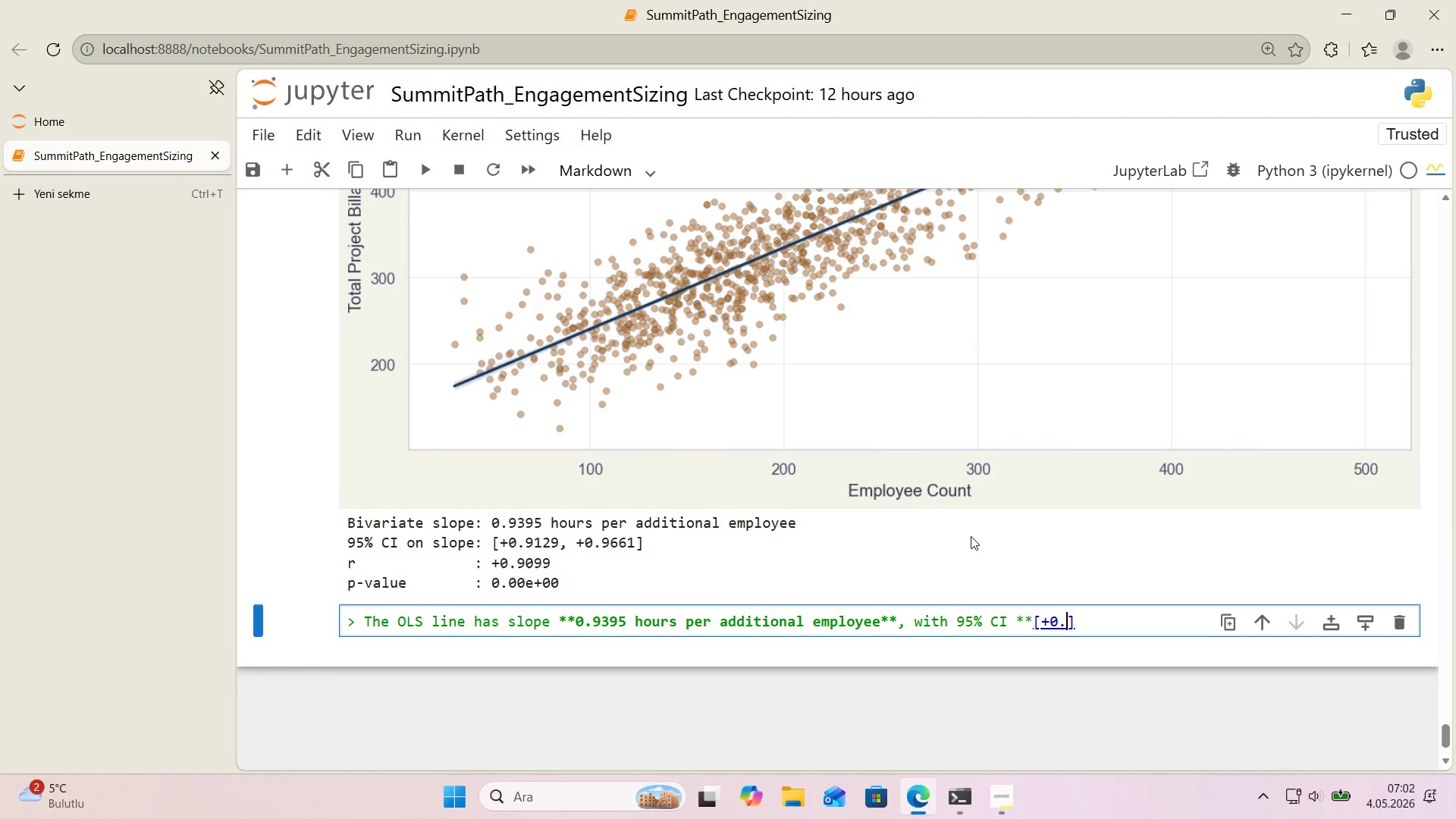 
key(Numpad9)
 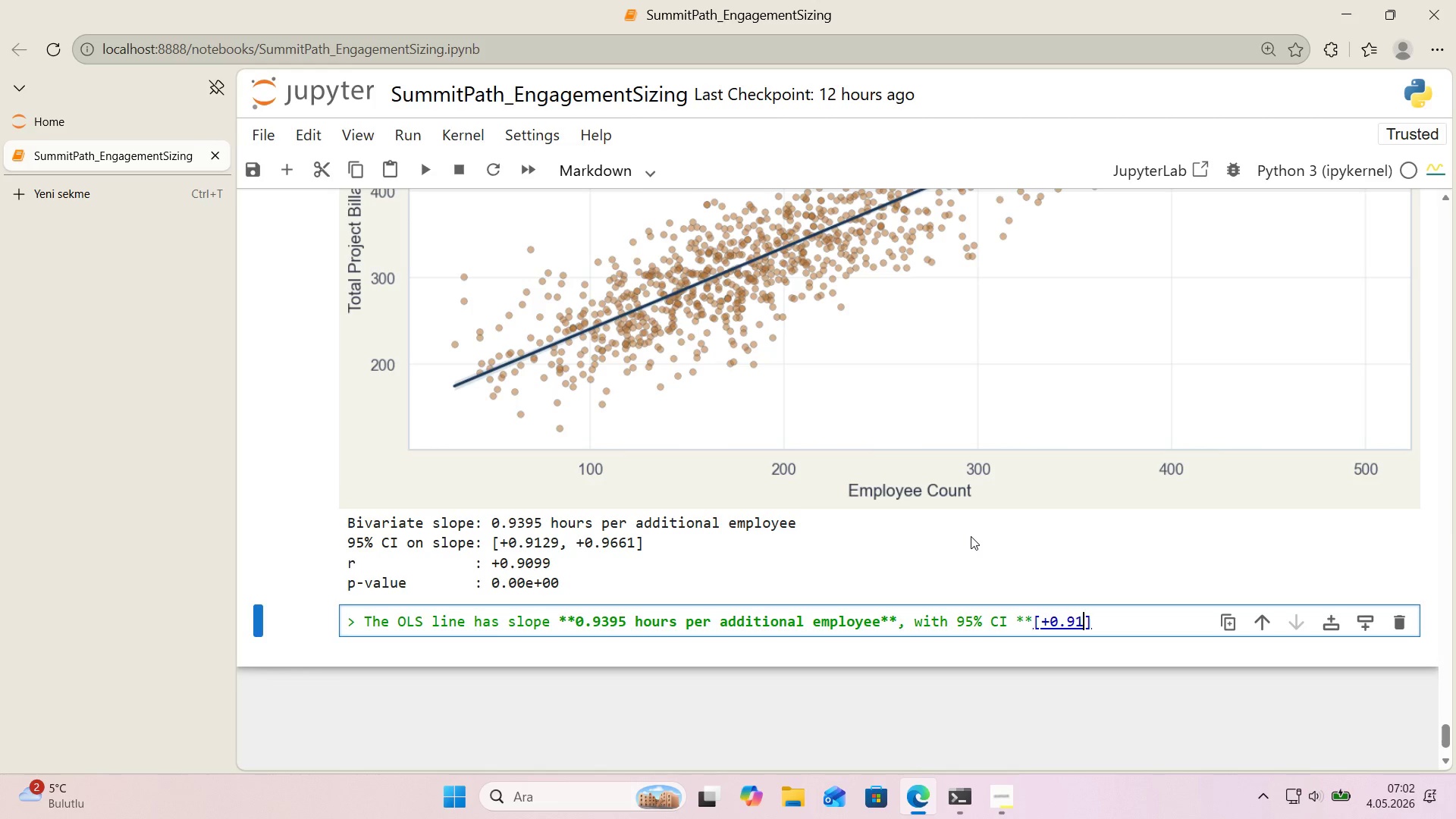 
key(Numpad1)
 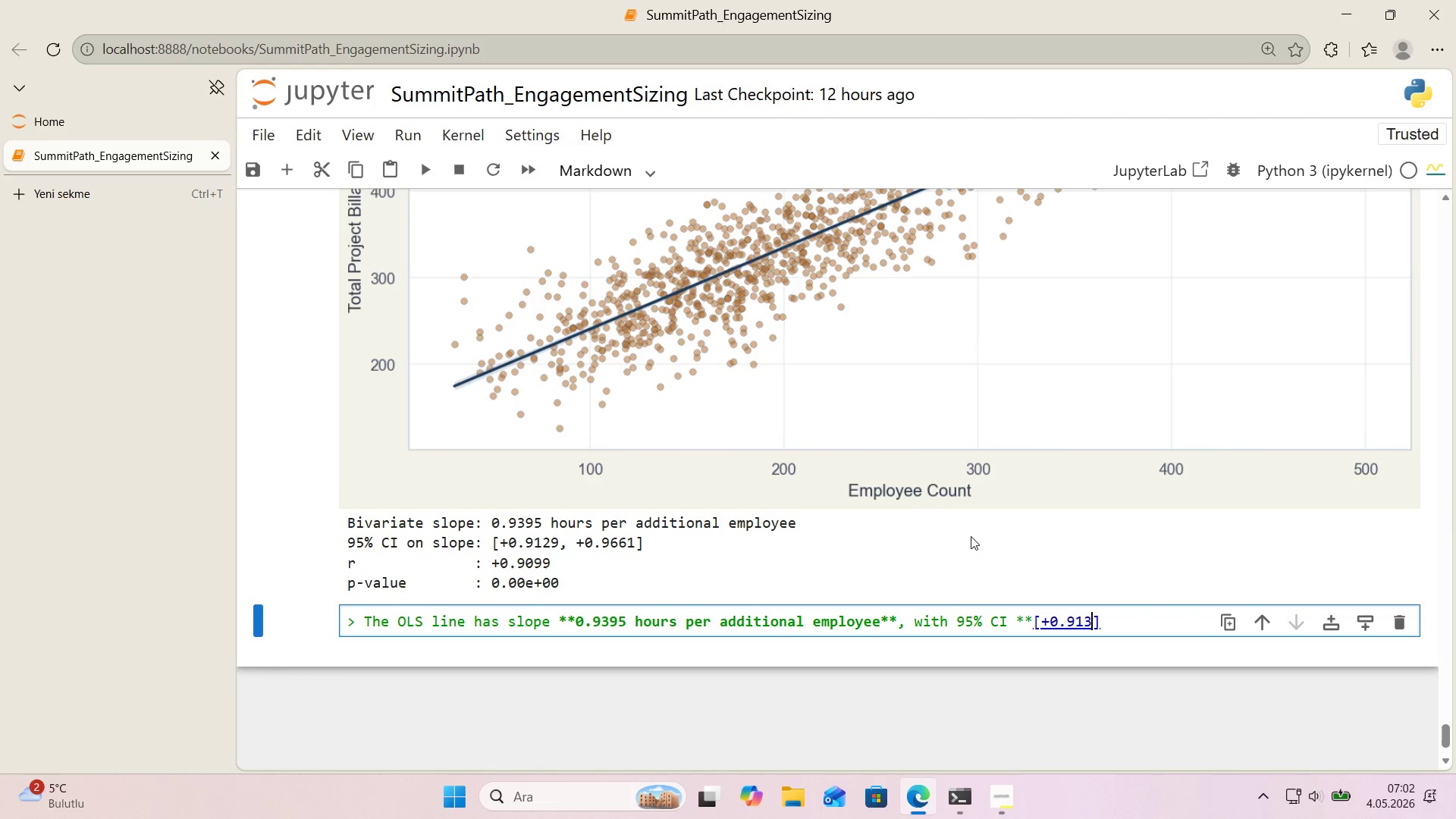 
key(Numpad3)
 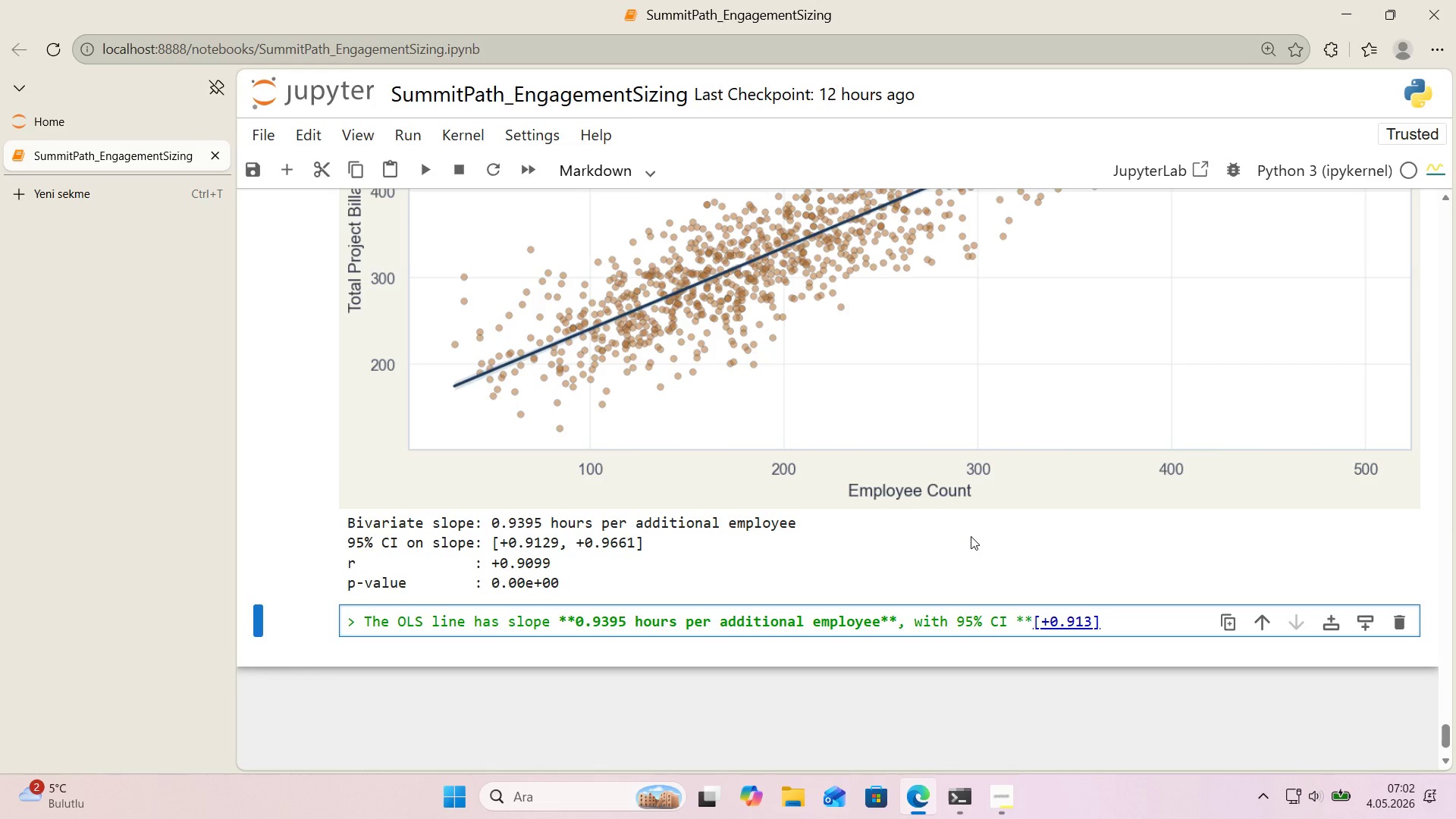 
key(Comma)
 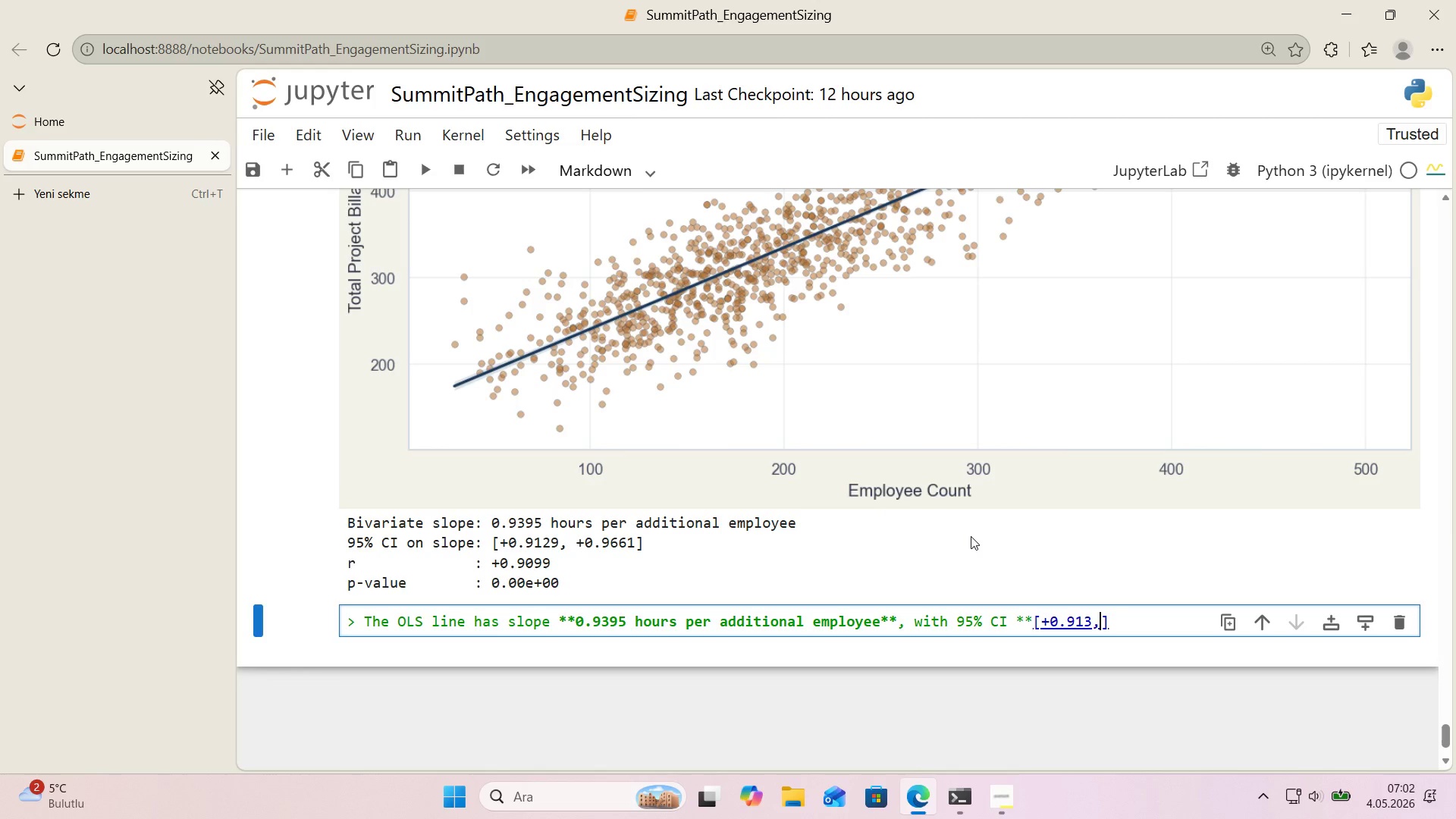 
key(Space)
 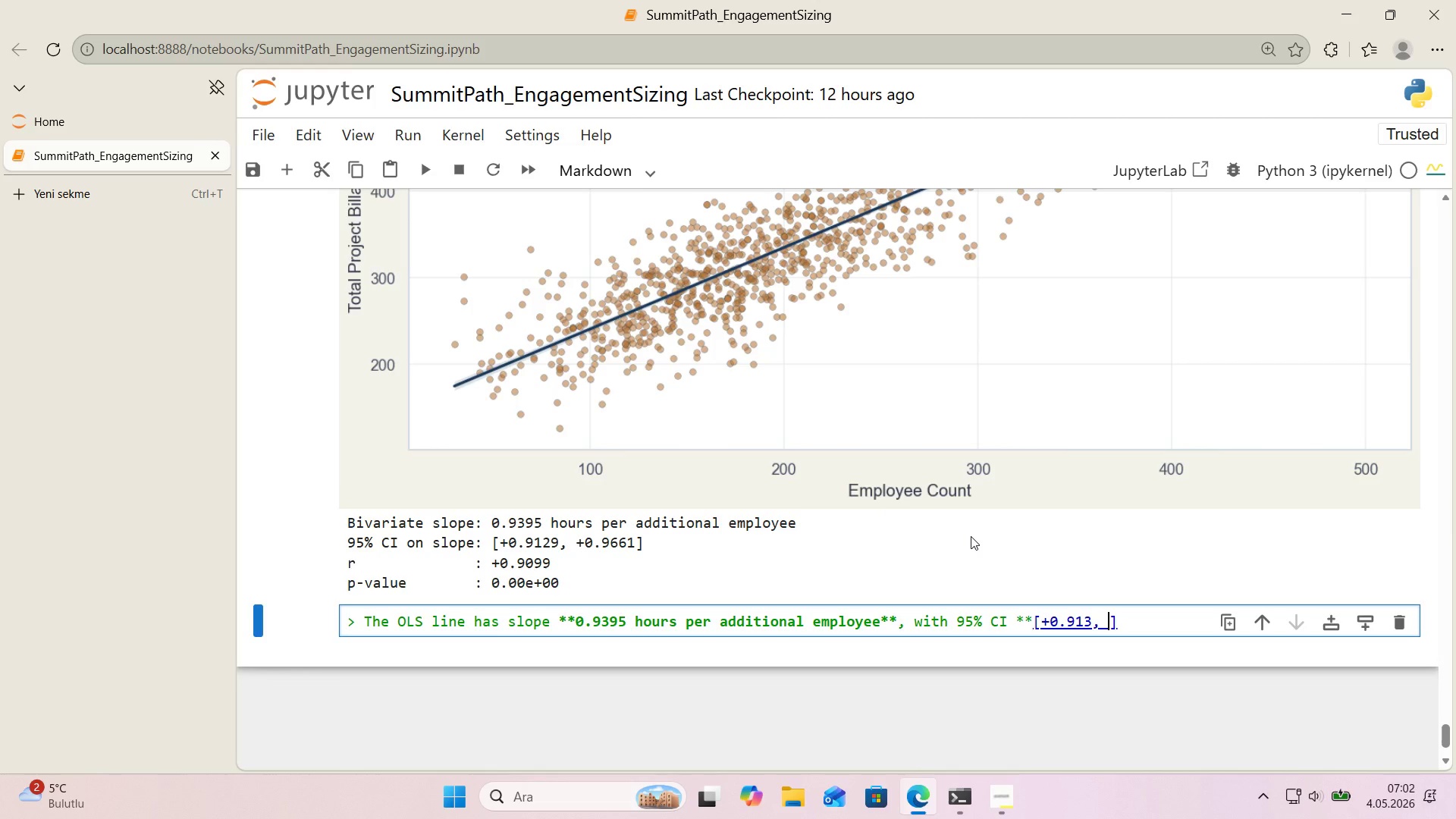 
key(NumpadAdd)
 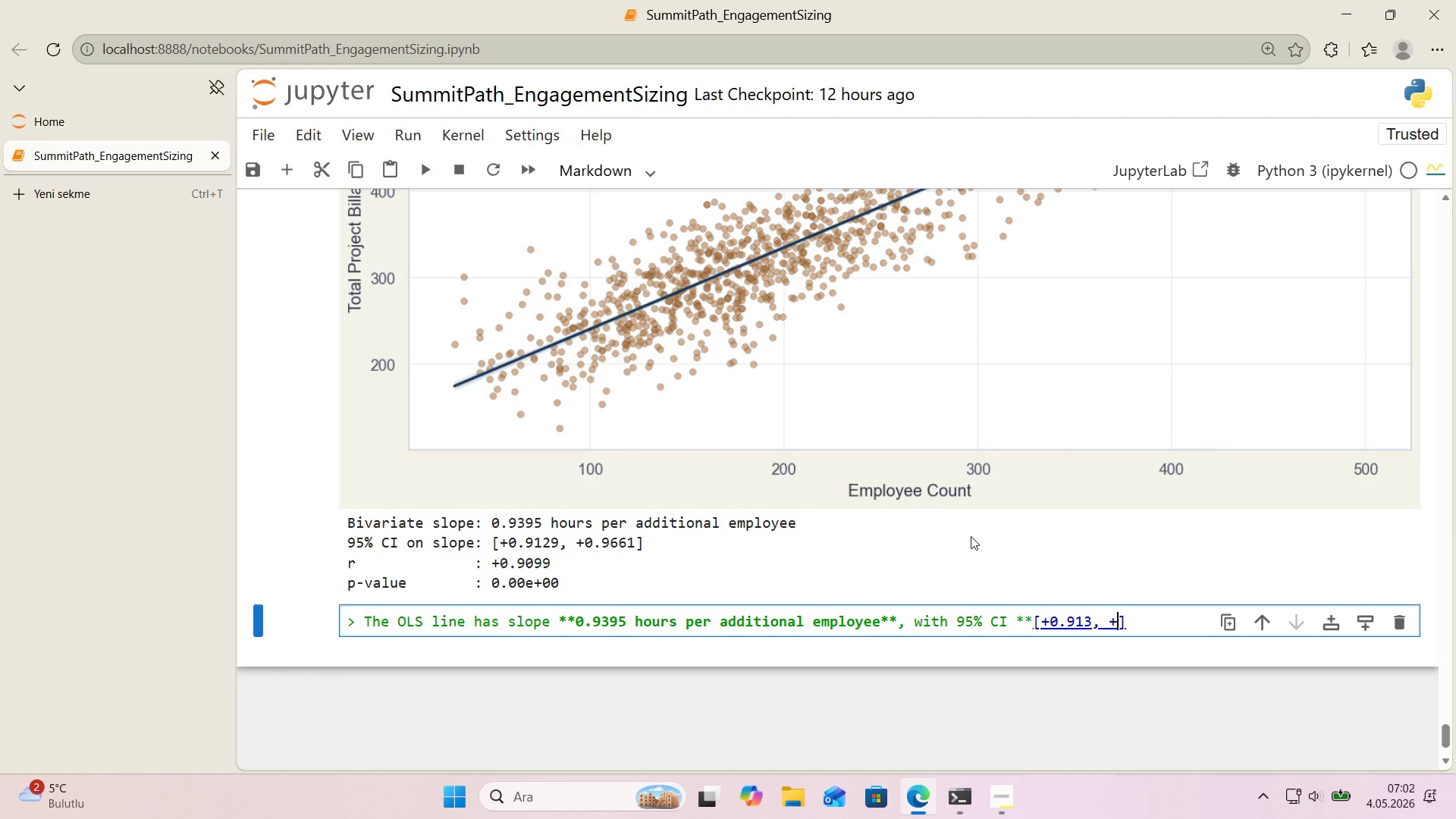 
key(Numpad0)
 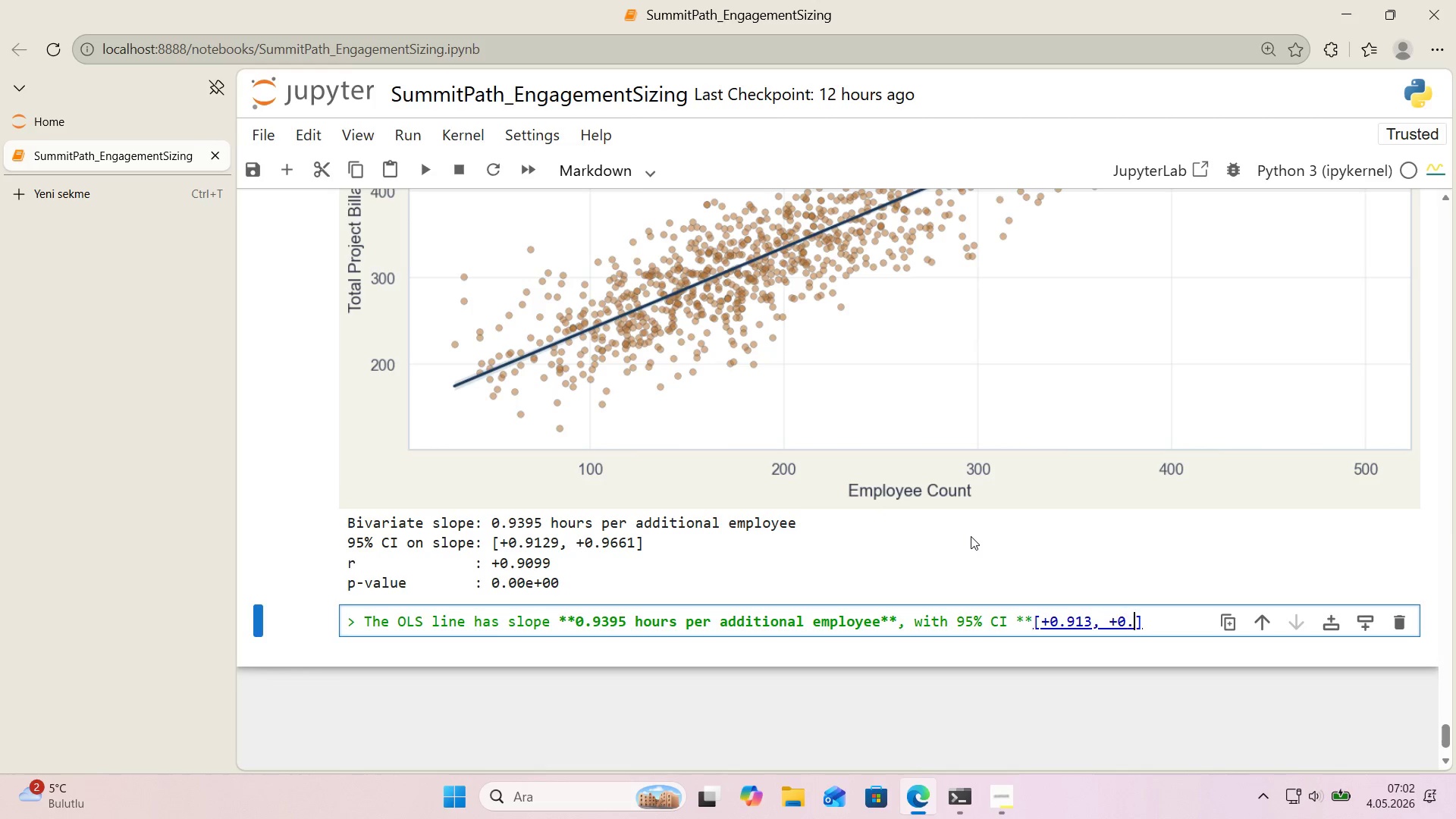 
key(Period)
 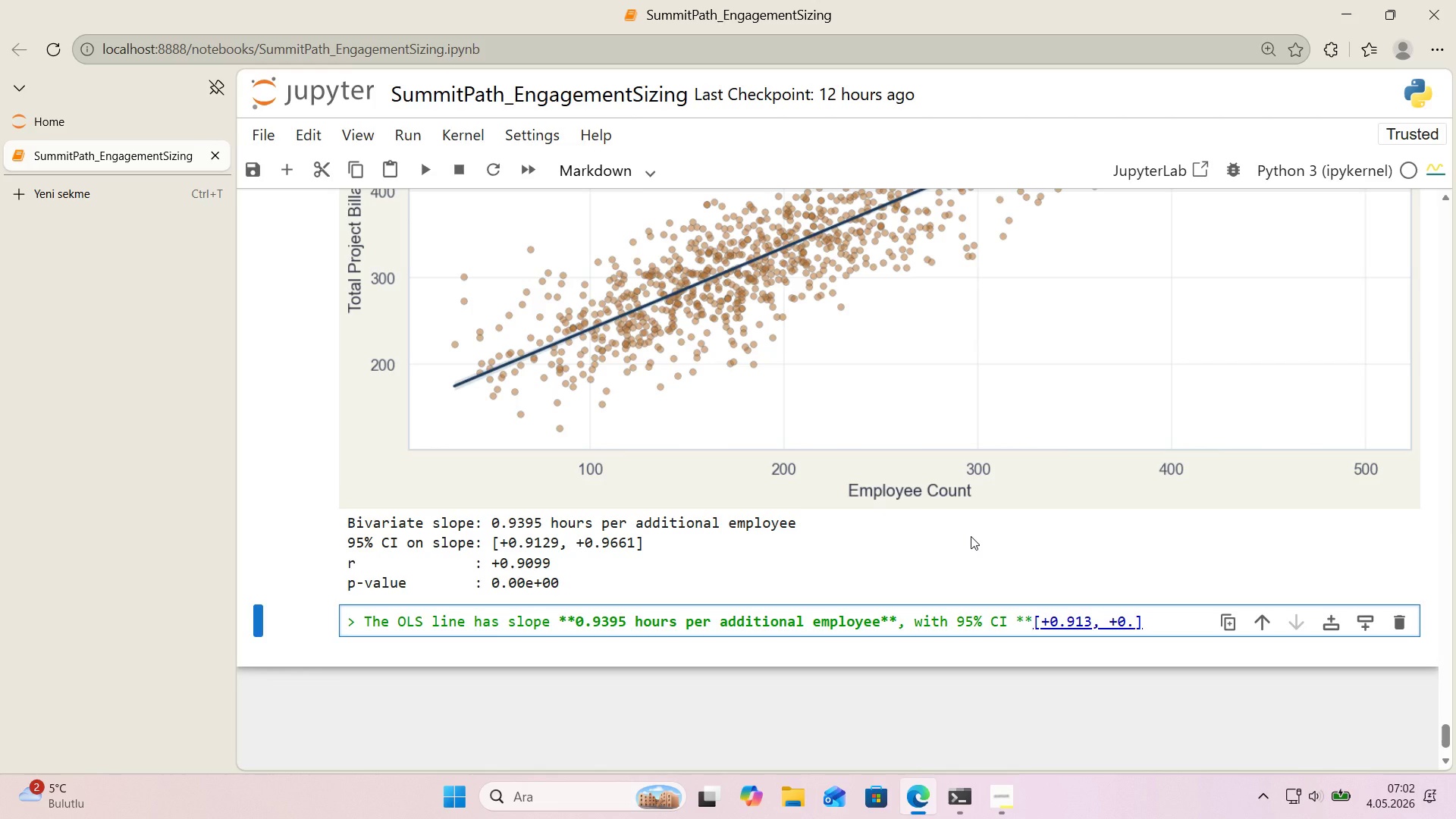 
key(Numpad9)
 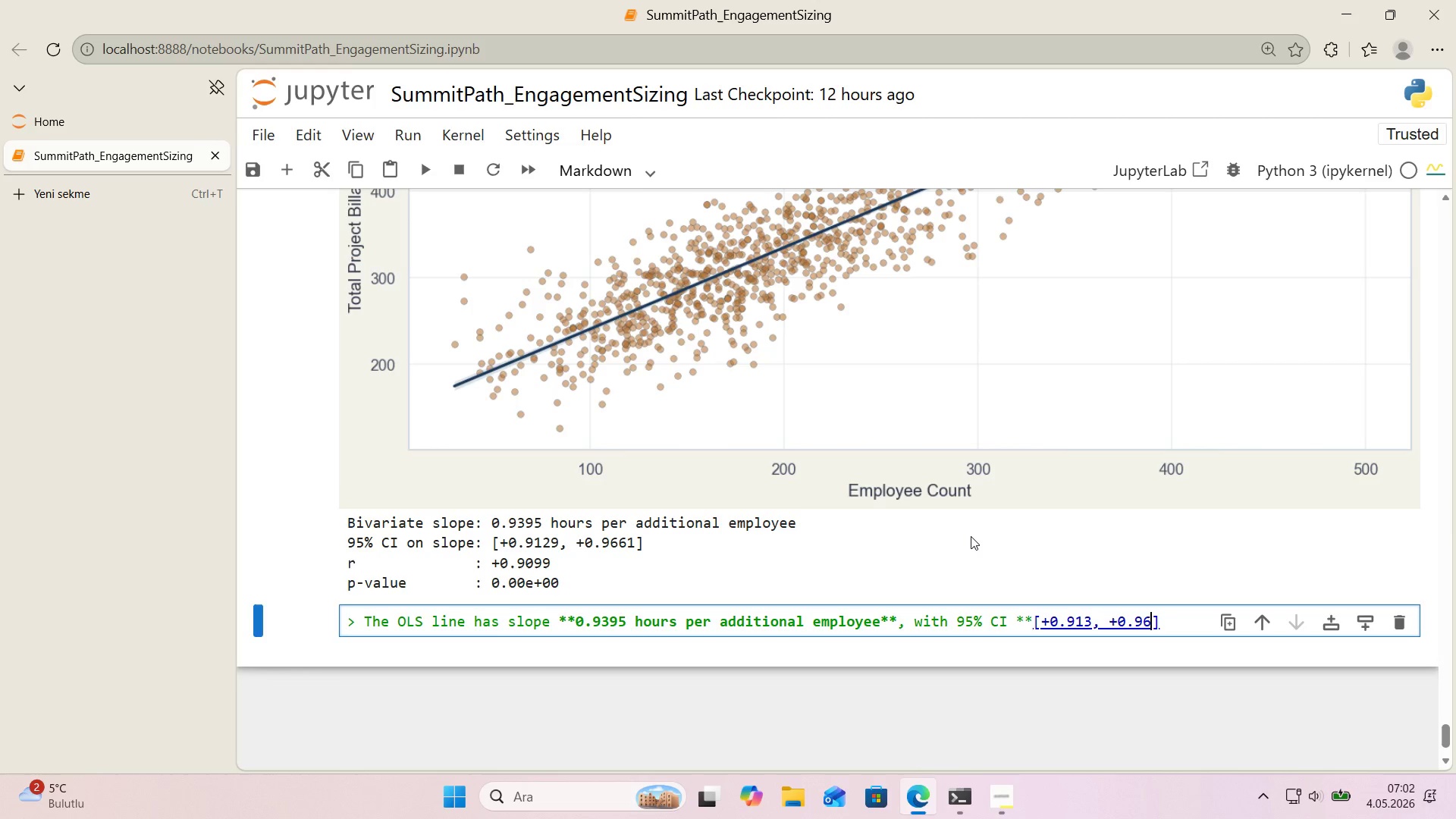 
key(Numpad6)
 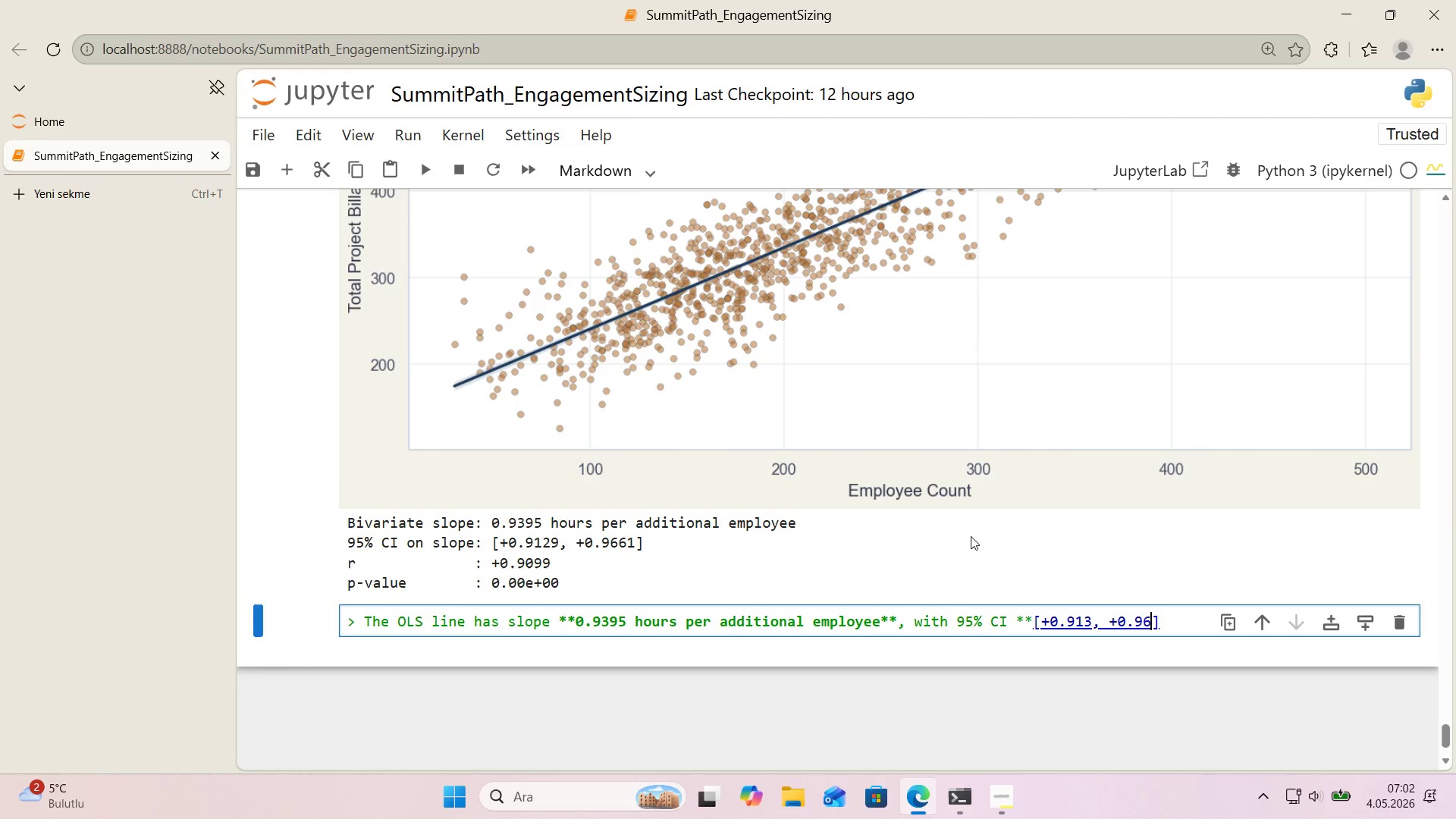 
key(Numpad6)
 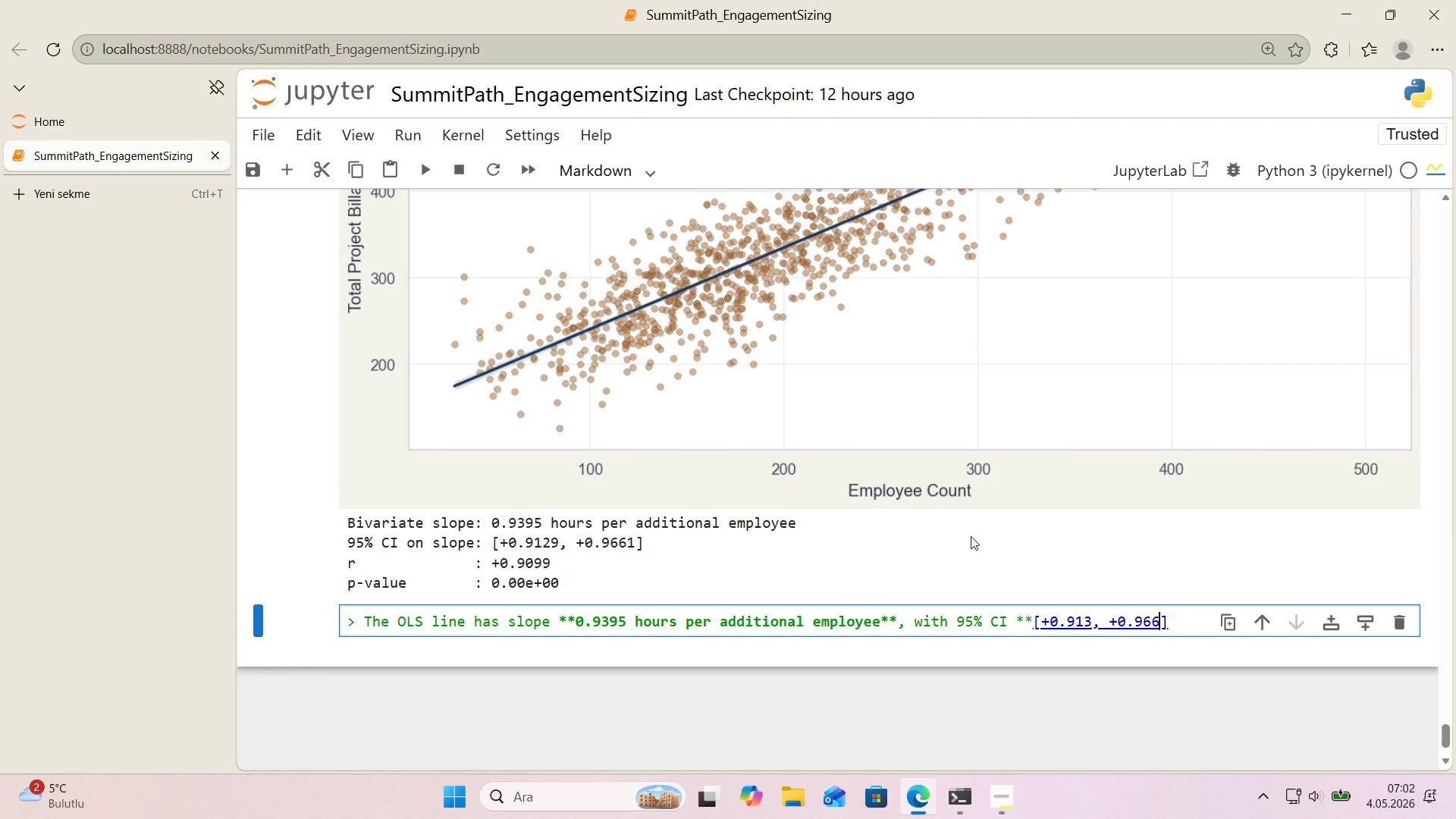 
key(ArrowRight)
 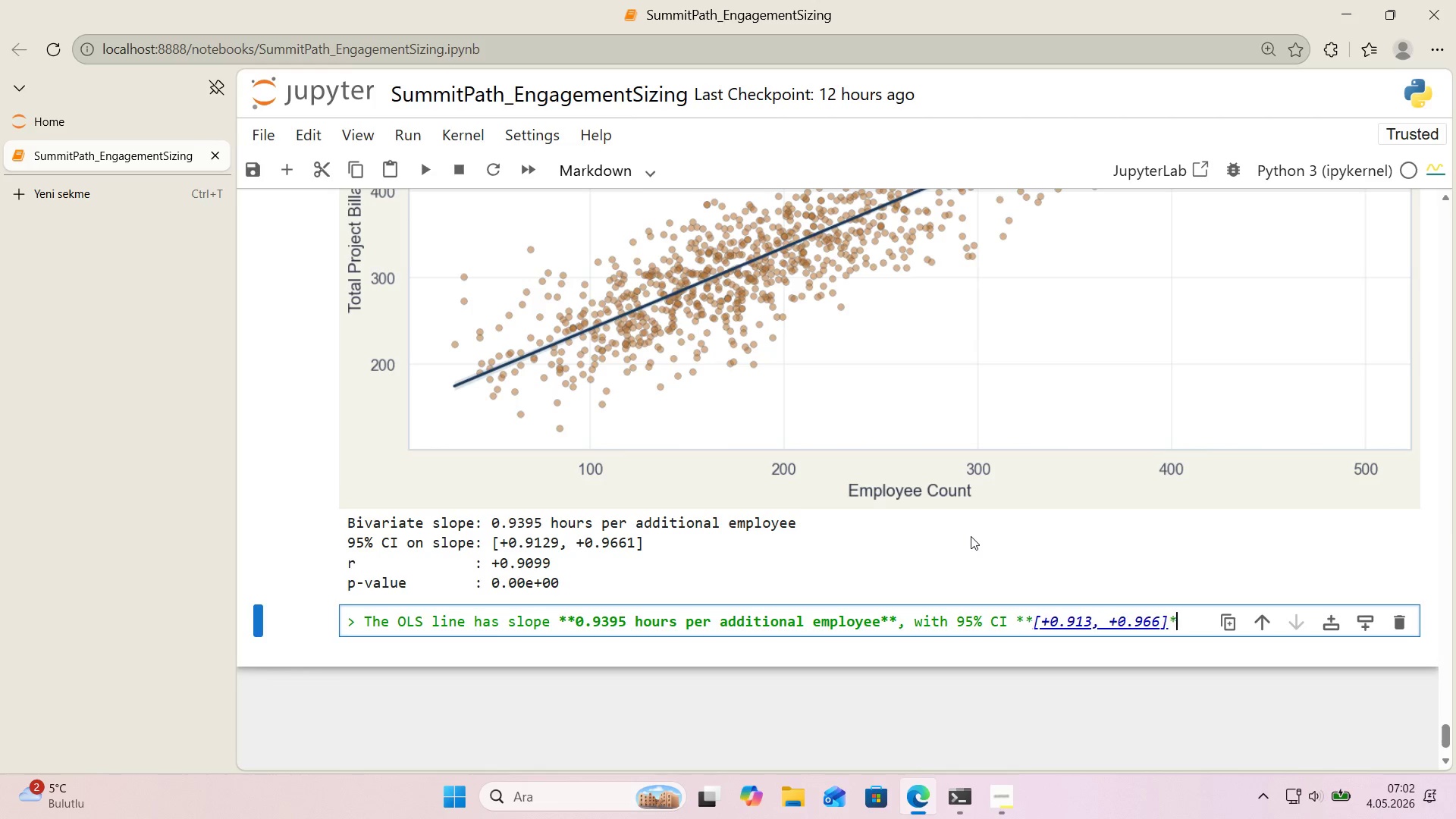 
type(**. The'n)
key(Backspace)
key(Backspace)
type( 'nterval 's t'ght *()
 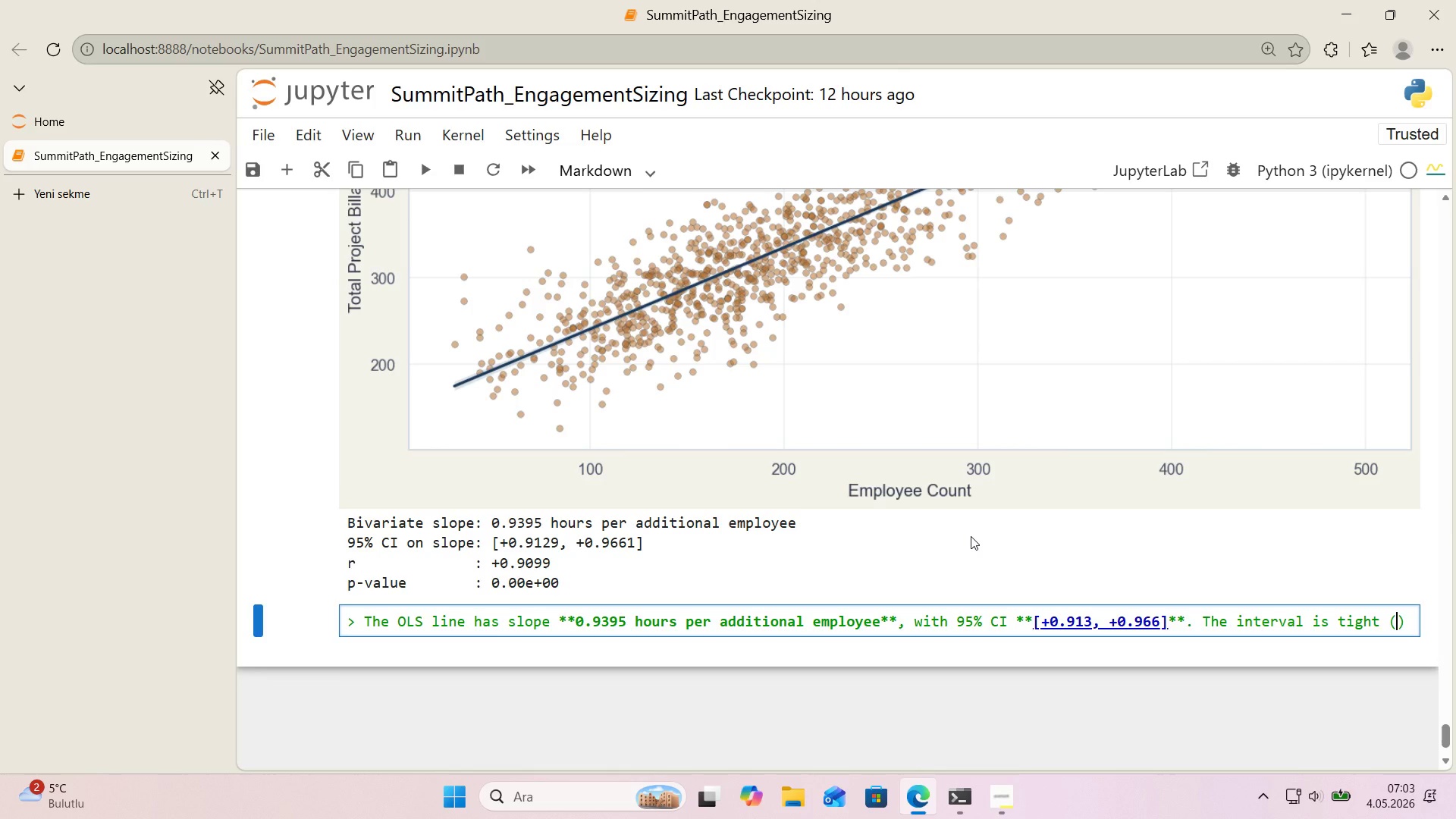 
 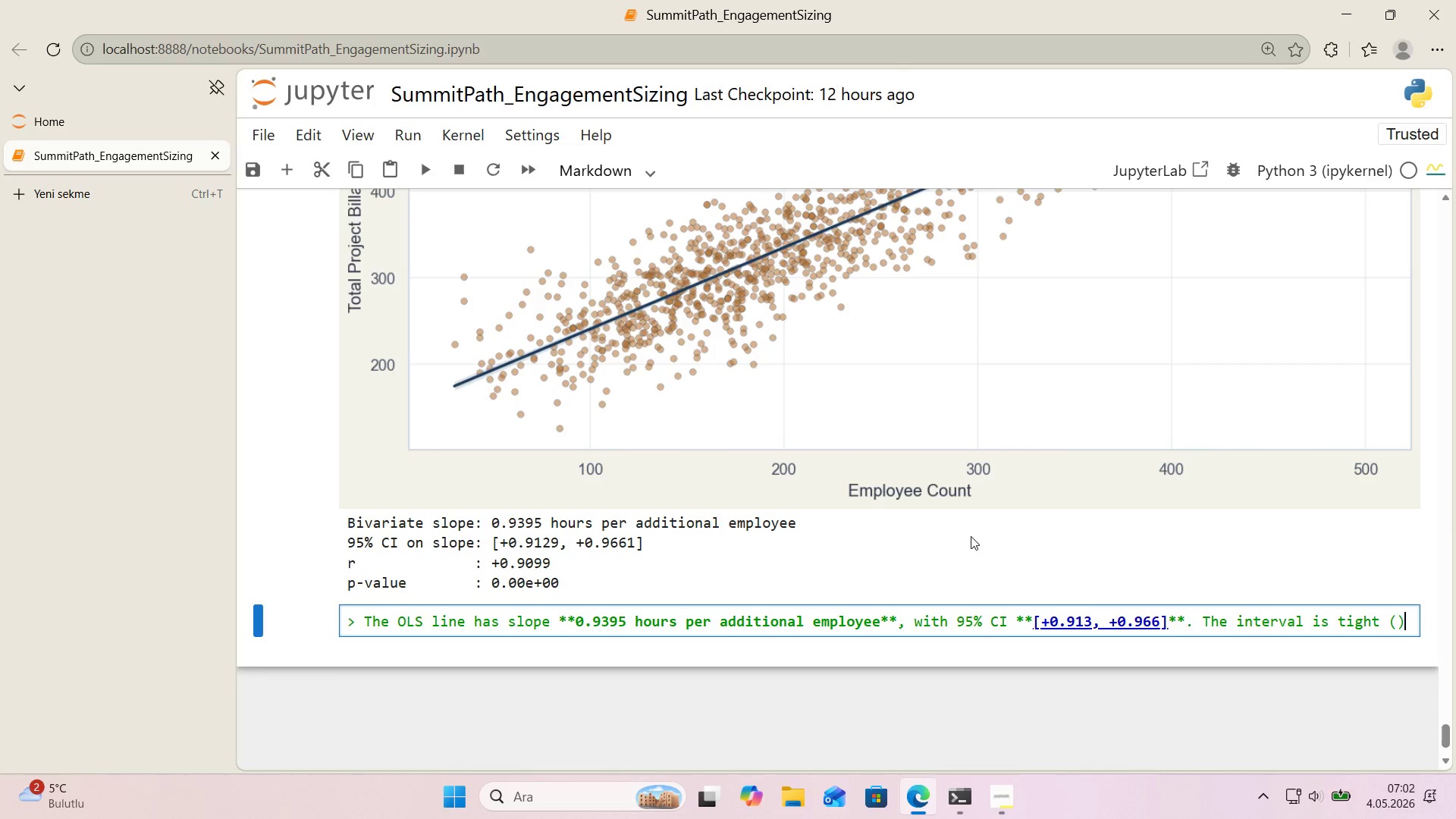 
key(ArrowLeft)
 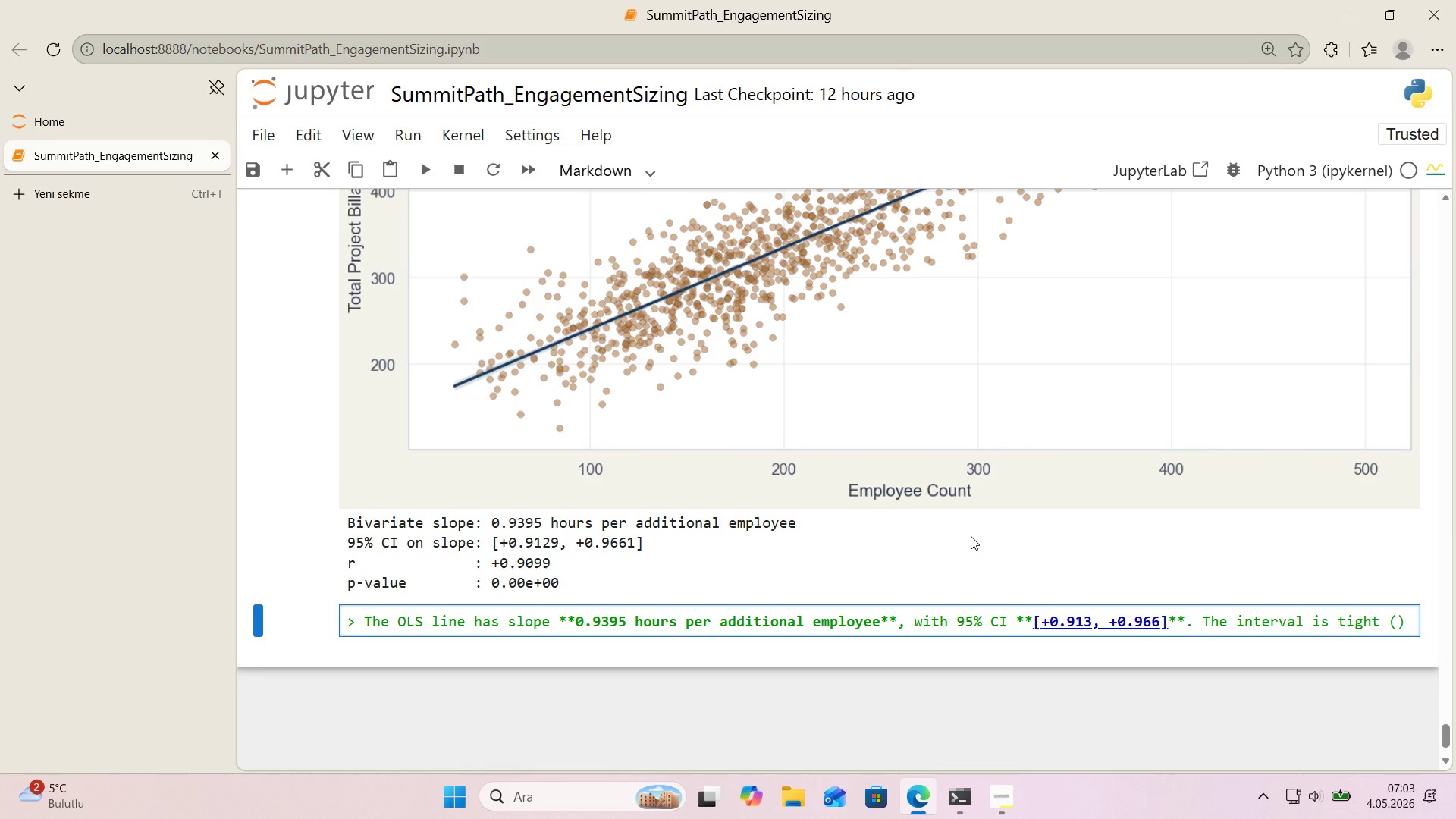 
type(+/-0.027 half-w'dth)
 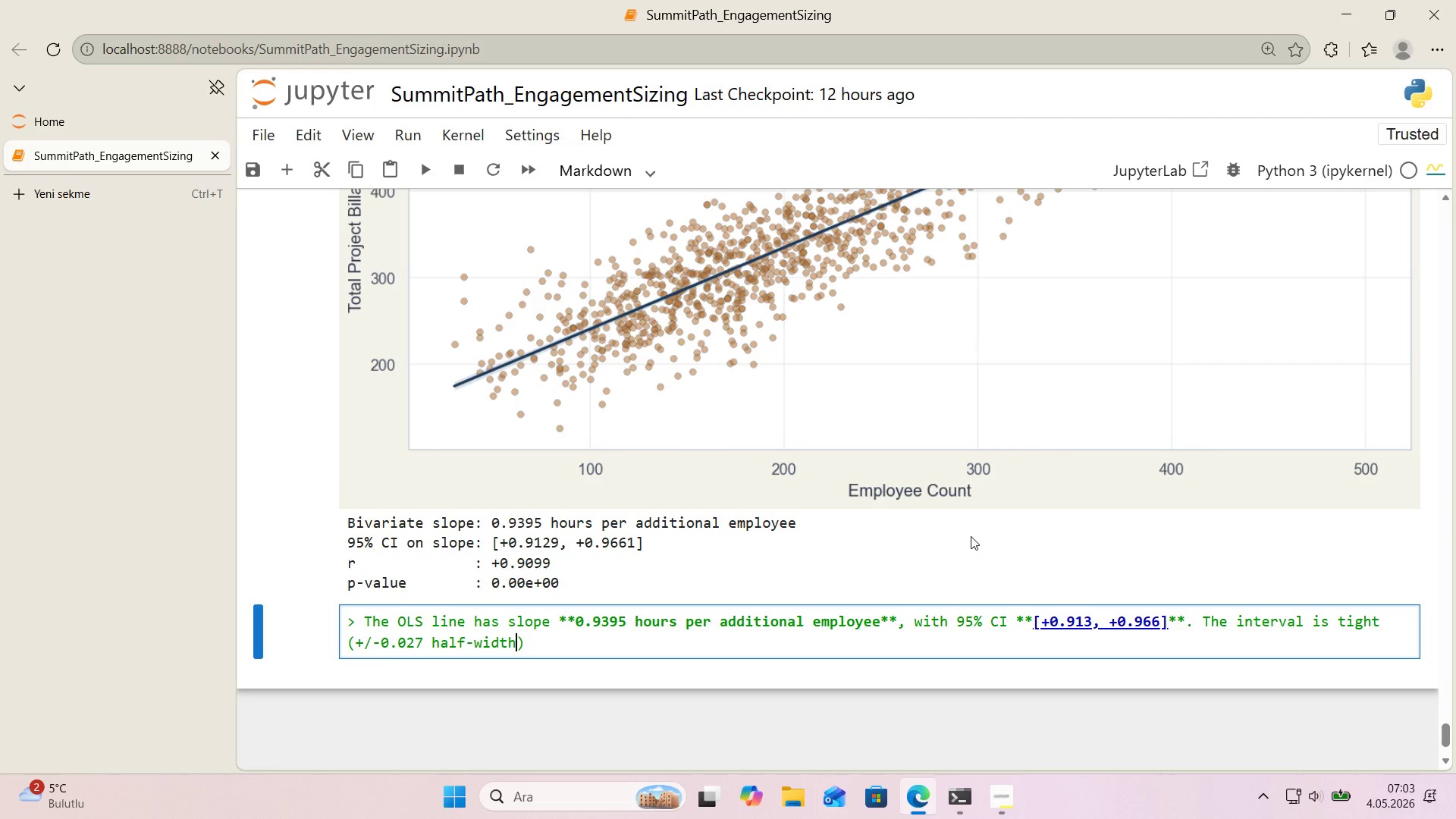 
key(ArrowRight)
 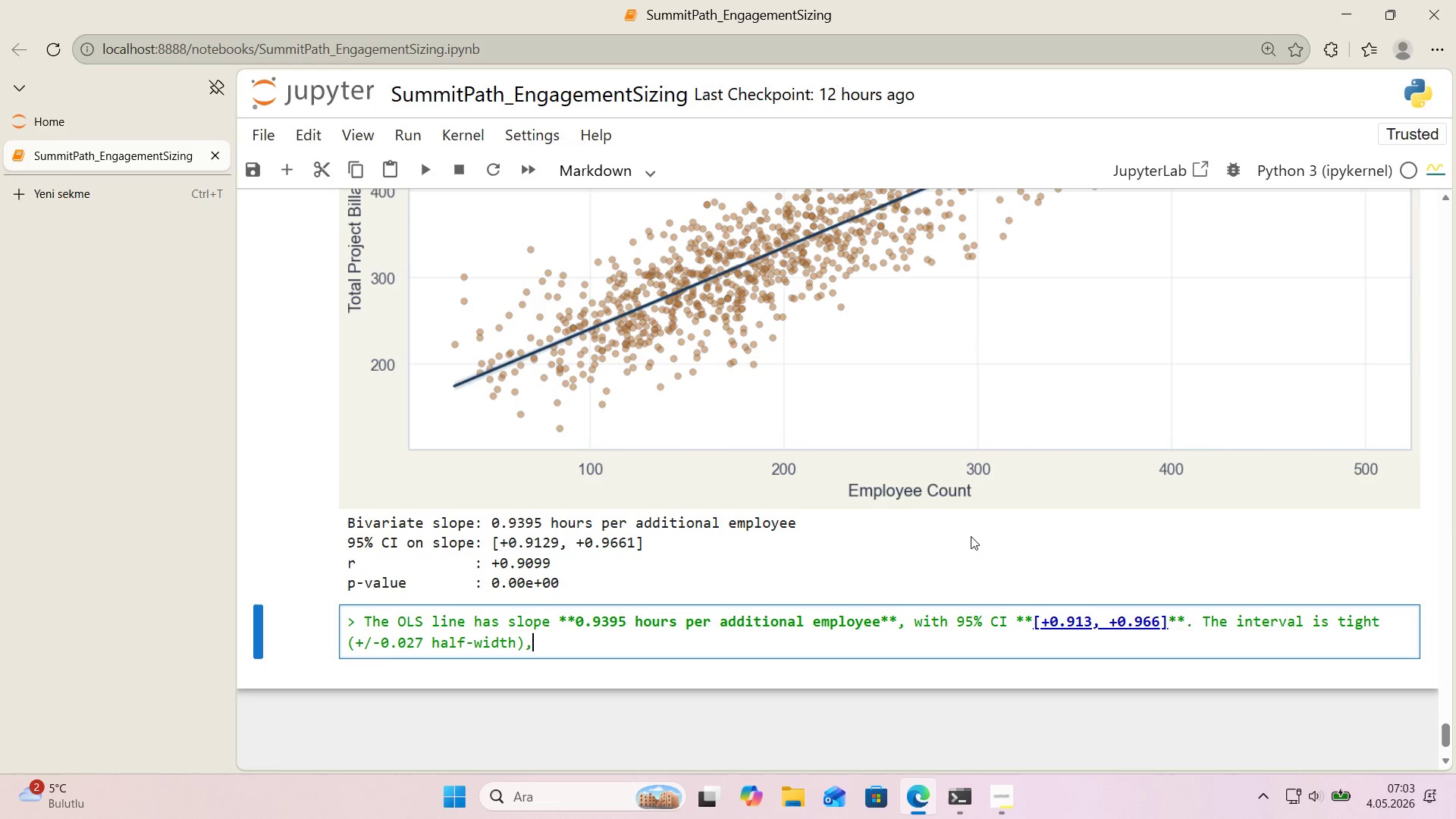 
type(, p-value [Break] 1e-300, so the relat'onsh'p 's stat'st'cally over)
 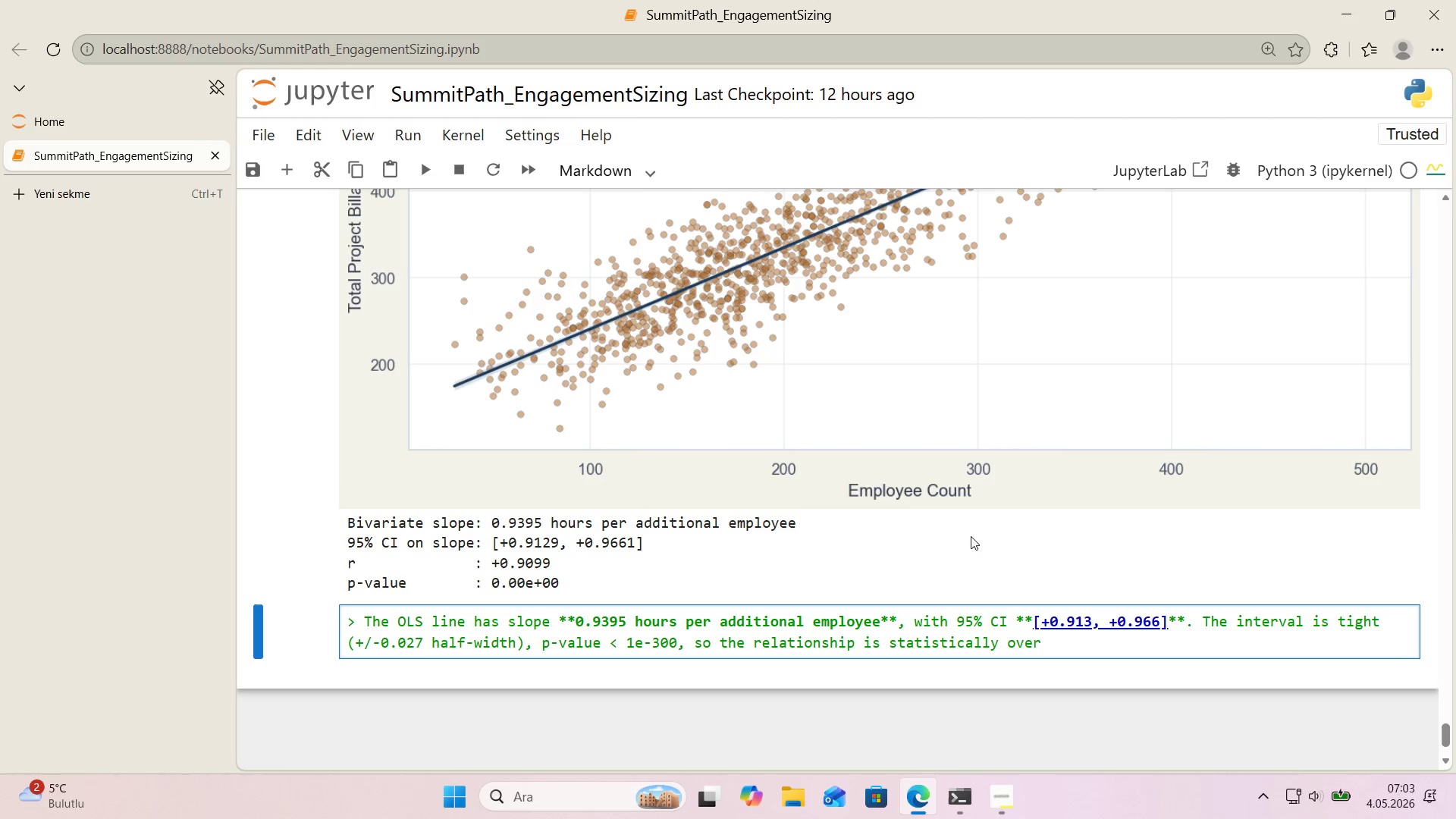 
type(hel)
key(Backspace)
key(Backspace)
key(Backspace)
type(whelm'ng.)
 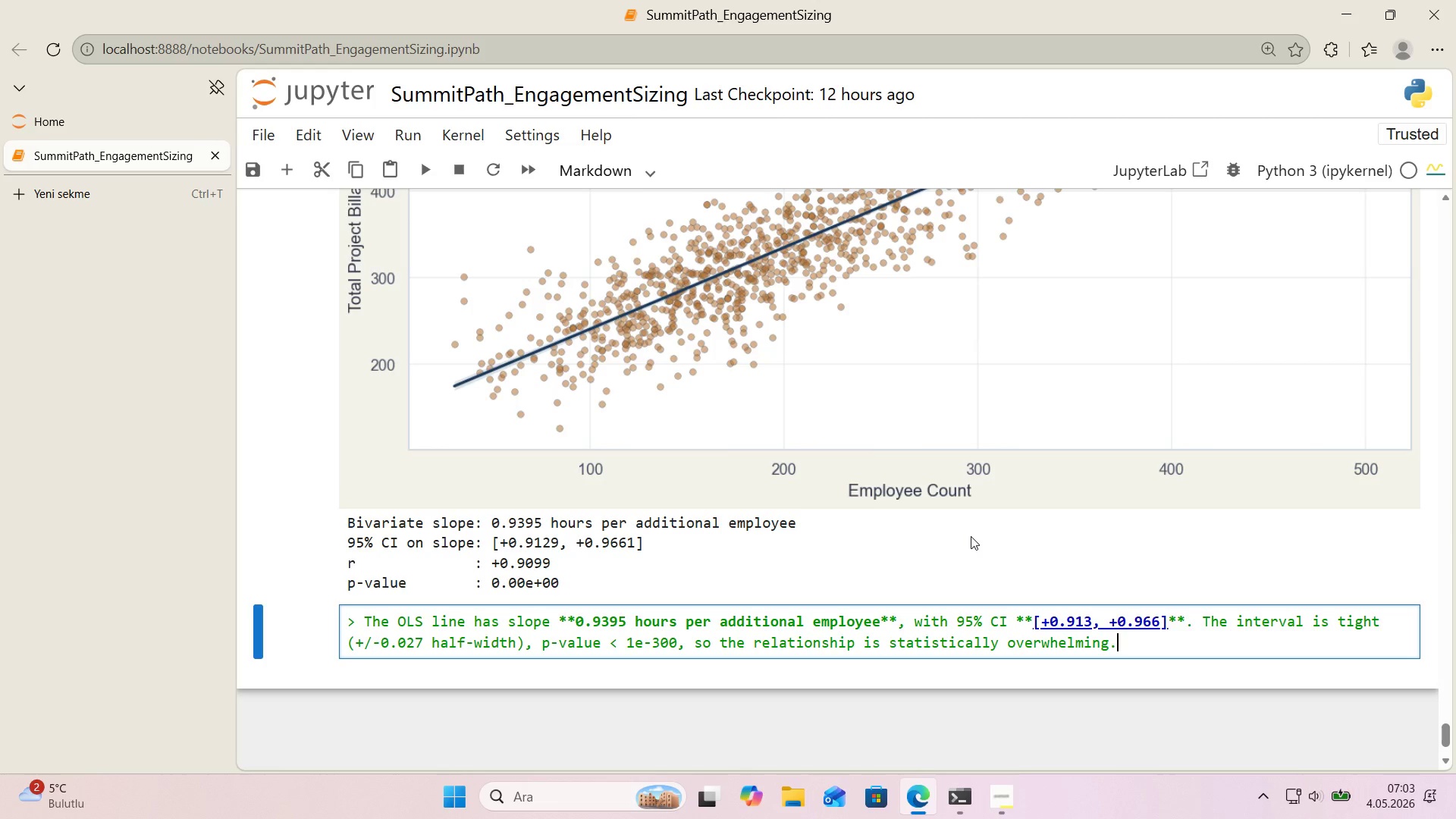 
key(Enter)
 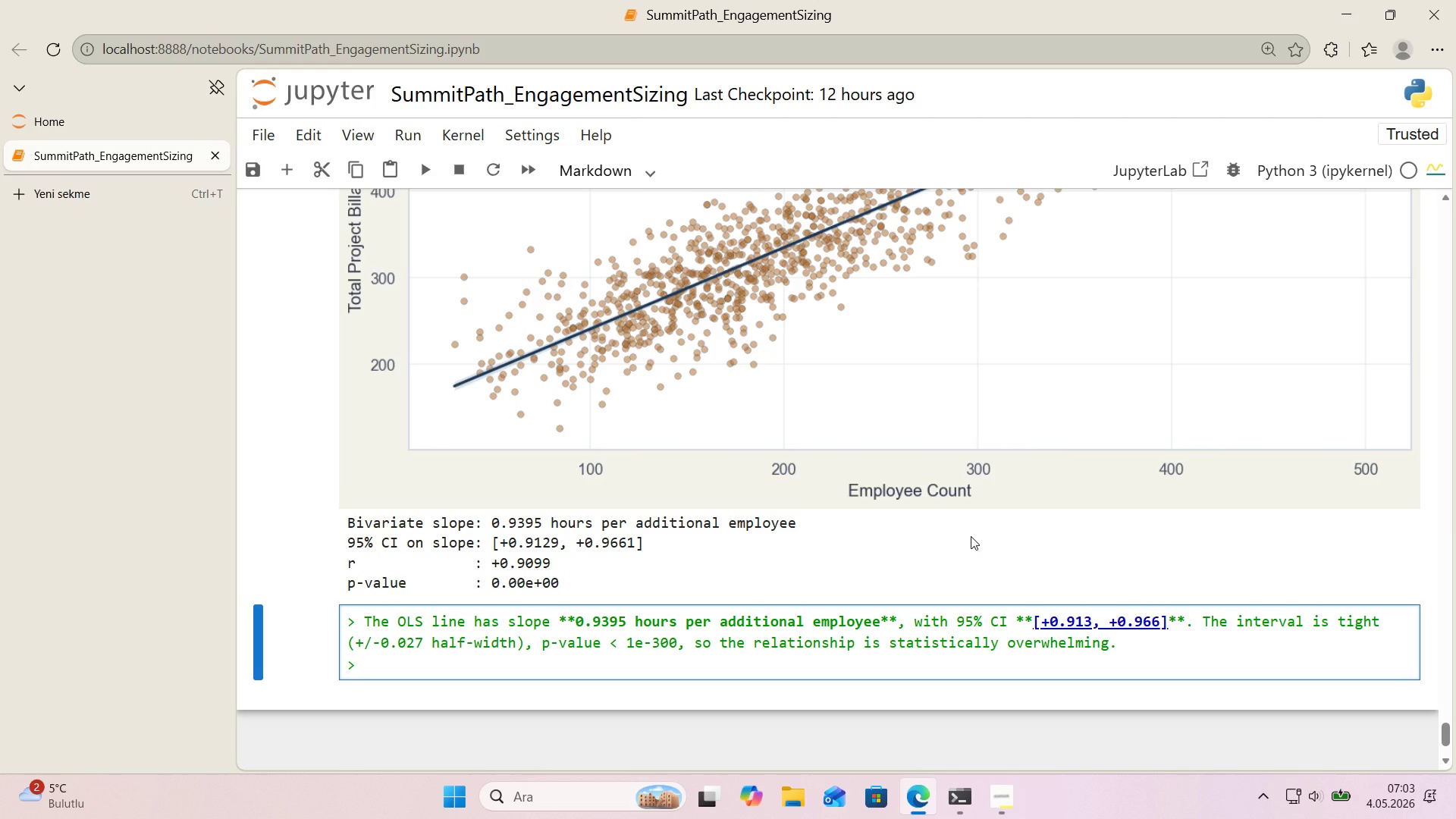 
key(NumpadSubtract)
 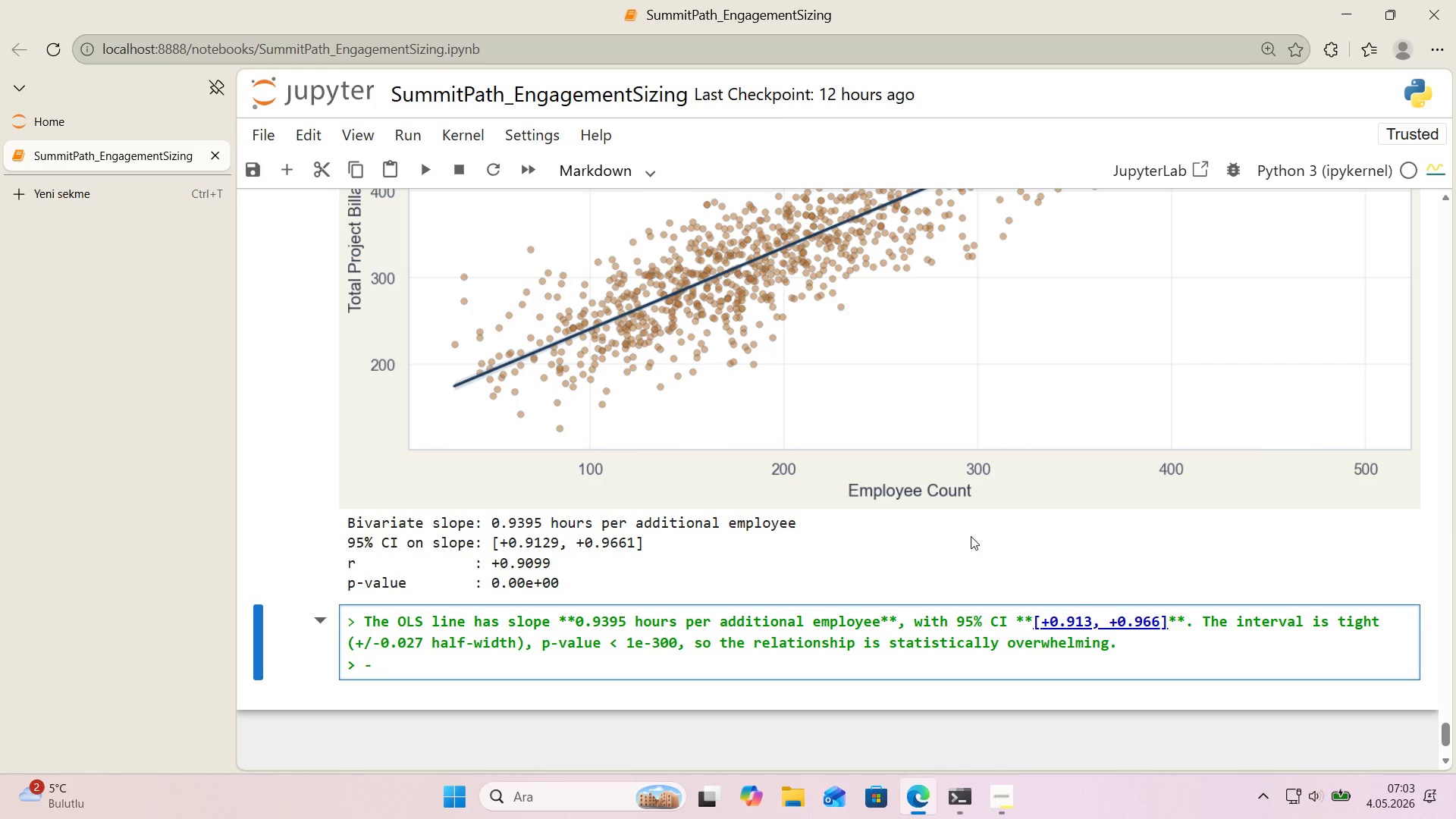 
key(ArrowUp)
 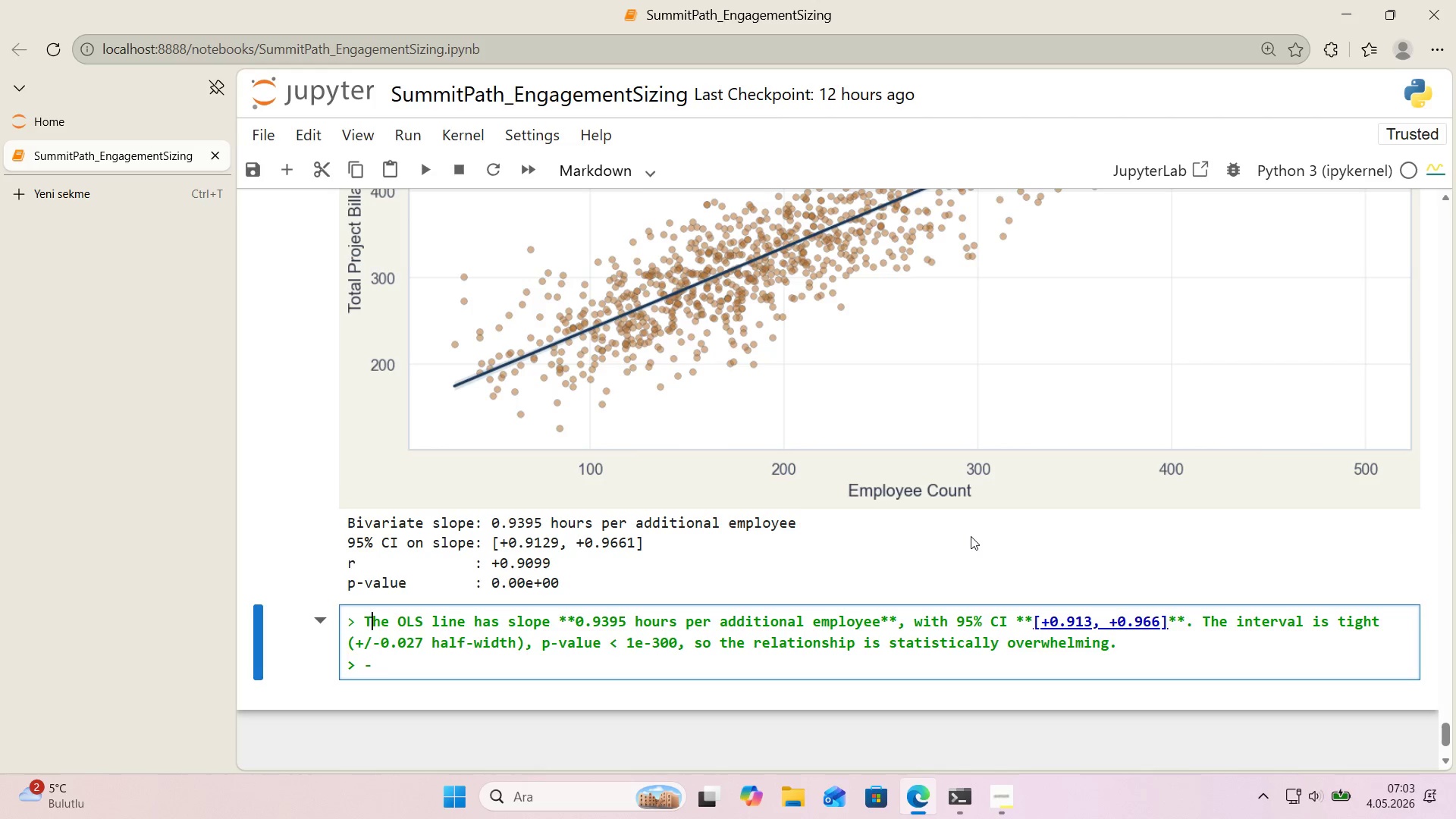 
key(ArrowUp)
 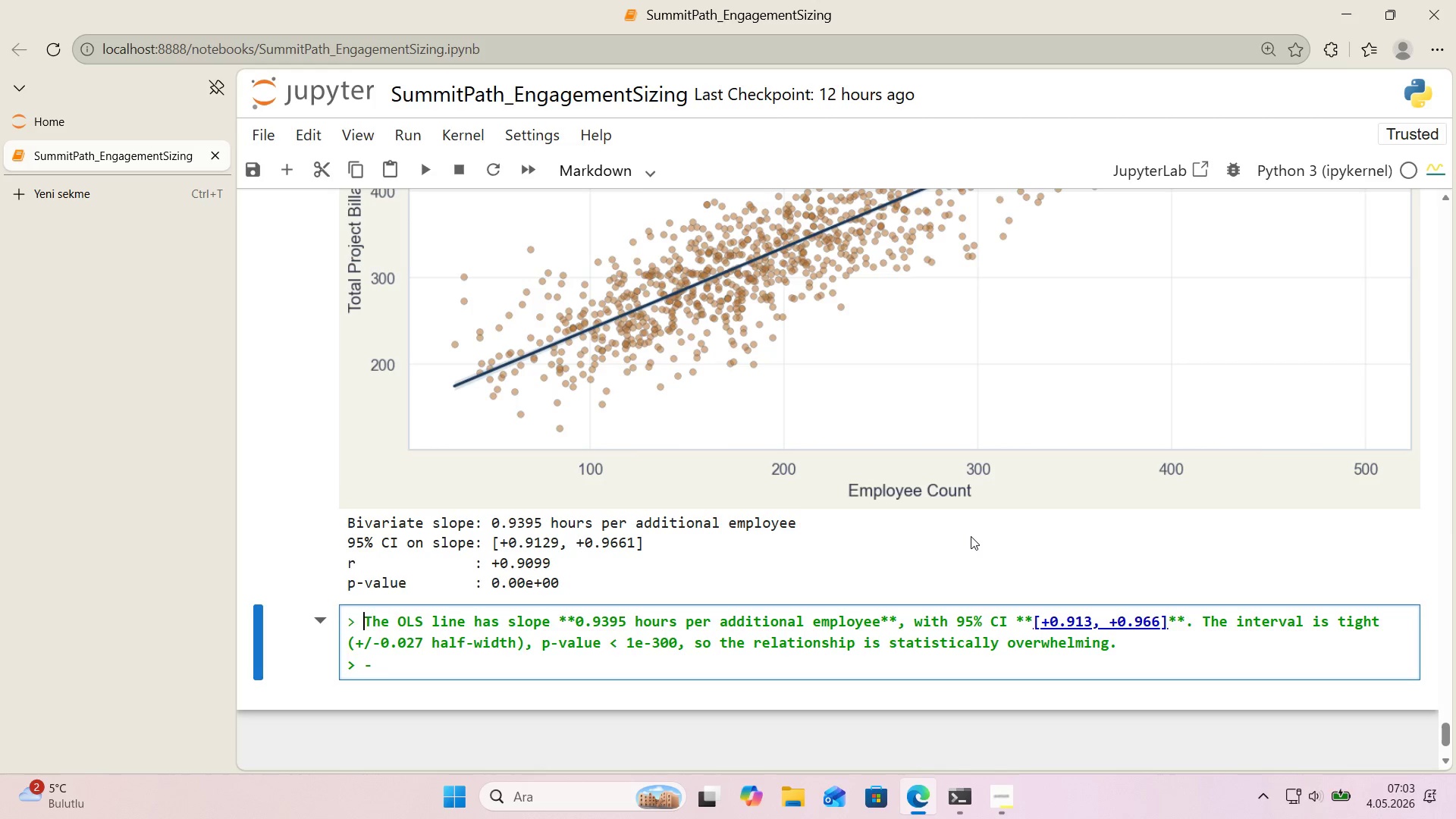 
key(ArrowLeft)
 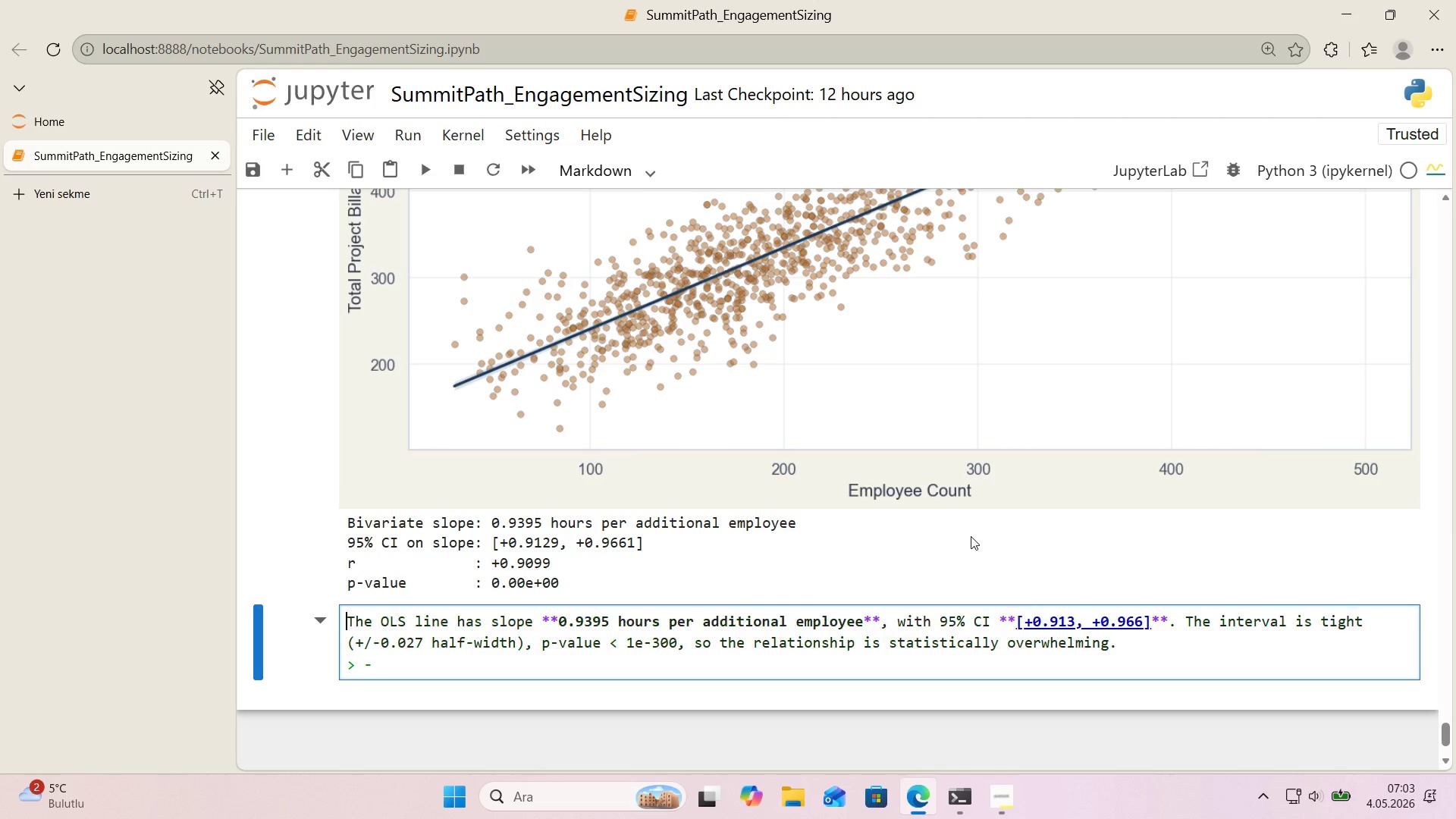 
key(Backspace)
 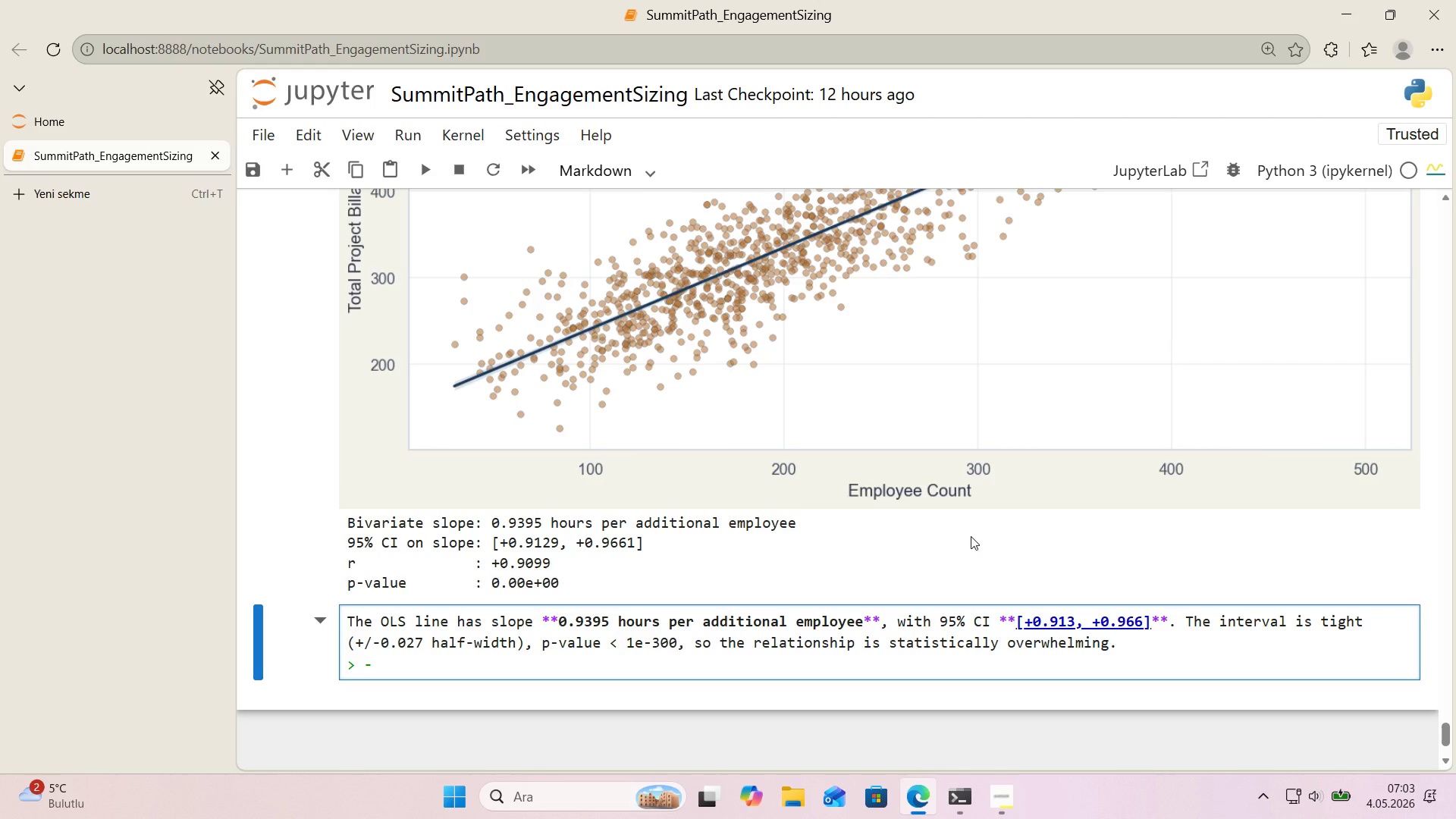 
key(Shift+ShiftRight)
 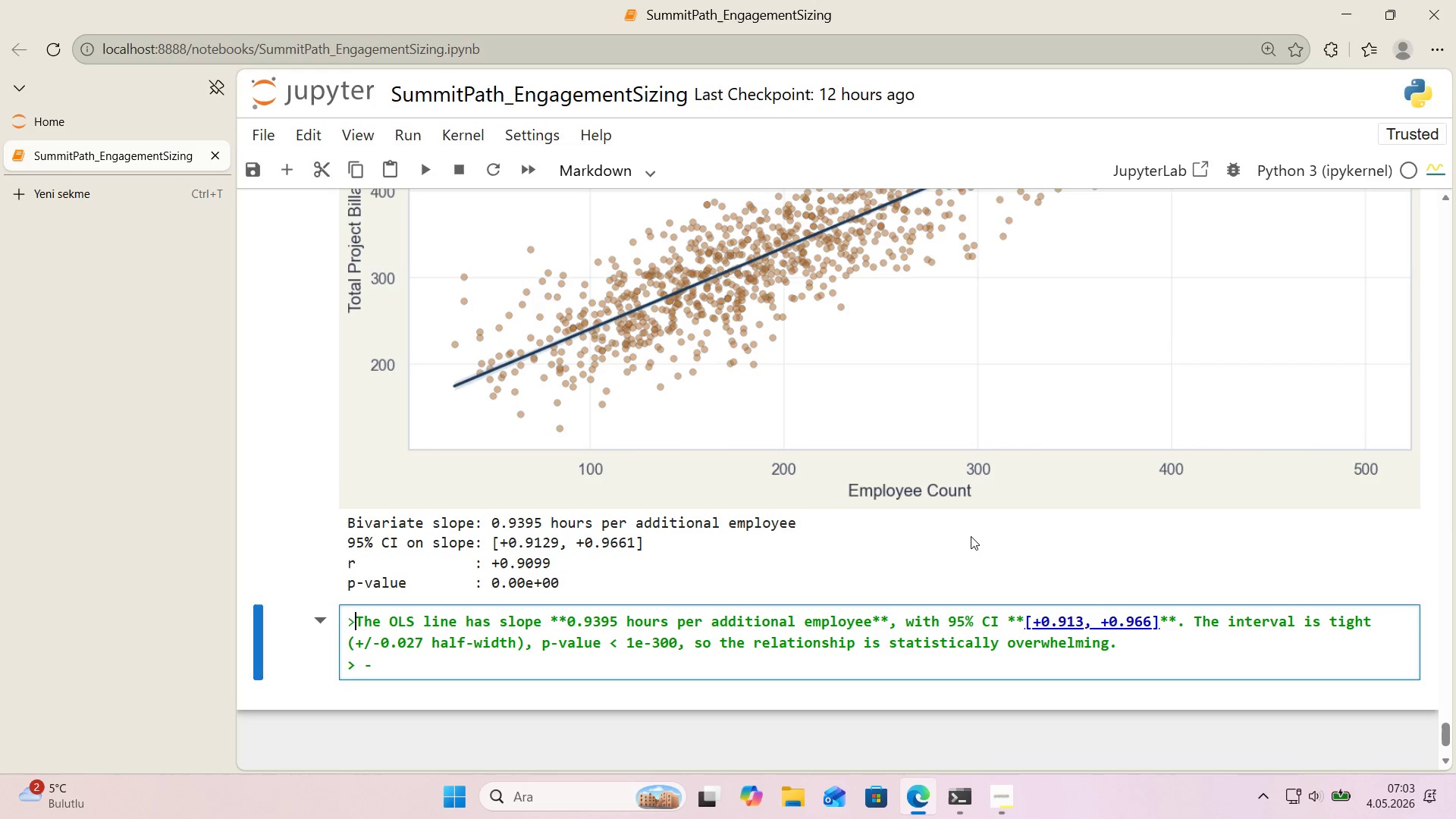 
key(Shift+Break)
 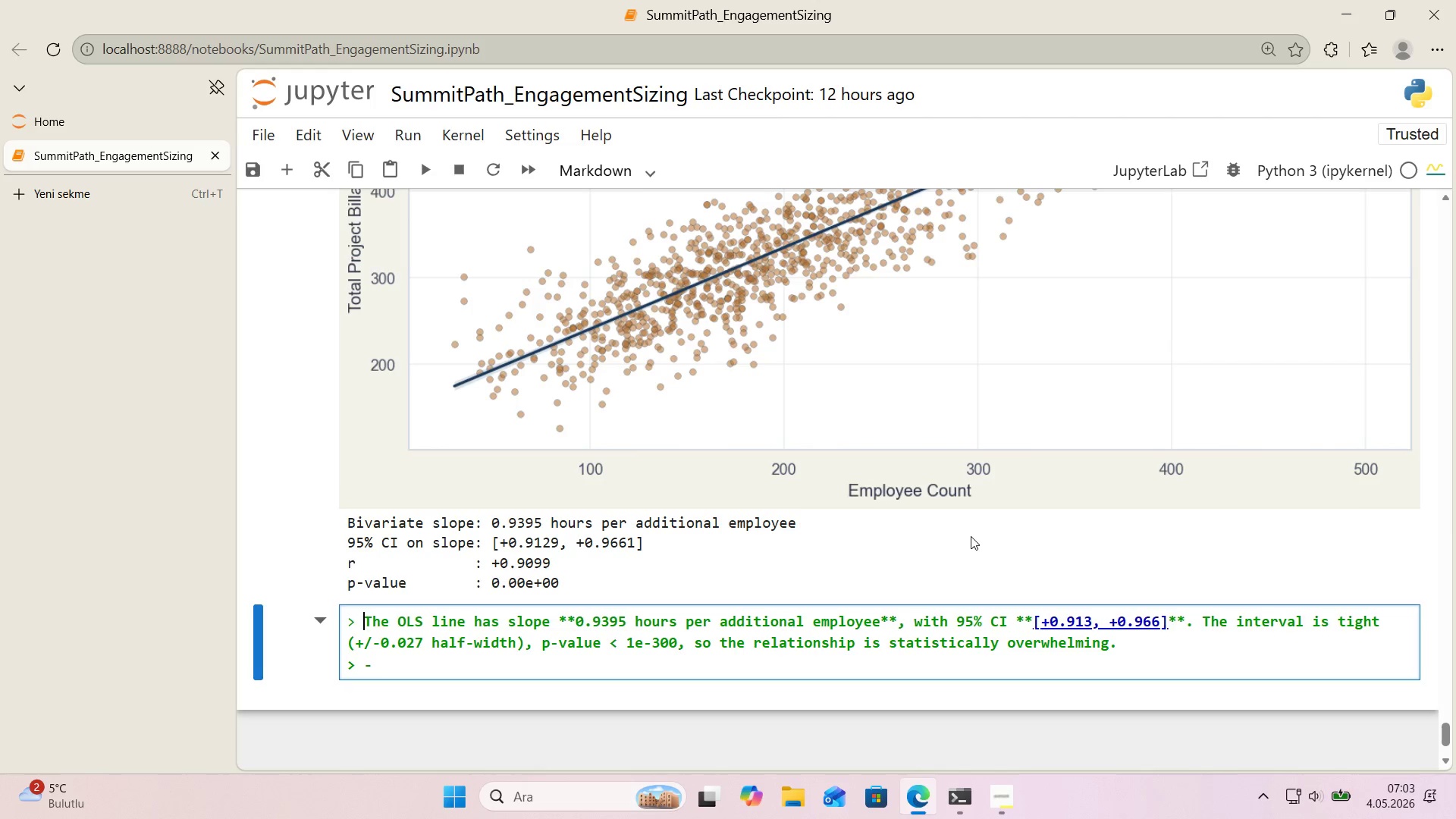 
key(Space)
 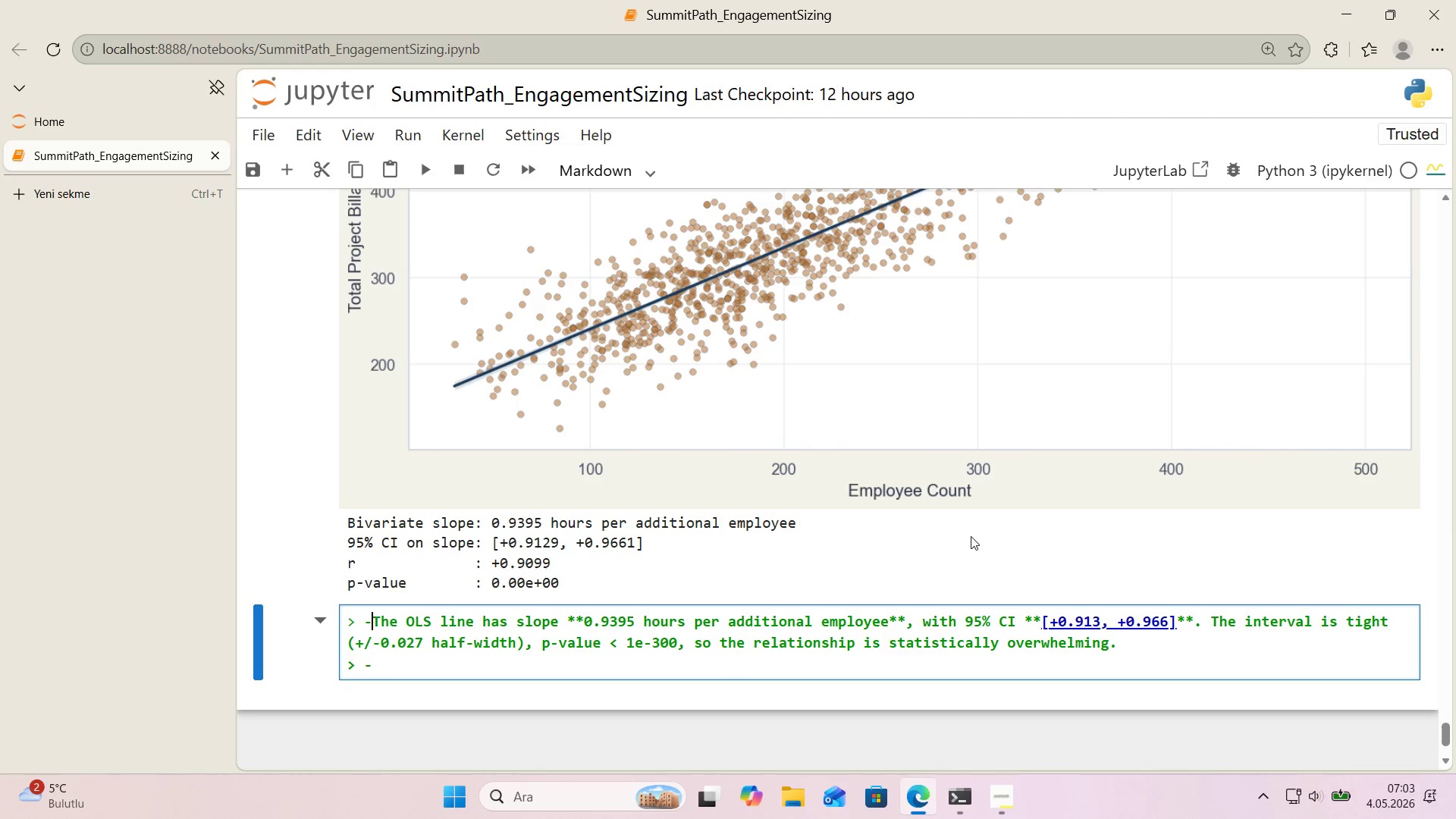 
key(NumpadSubtract)
 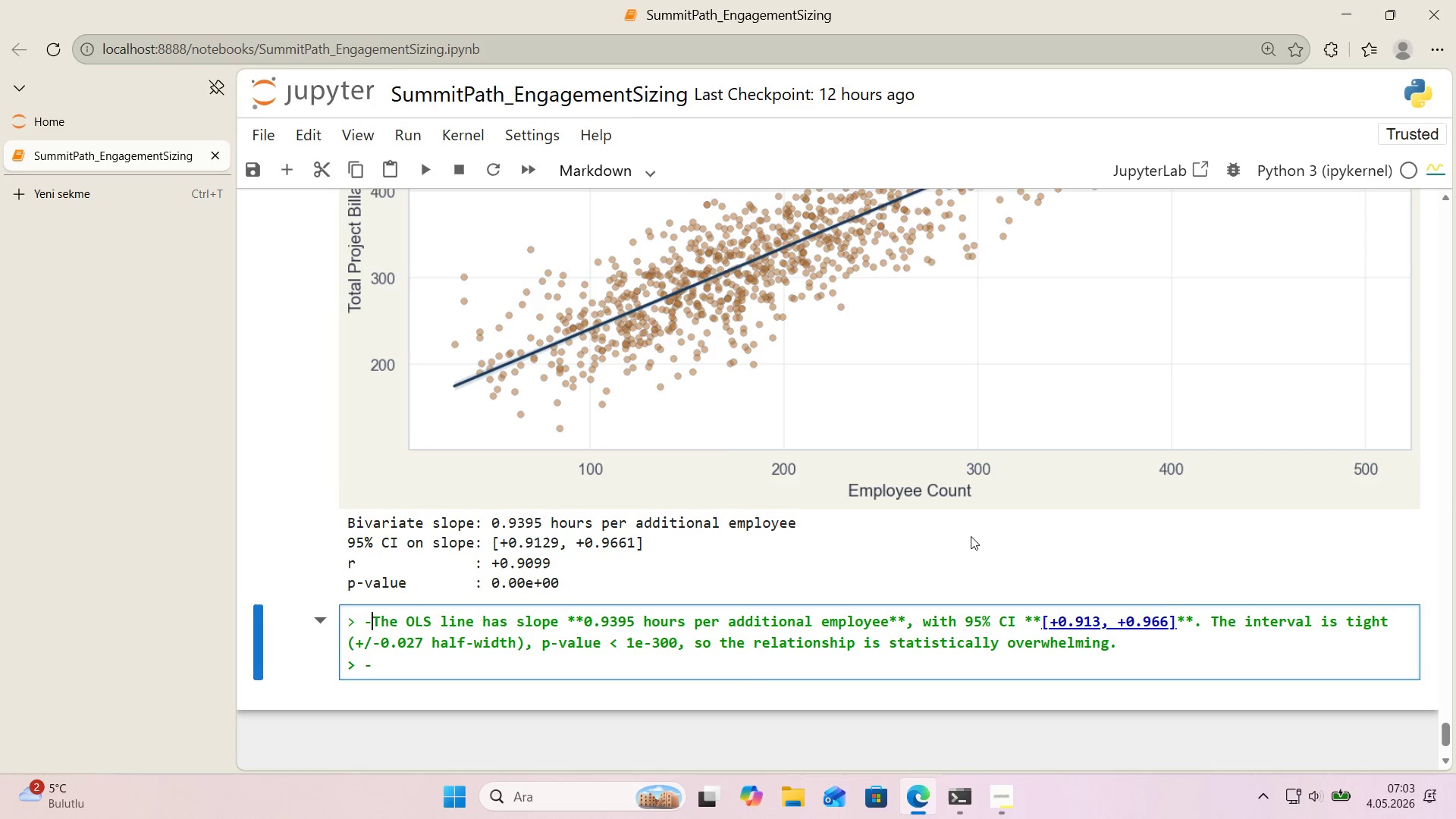 
key(Space)
 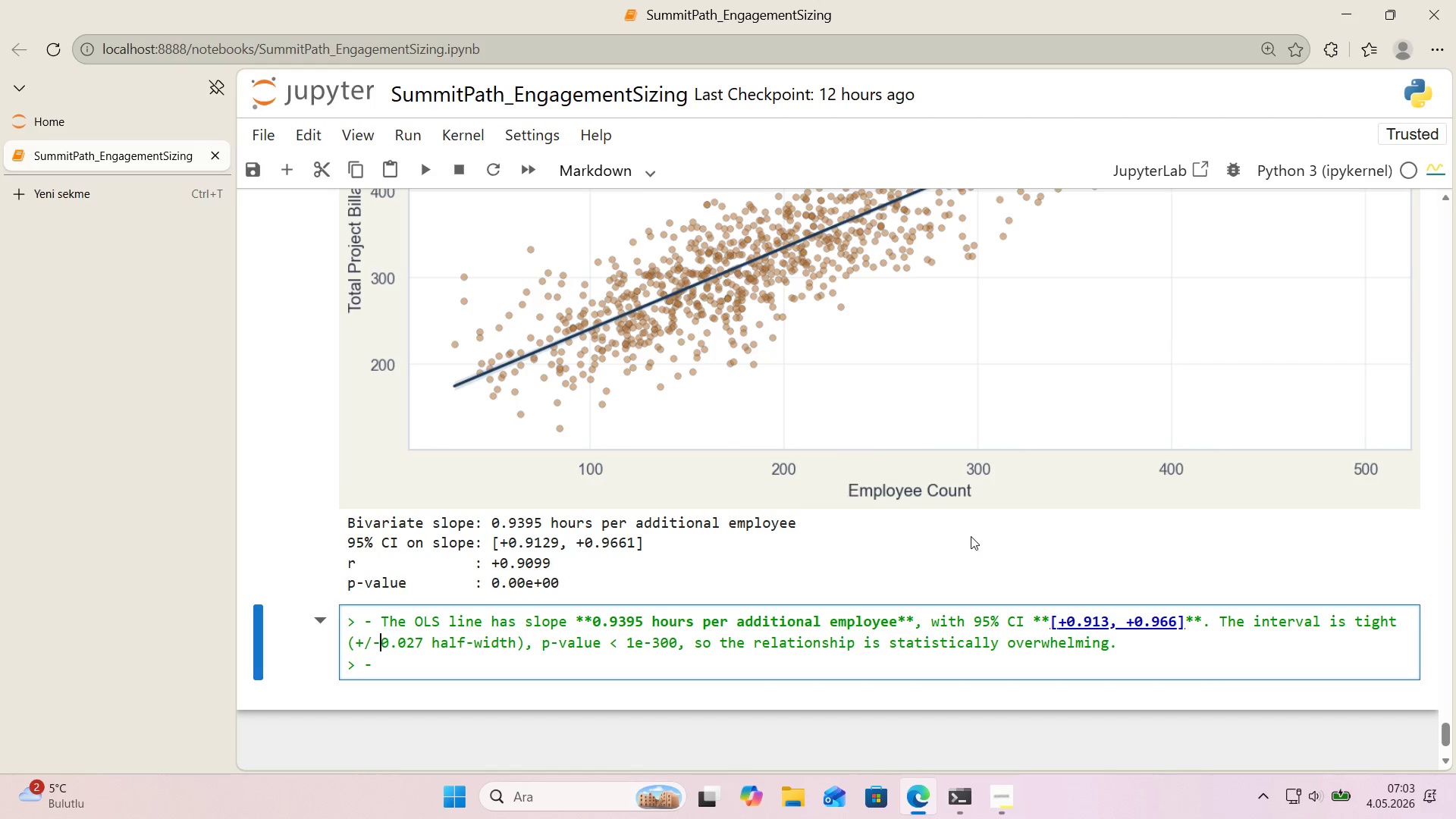 
key(ArrowDown)
 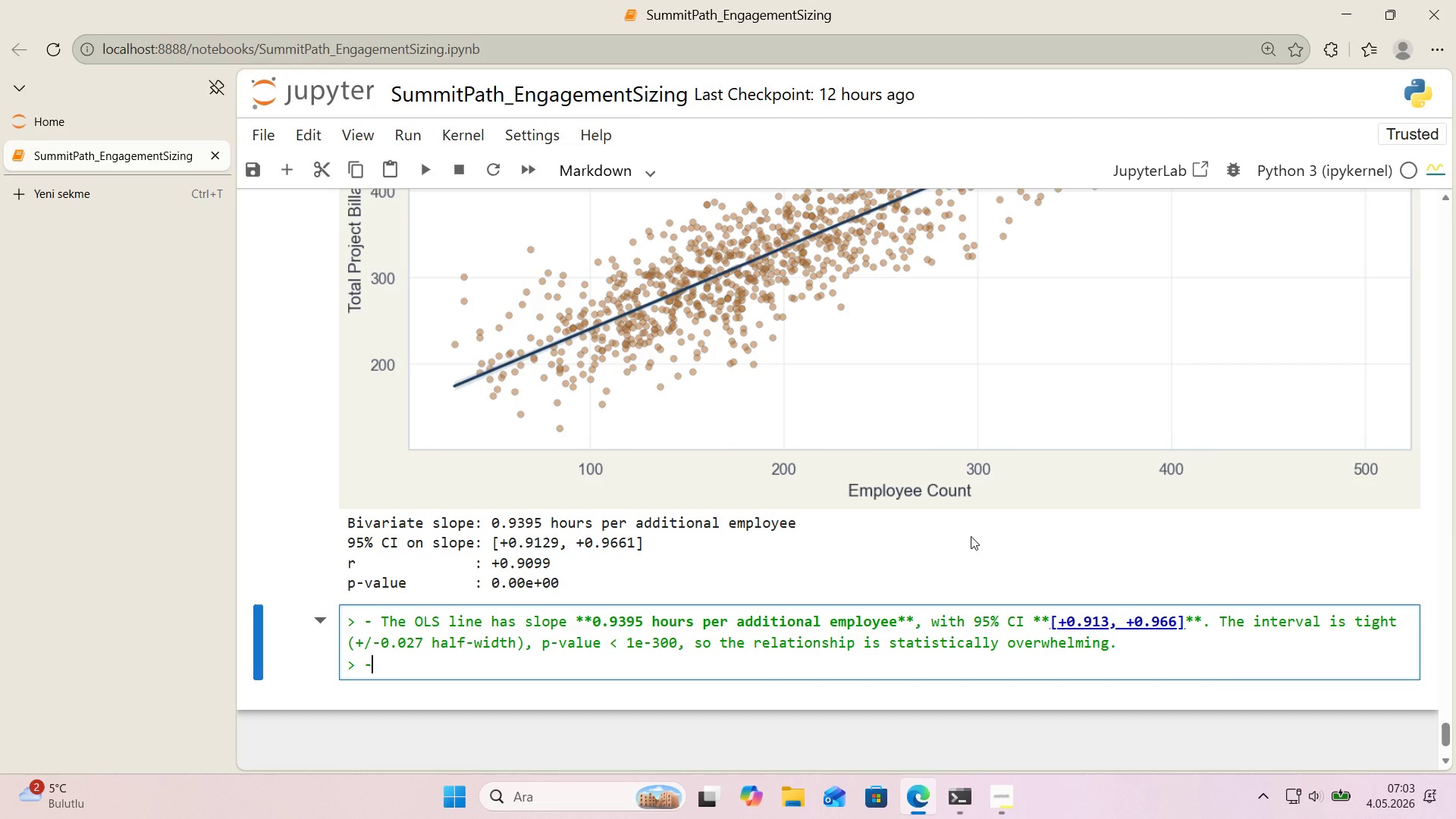 
key(ArrowDown)
 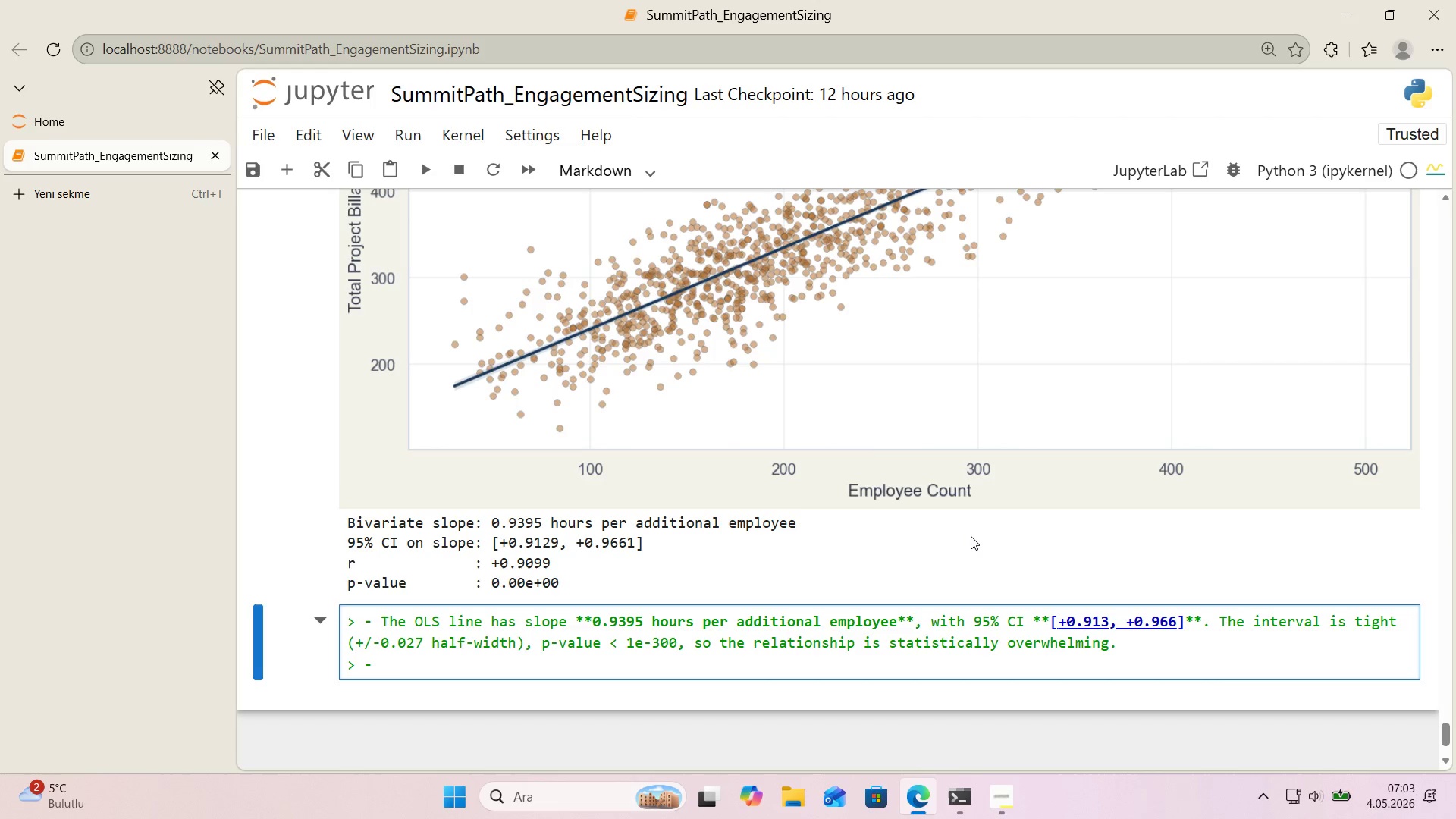 
type( B'var'ate Pearson r ) **+0.9099**, so employee oc)
key(Backspace)
key(Backspace)
type(count alone expla'ns )
 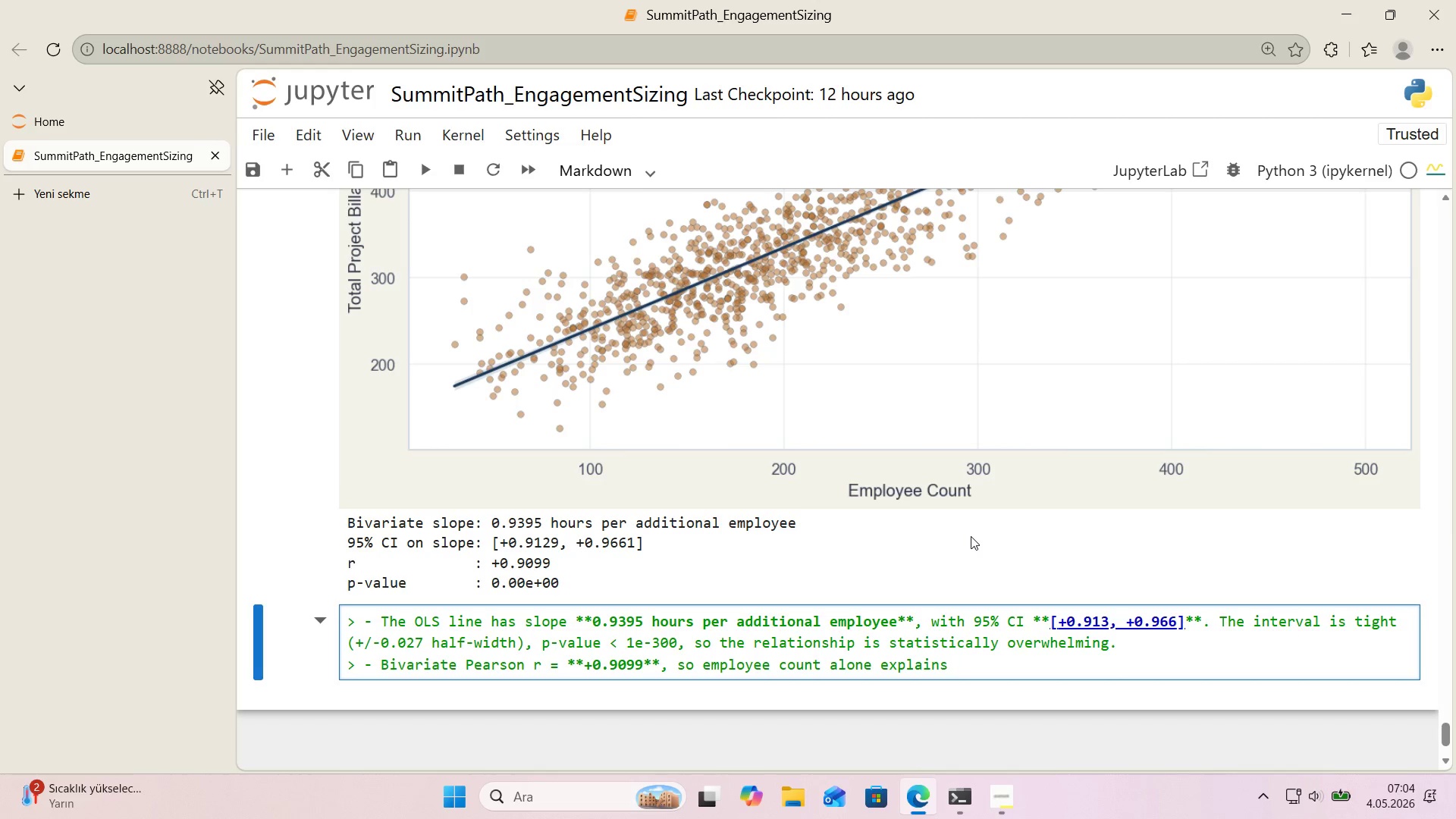 
wait(6.67)
 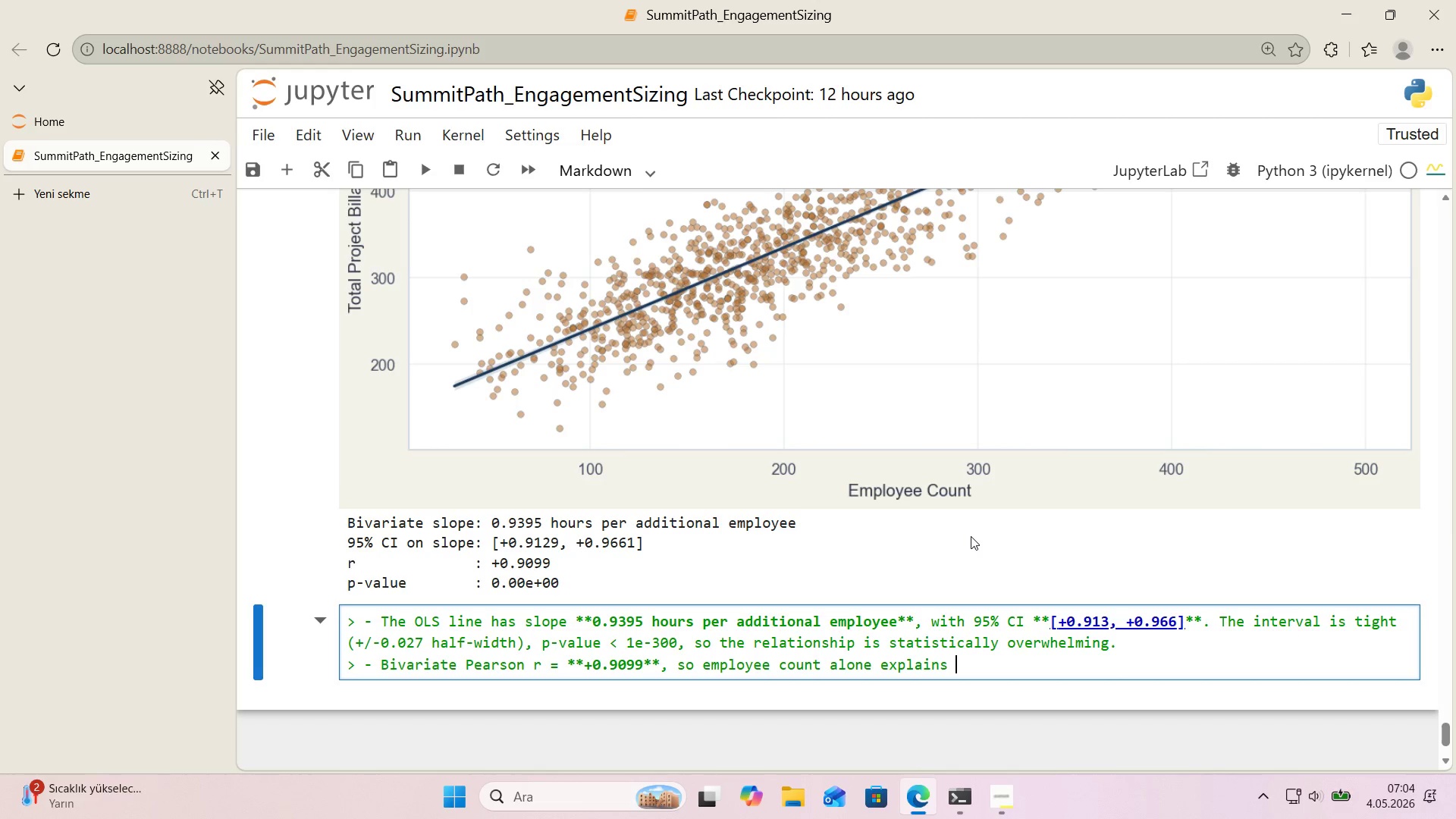 
type(s)
key(Backspace)
type(about )
 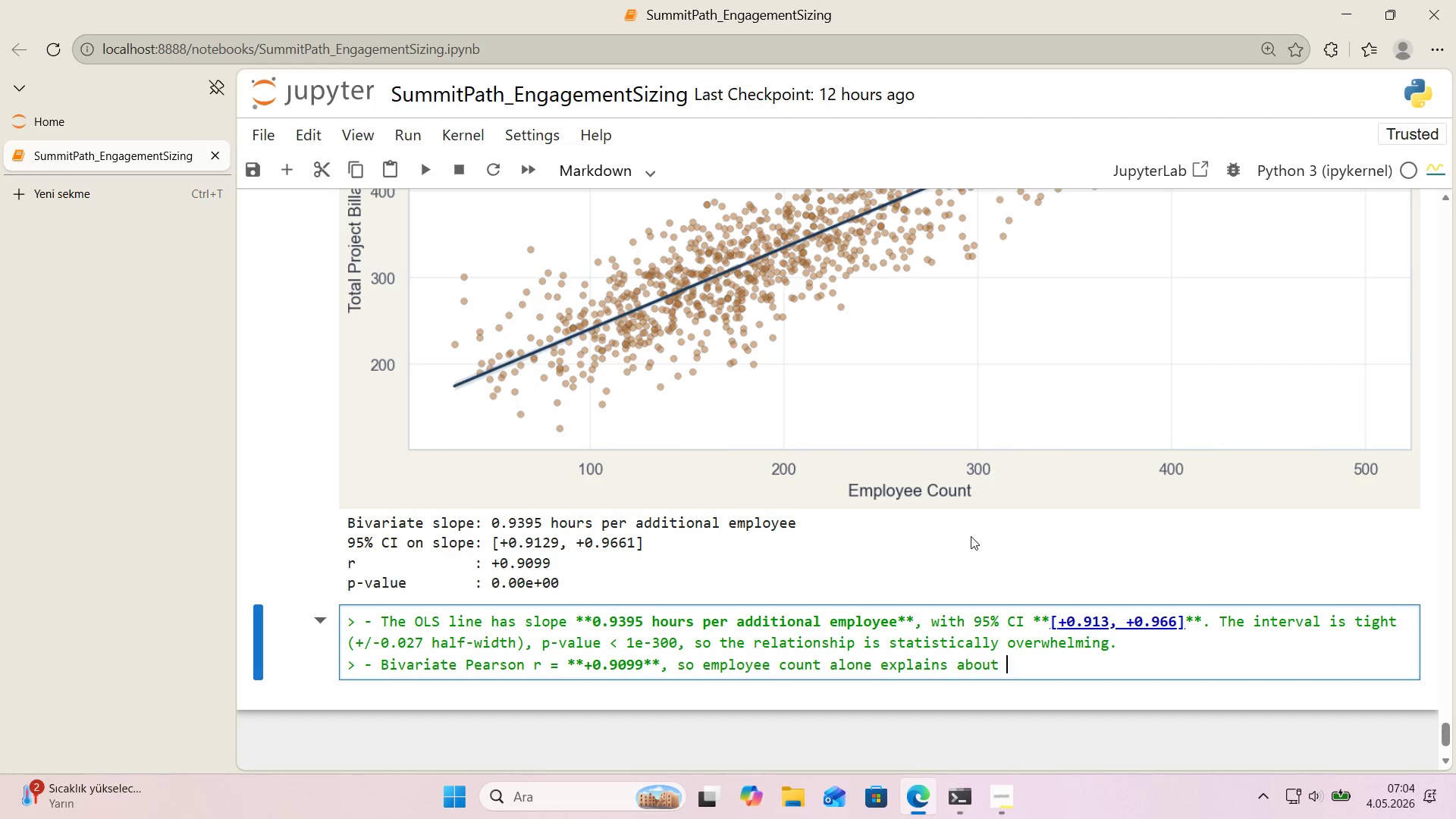 
type(**83%** of the var'ance 'n b'llable hours *()
 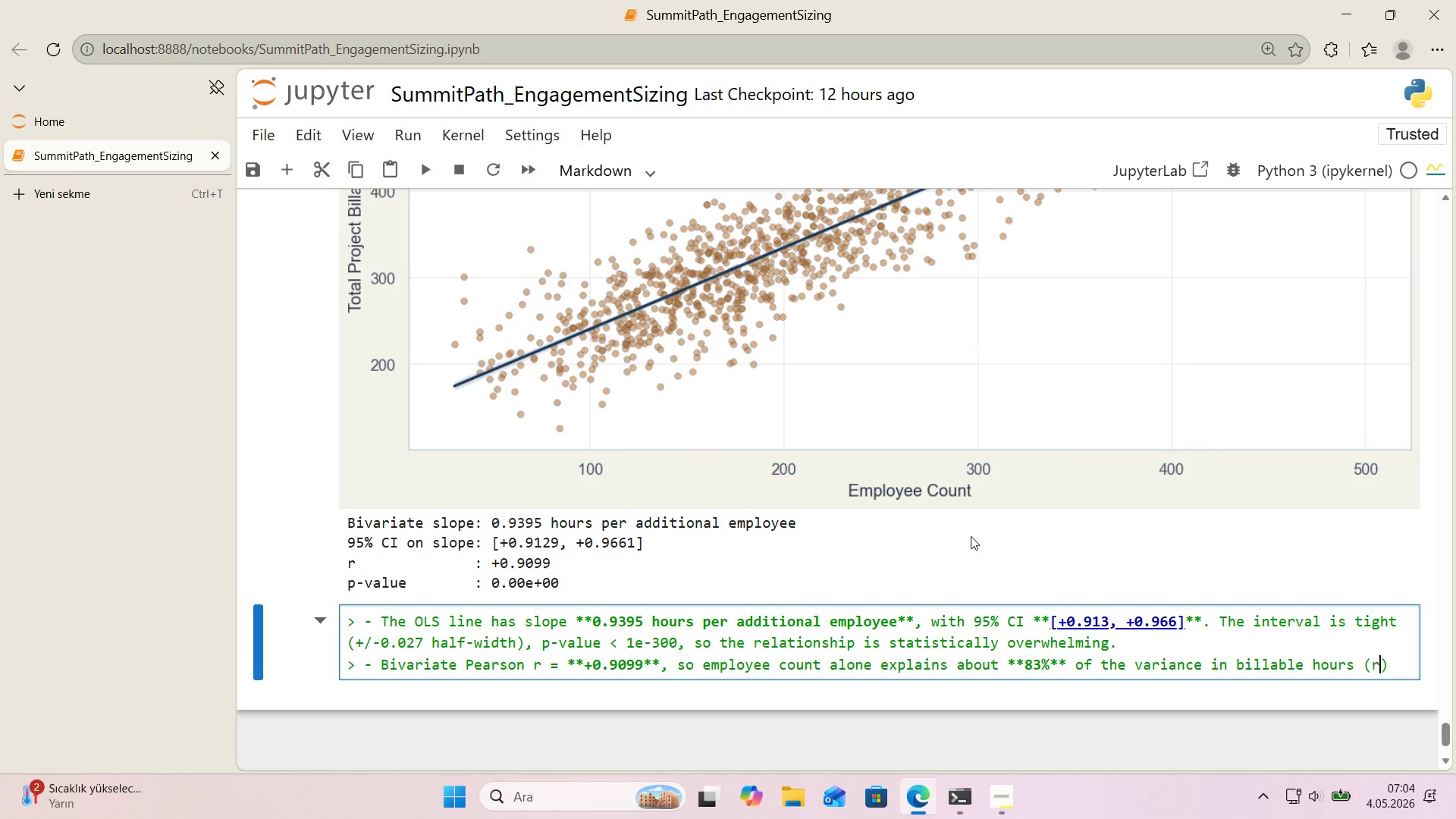 
 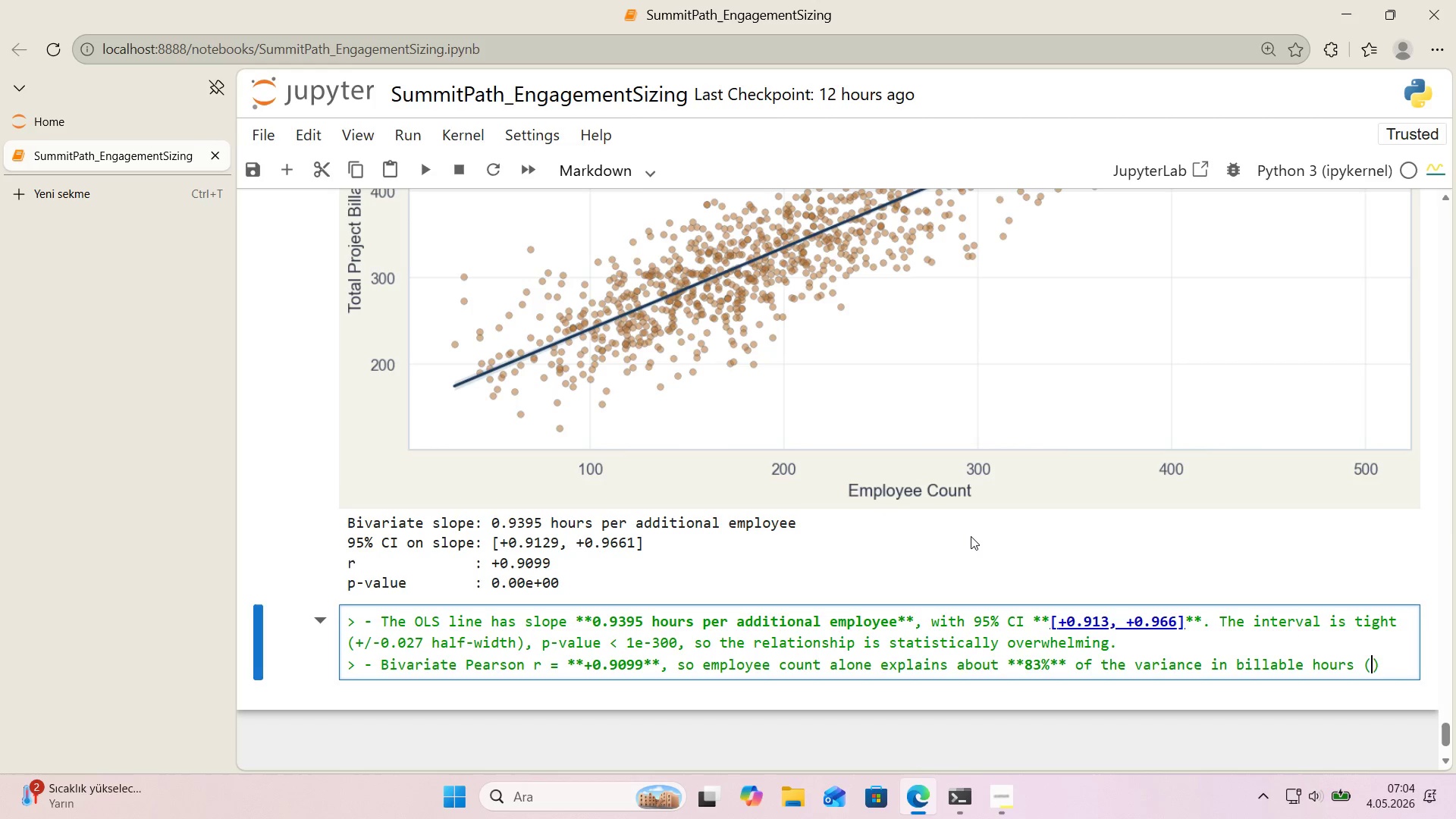 
key(ArrowLeft)
 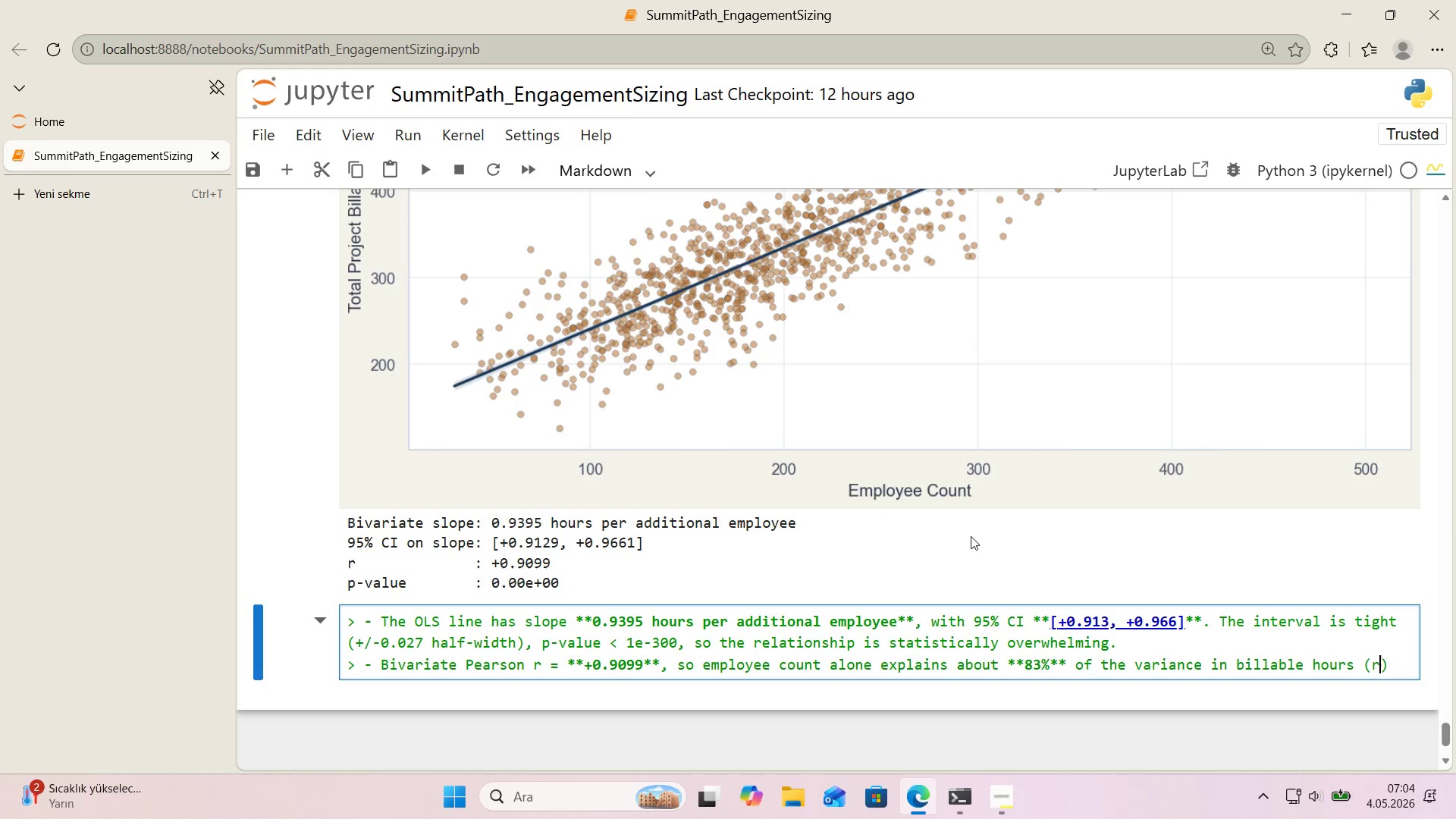 
key(R)
 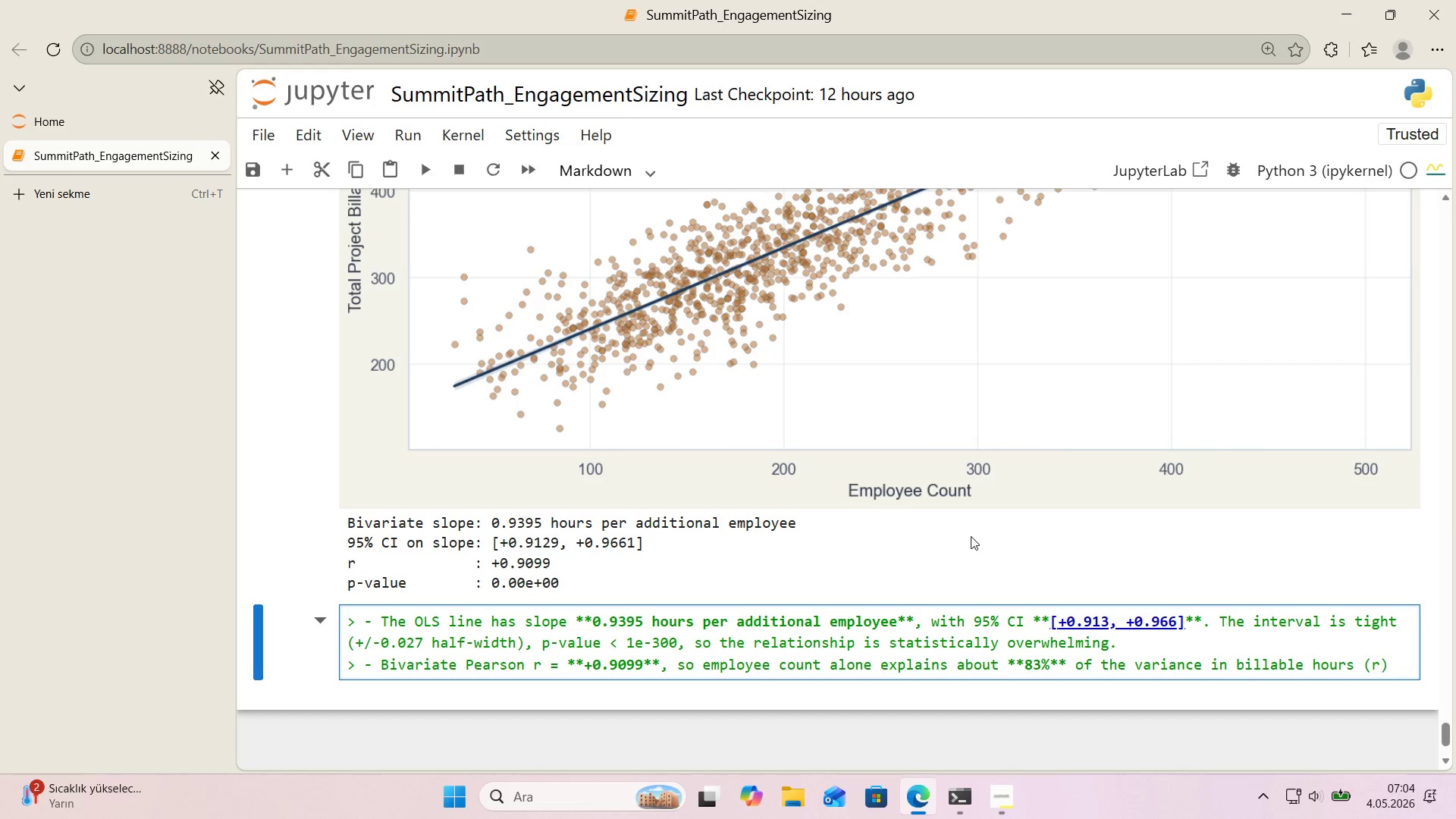 
key(Meta+MetaLeft)
 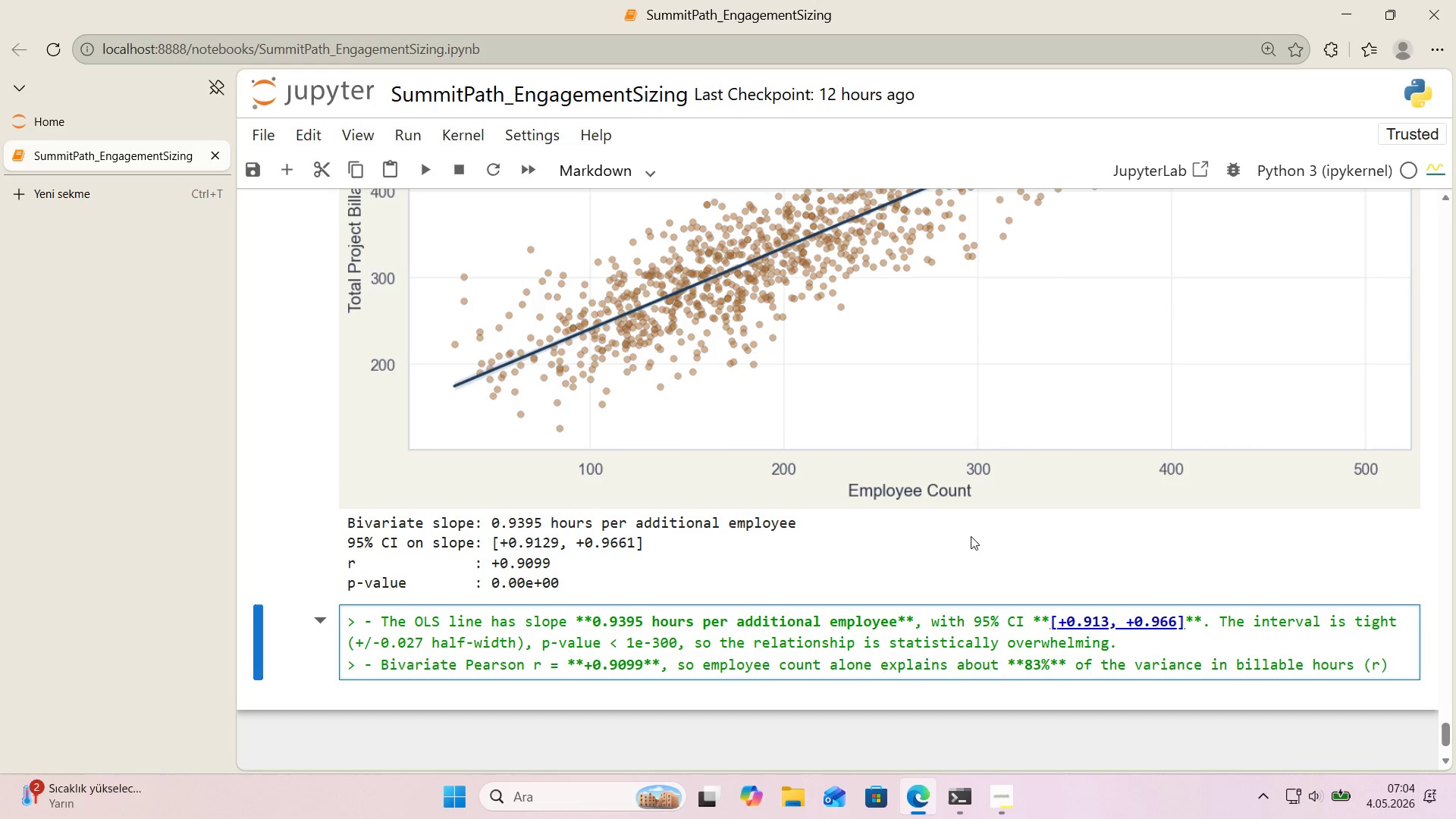 
key(Meta+Period)
 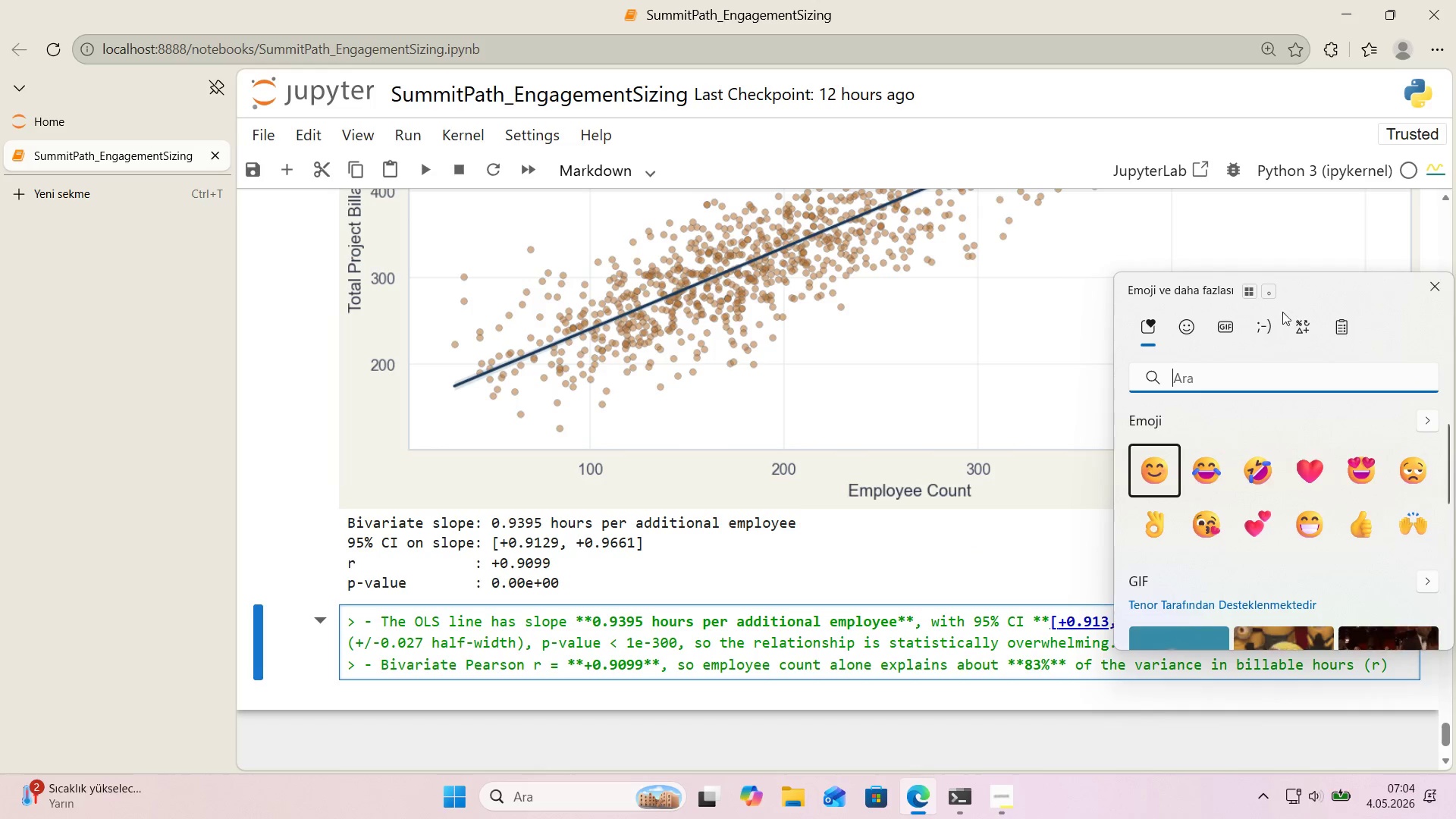 
left_click([1298, 324])
 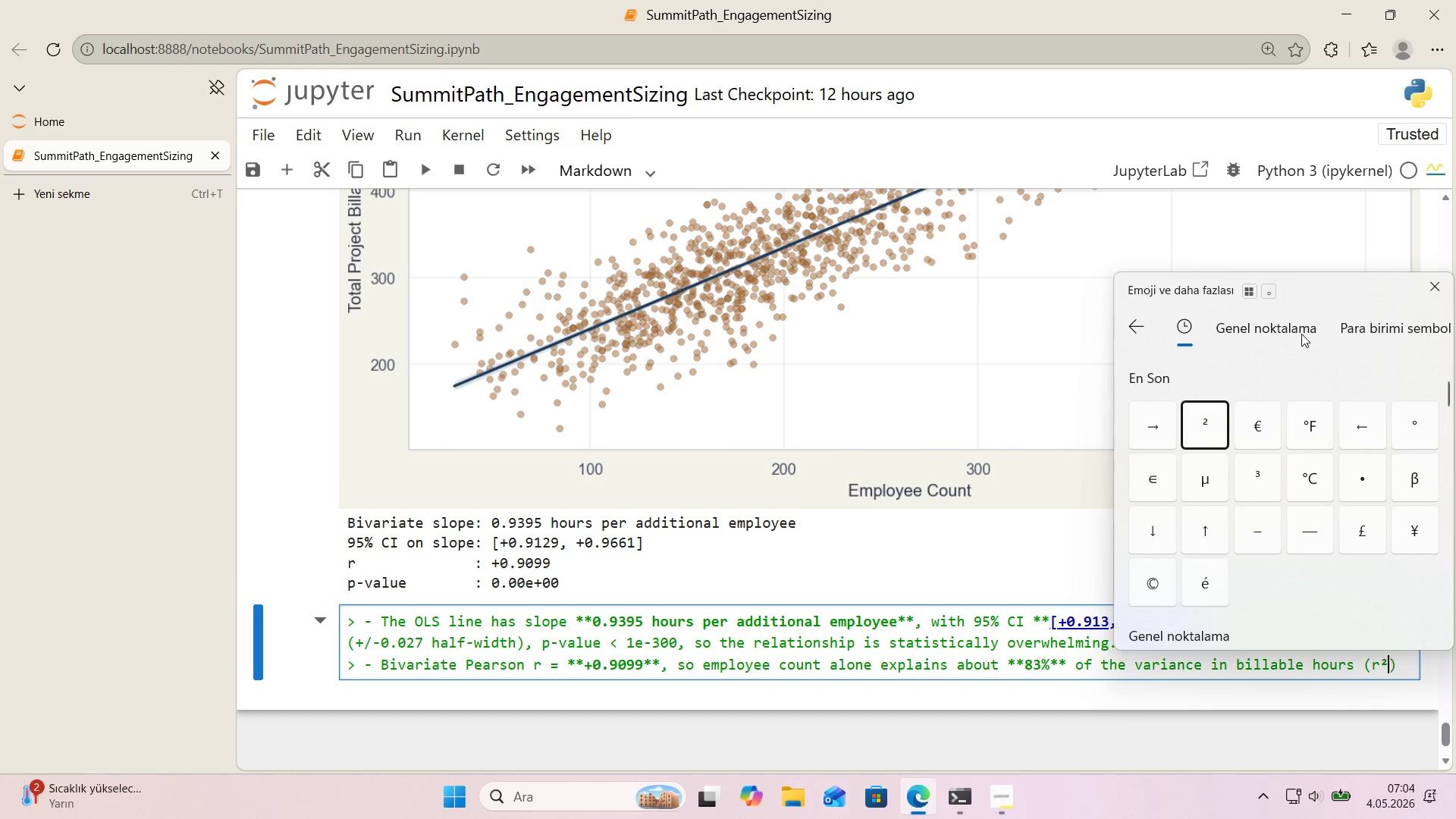 
left_click([1435, 287])
 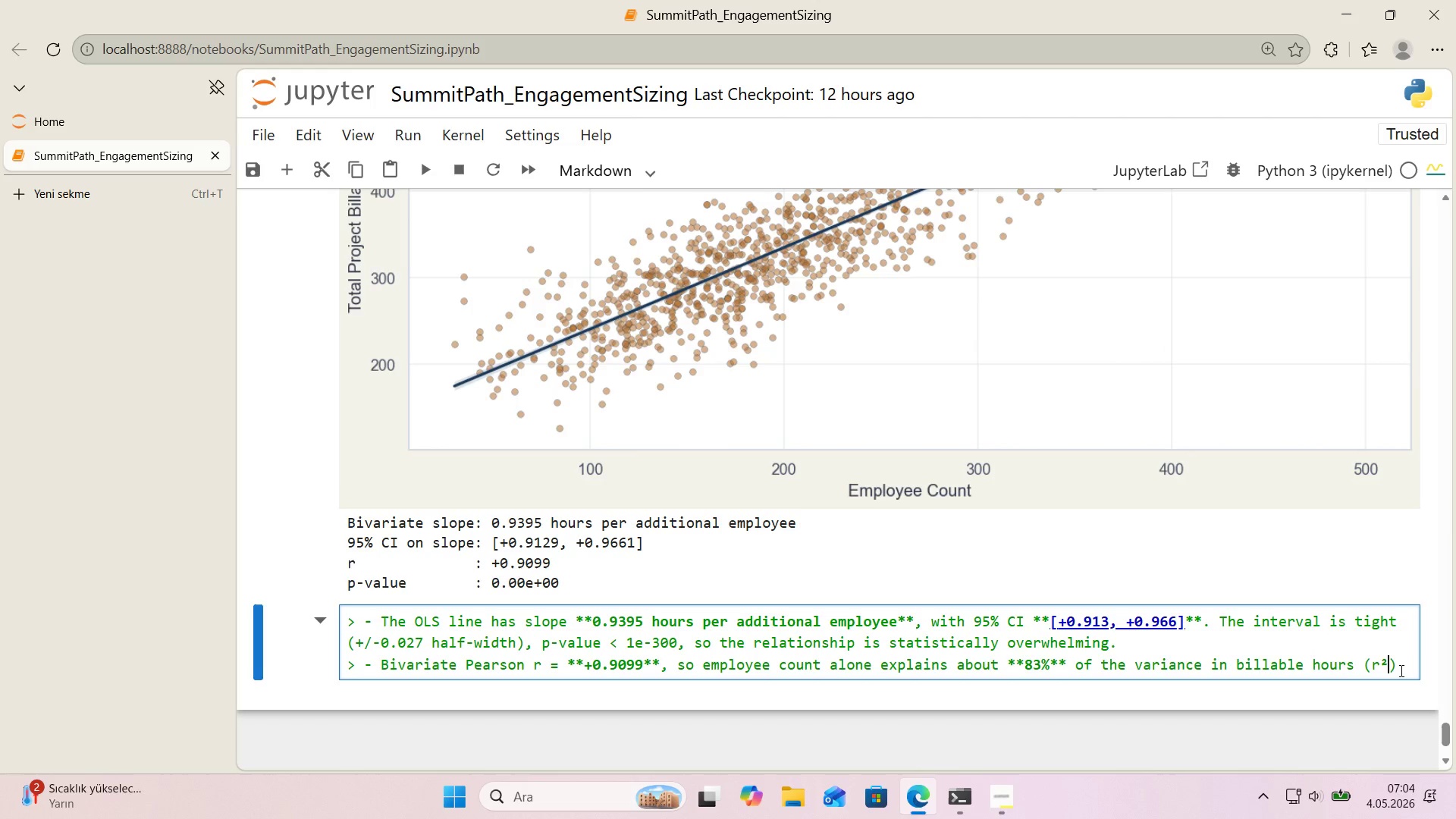 
type(.100 ) 82.8)
 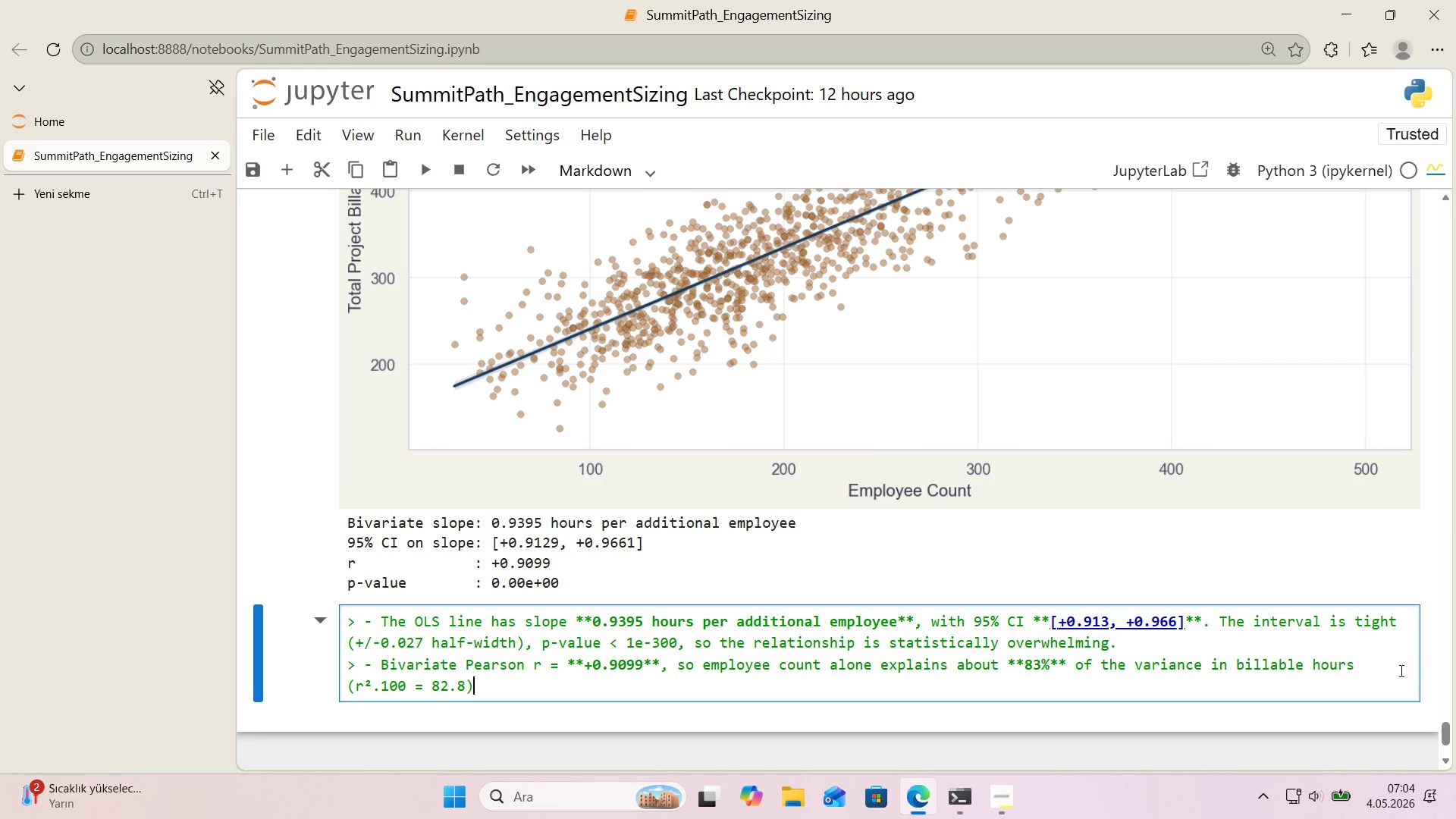 
 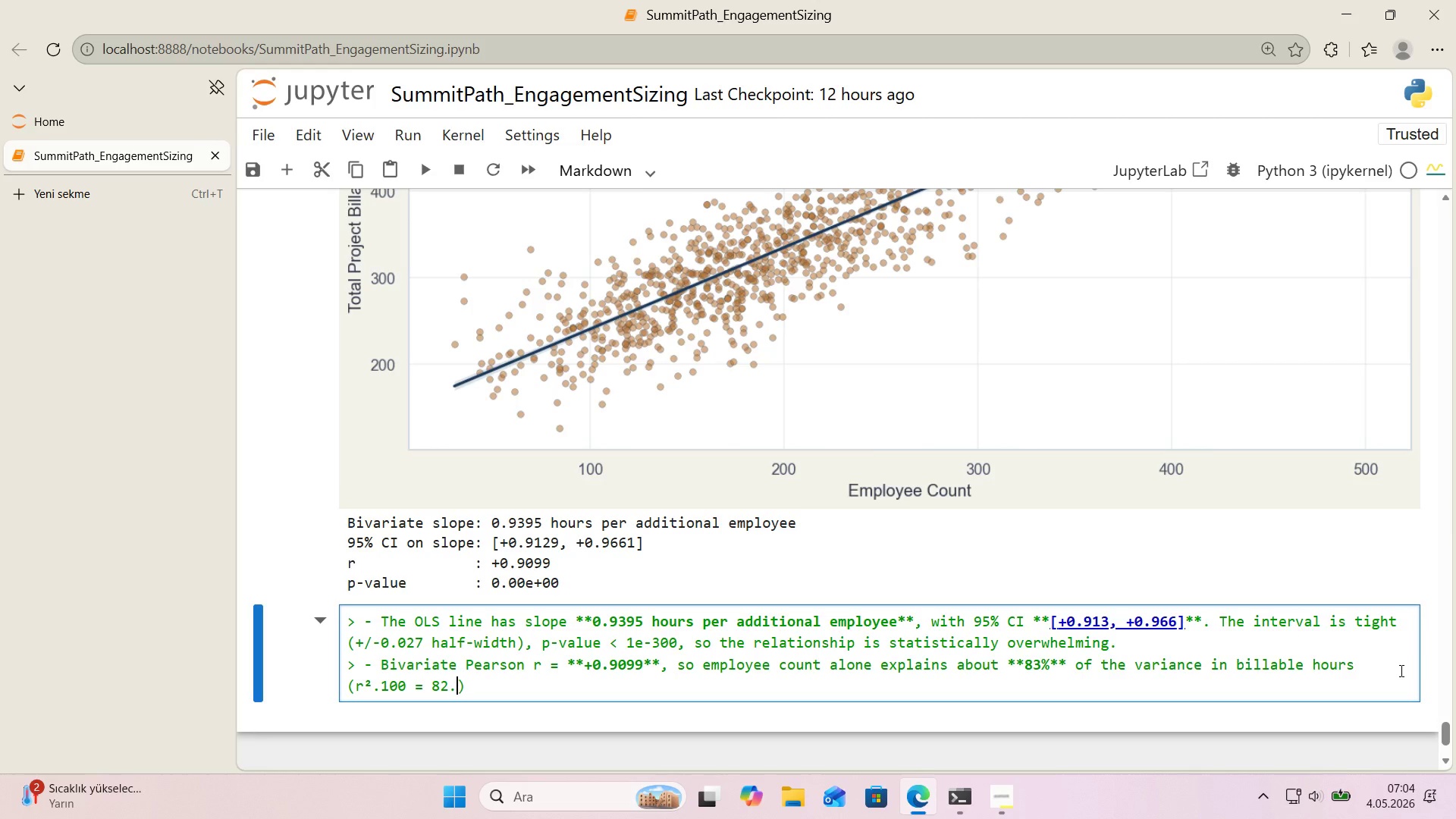 
key(ArrowRight)
 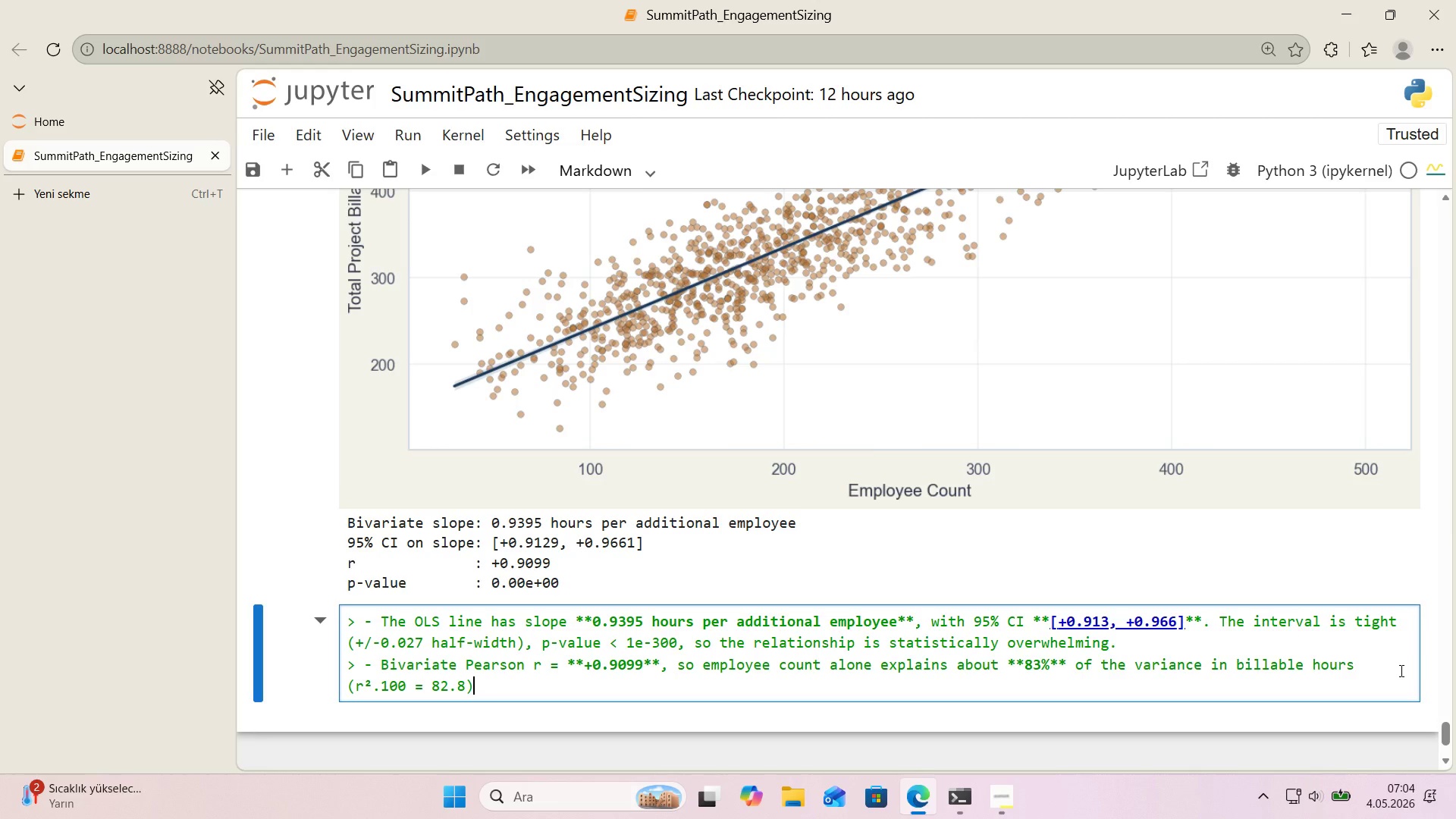 
key(Period)
 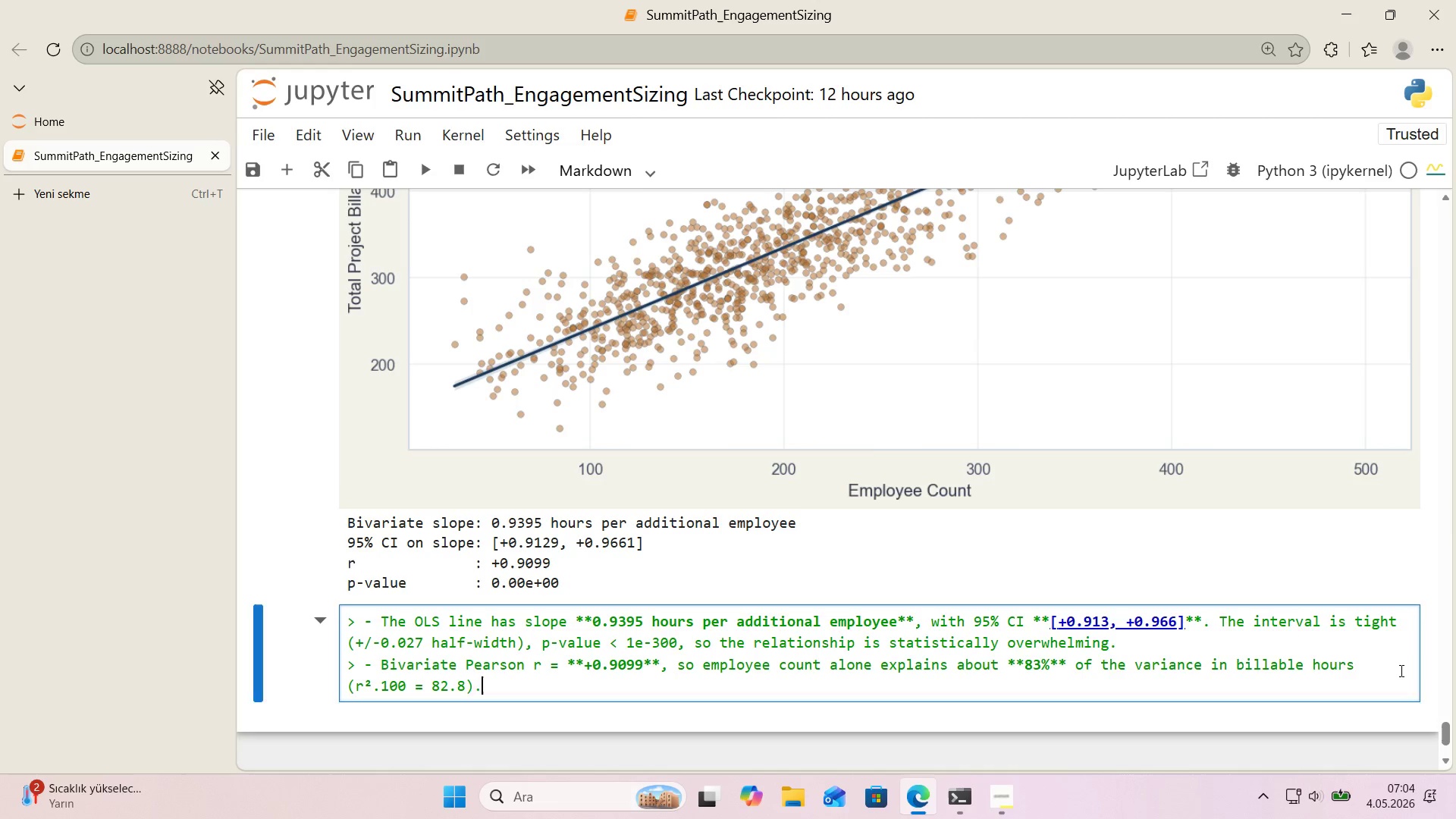 
key(Enter)
 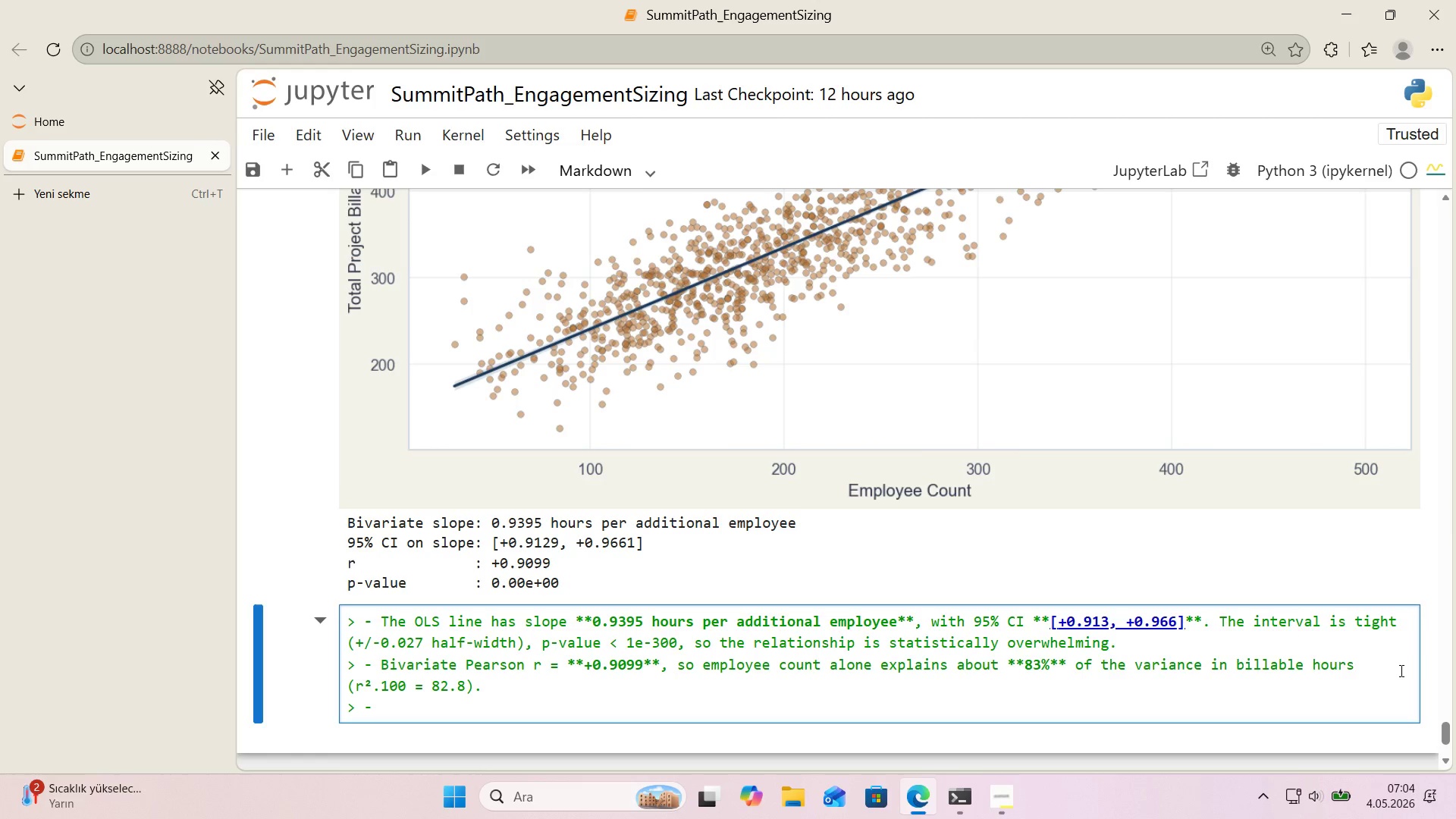 
key(CapsLock)
 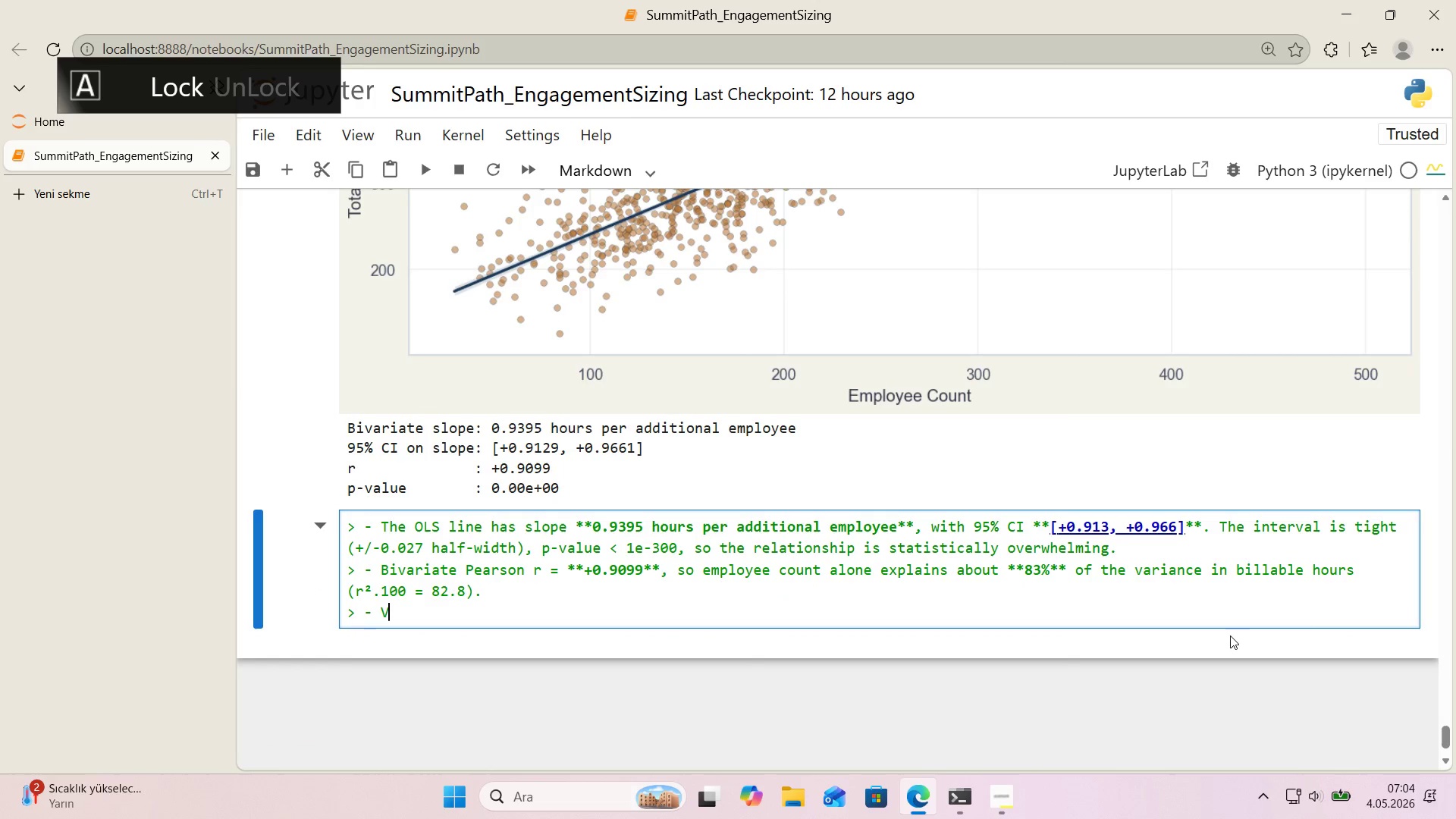 
scroll: coordinate [1424, 603], scroll_direction: down, amount: 1.0
 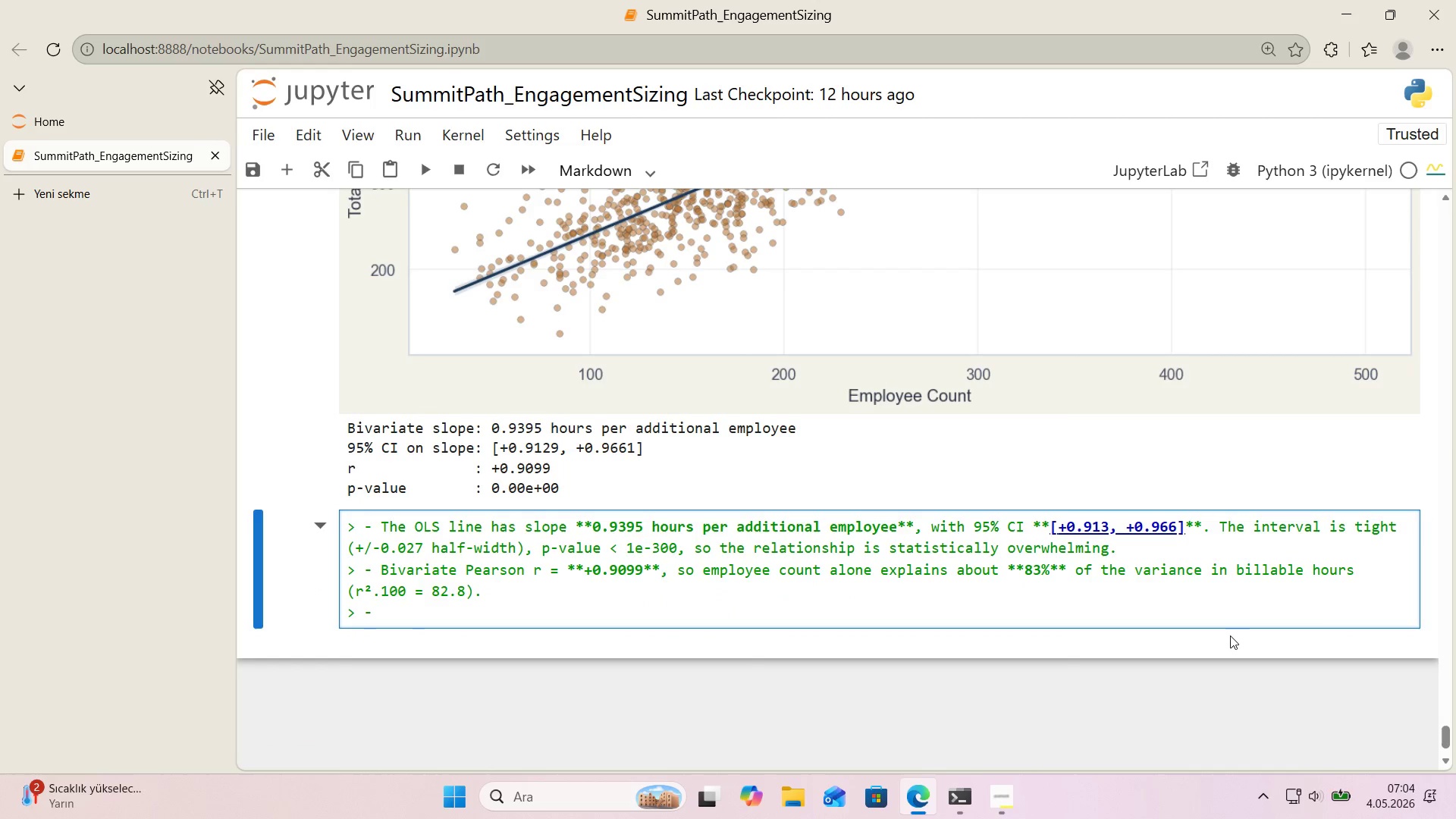 
type(V'sual scatter shows a clean upward band w'th mostly even spread alone )
key(Backspace)
key(Backspace)
type(g thw )
key(Backspace)
key(Backspace)
type(e trend l'ne. The lowwer-left)
 